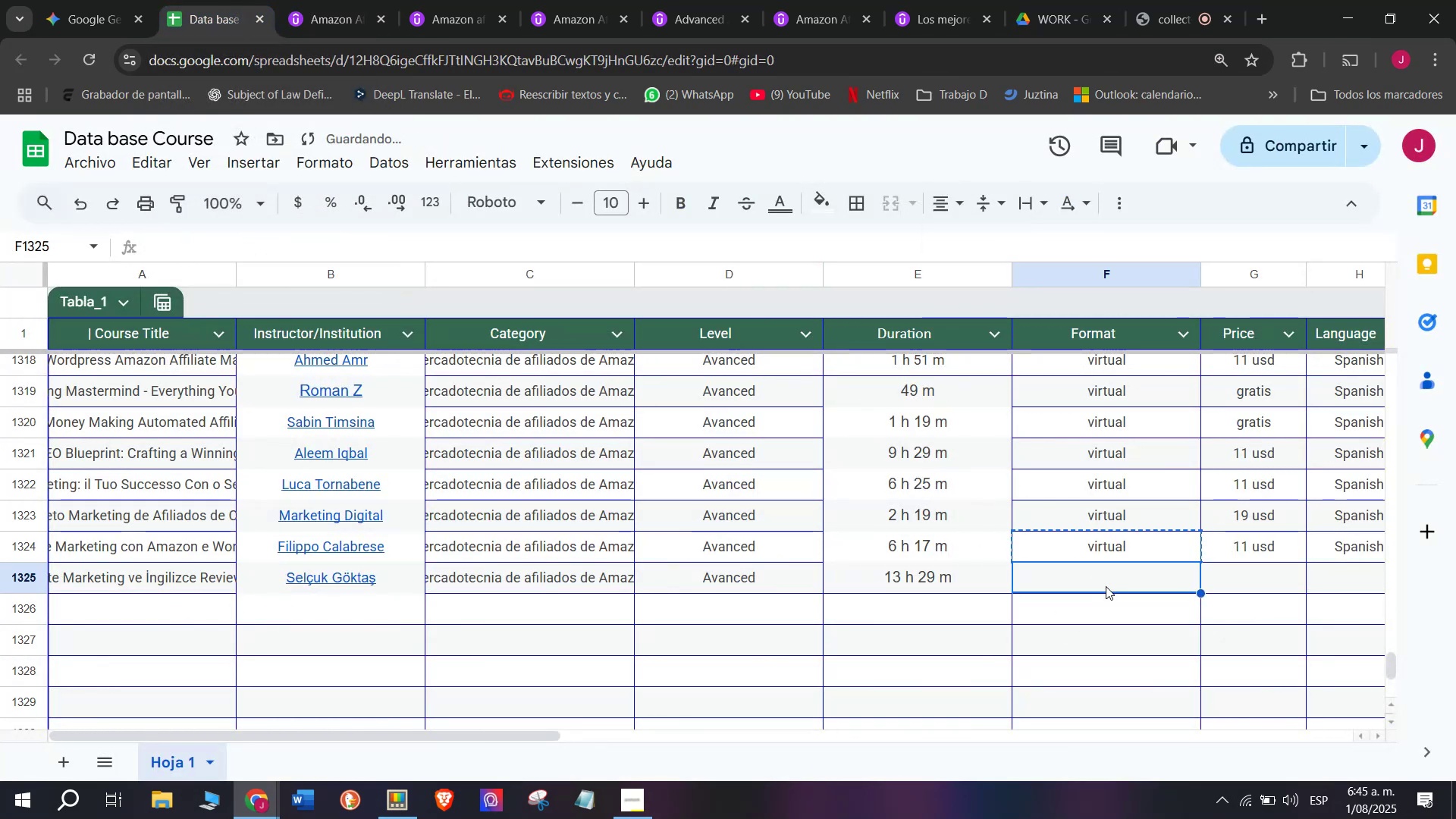 
key(Z)
 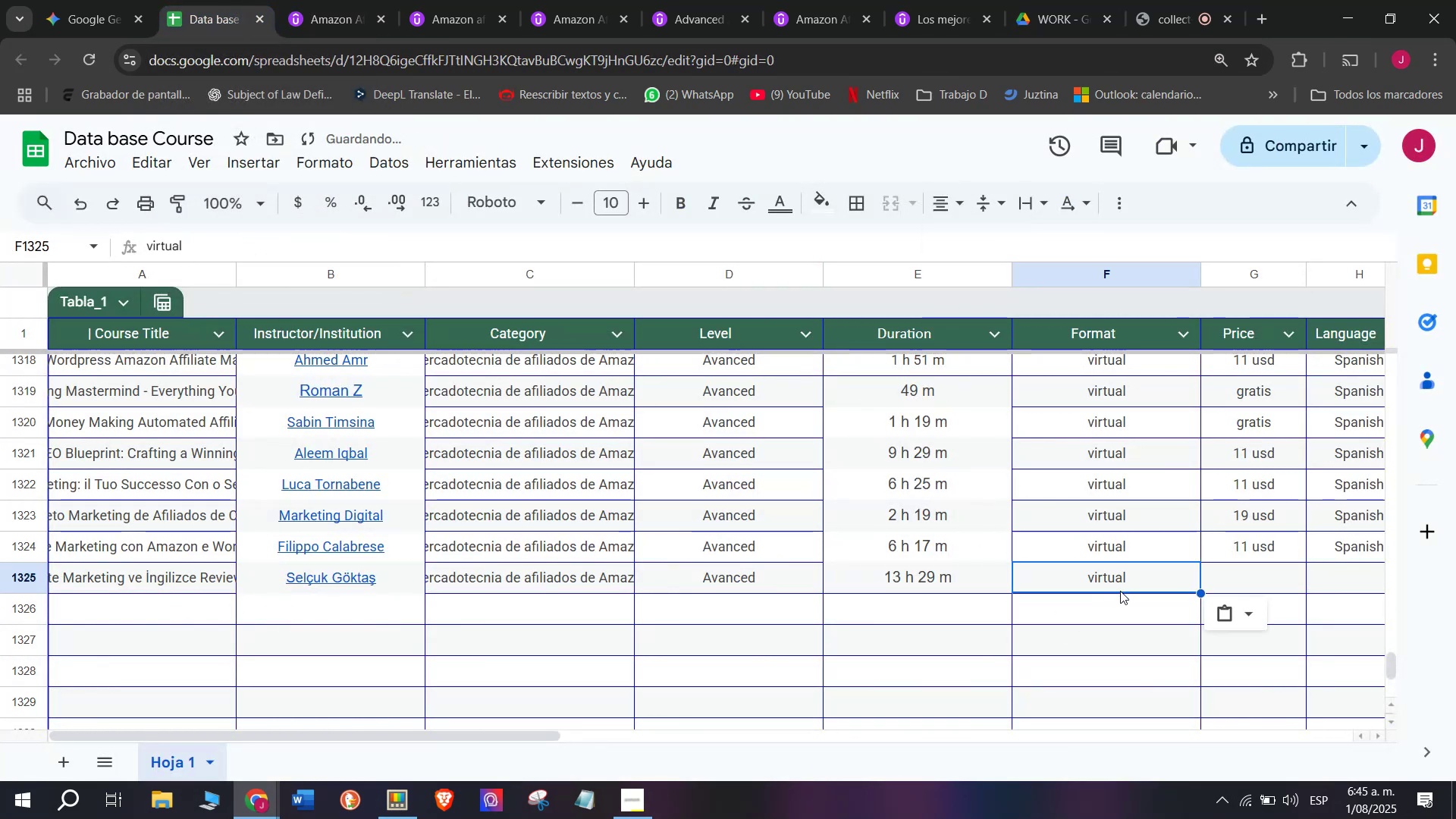 
key(Control+ControlLeft)
 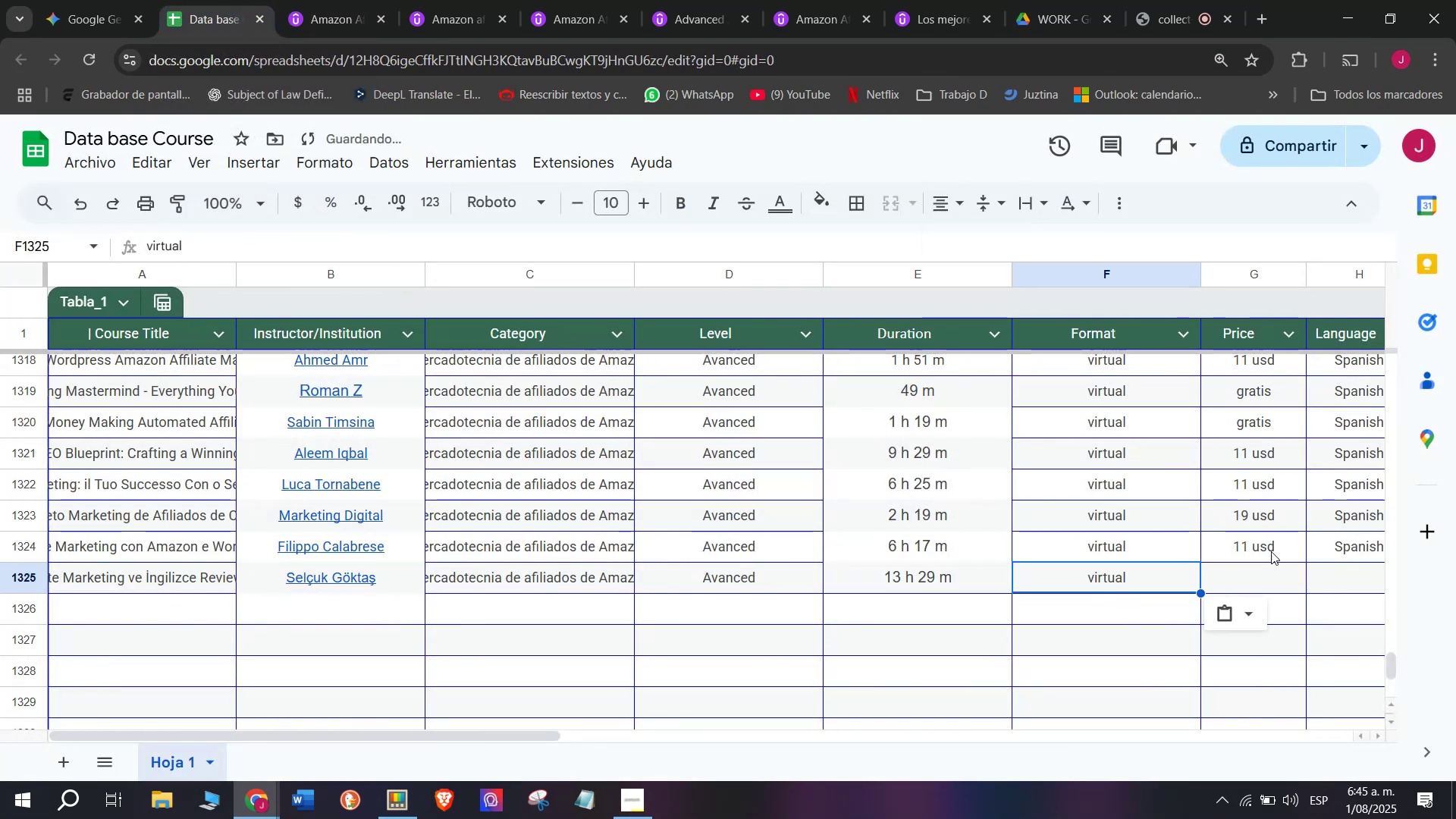 
key(Control+V)
 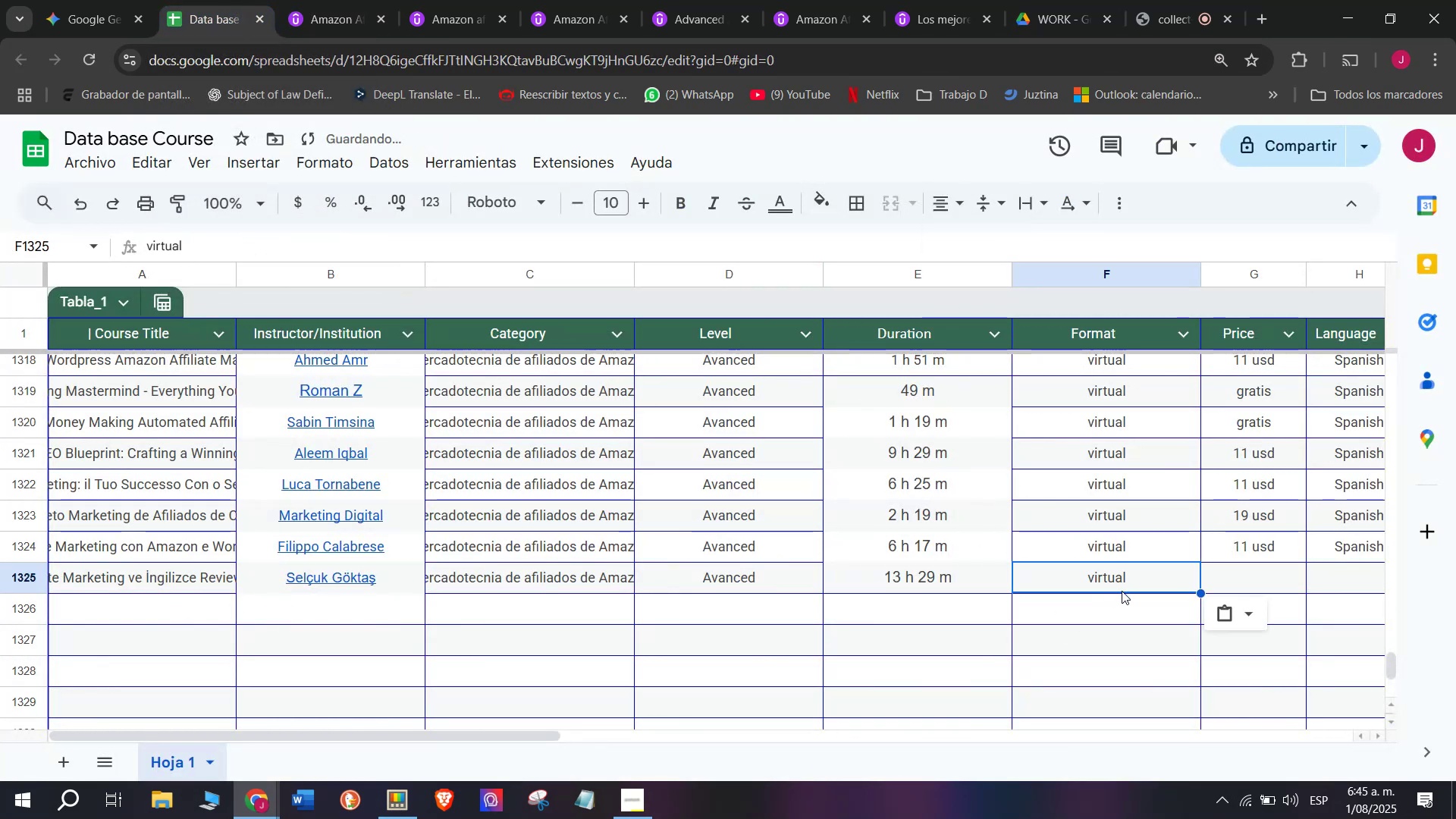 
left_click([1282, 541])
 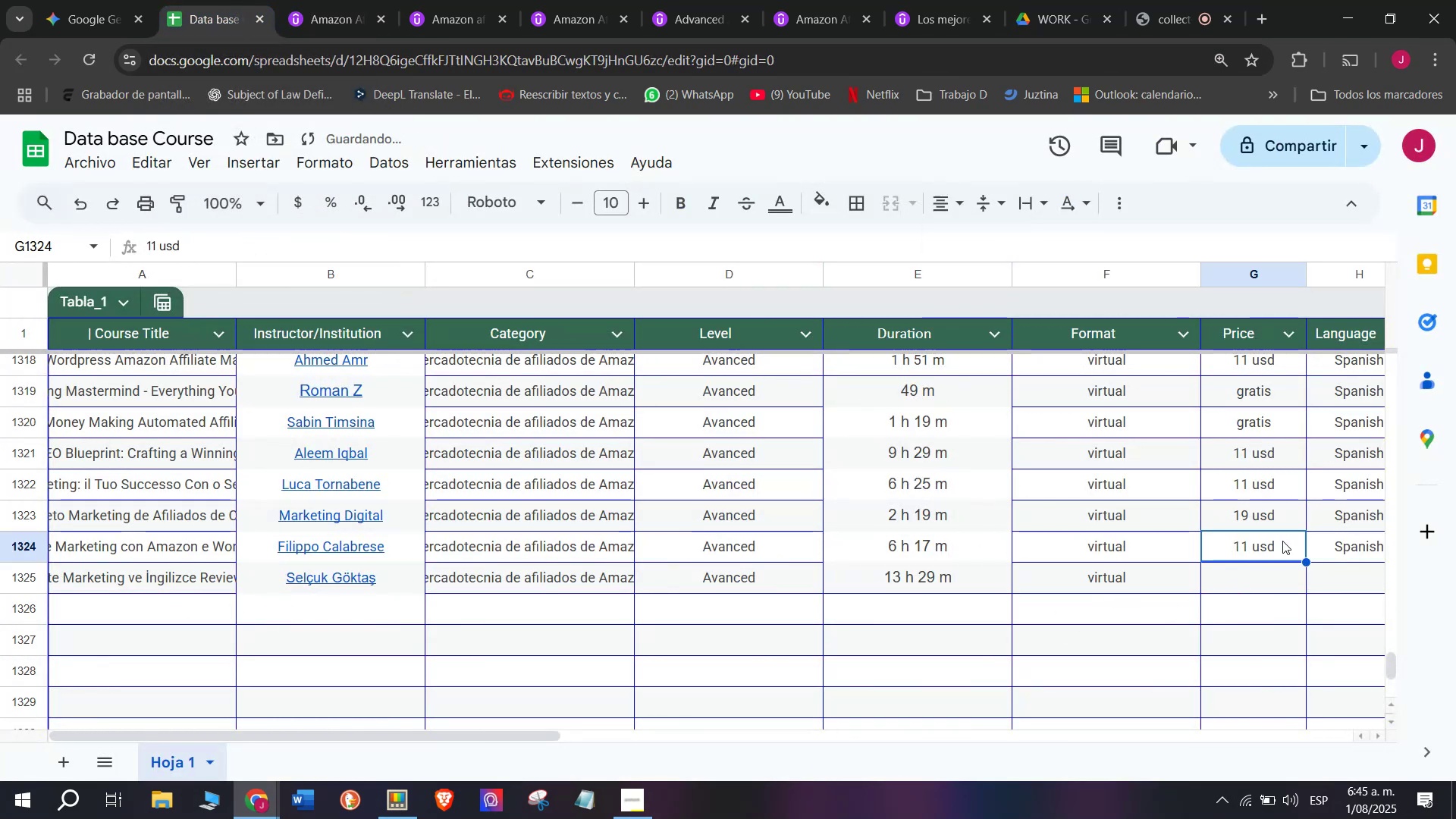 
key(Control+ControlLeft)
 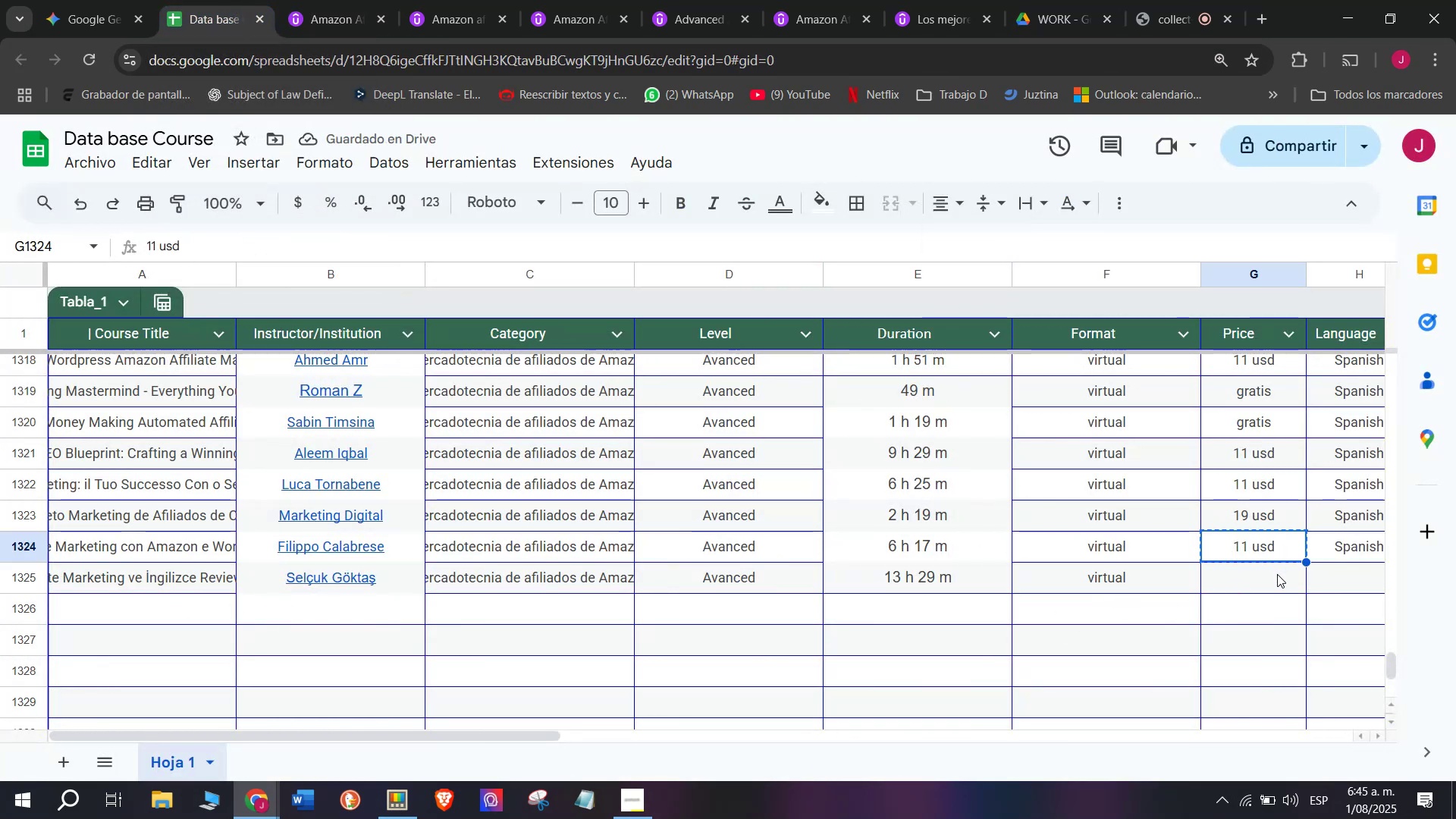 
key(Control+C)
 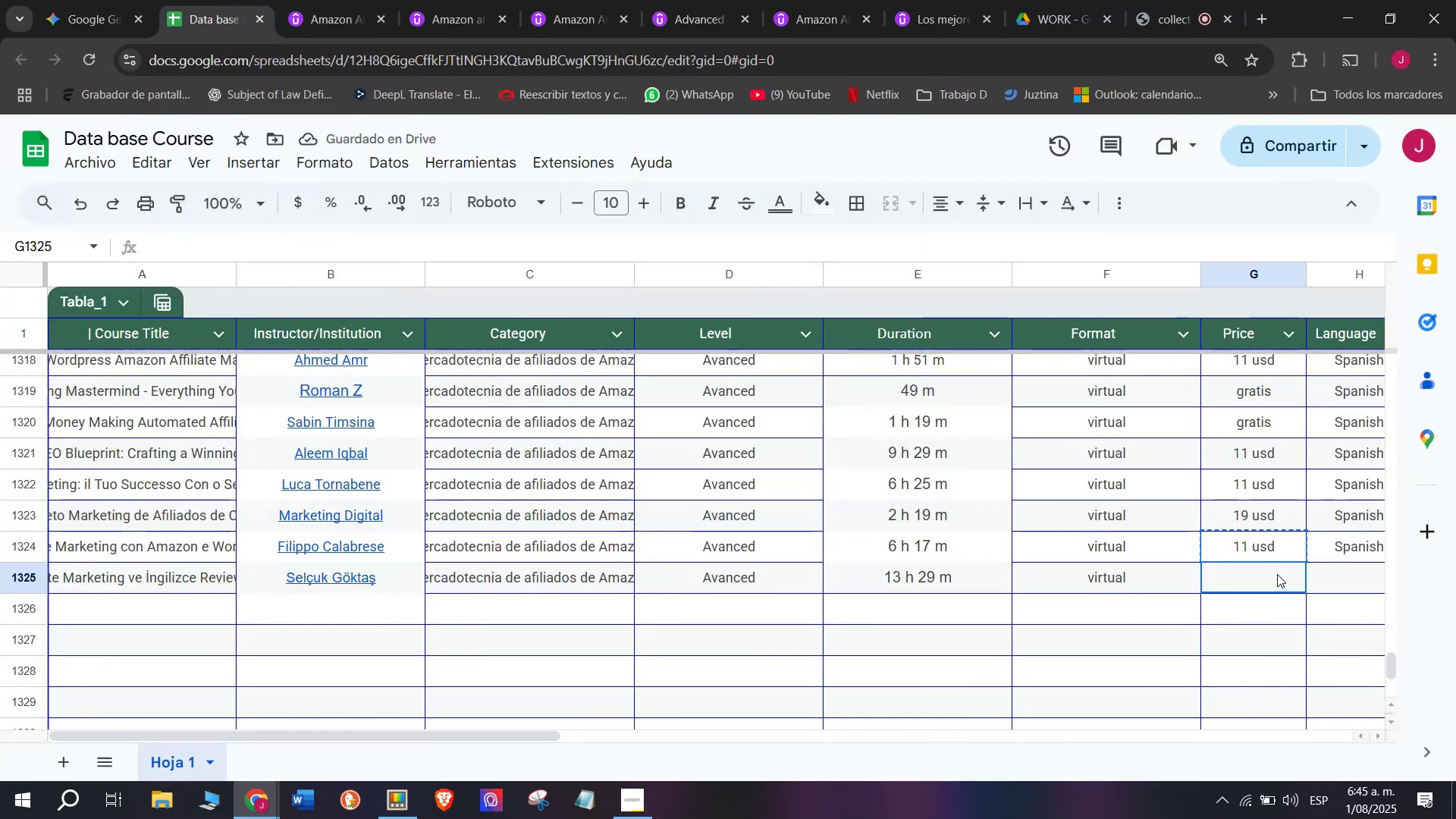 
key(Break)
 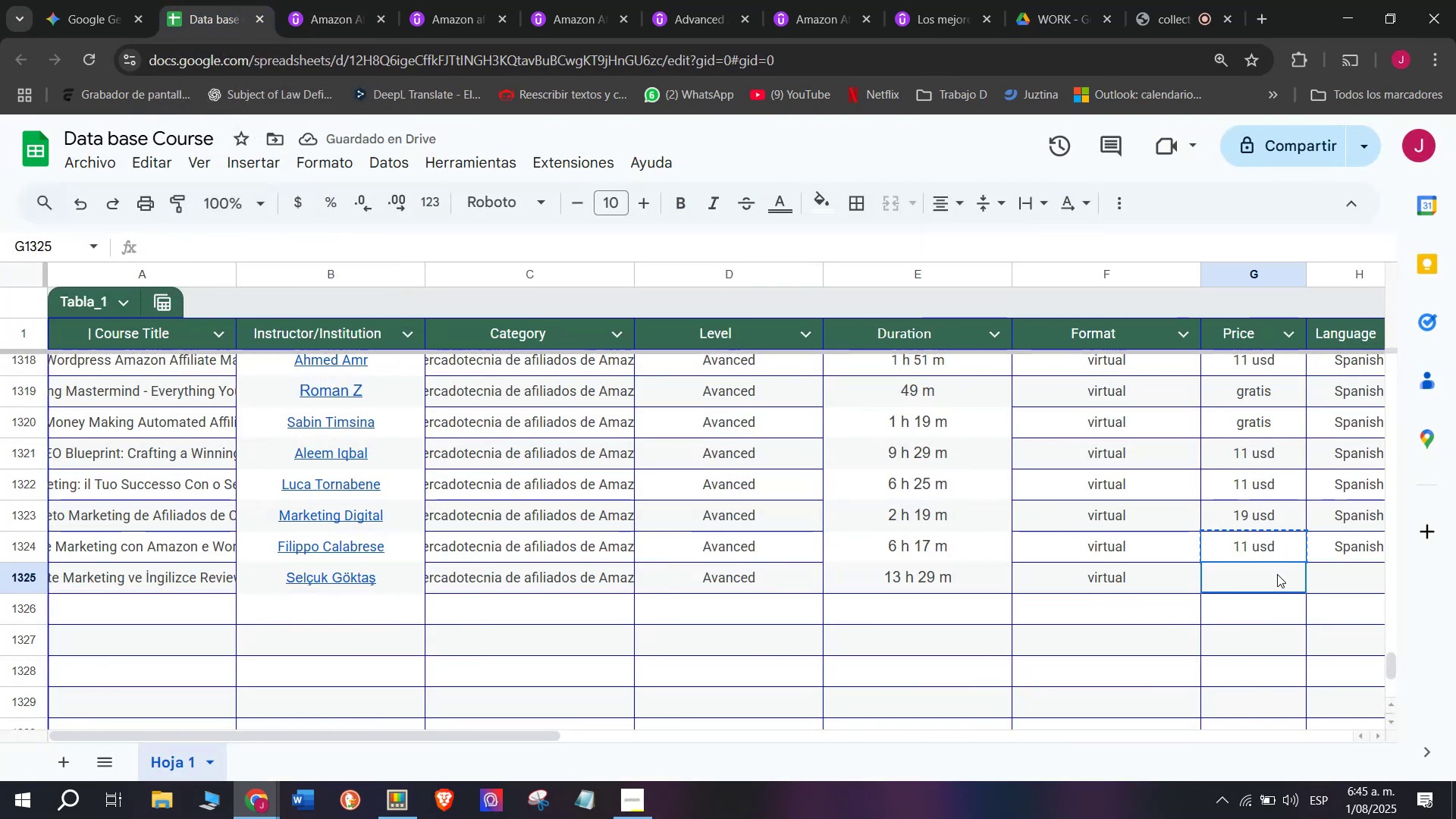 
left_click([1277, 574])
 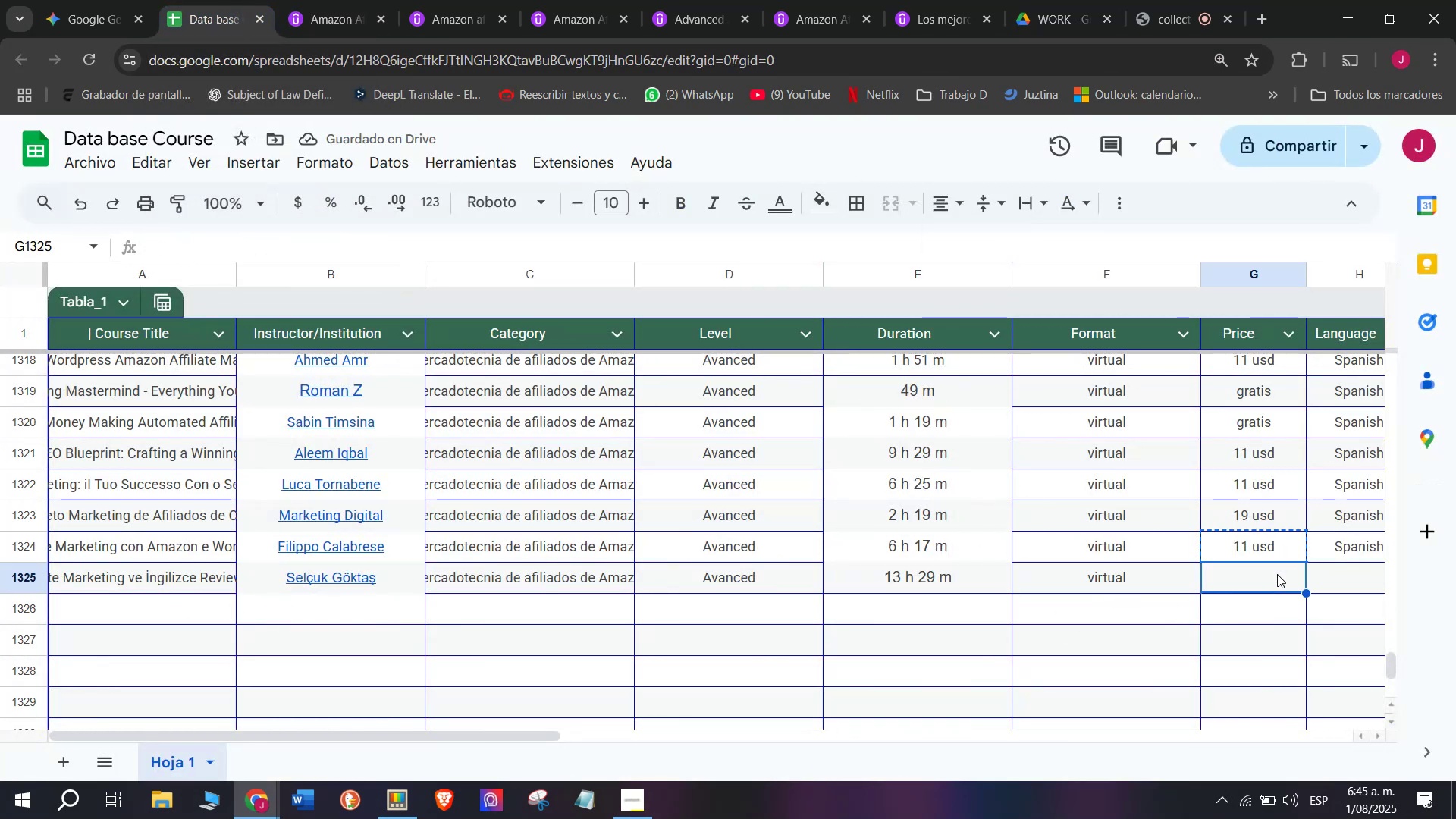 
key(Control+ControlLeft)
 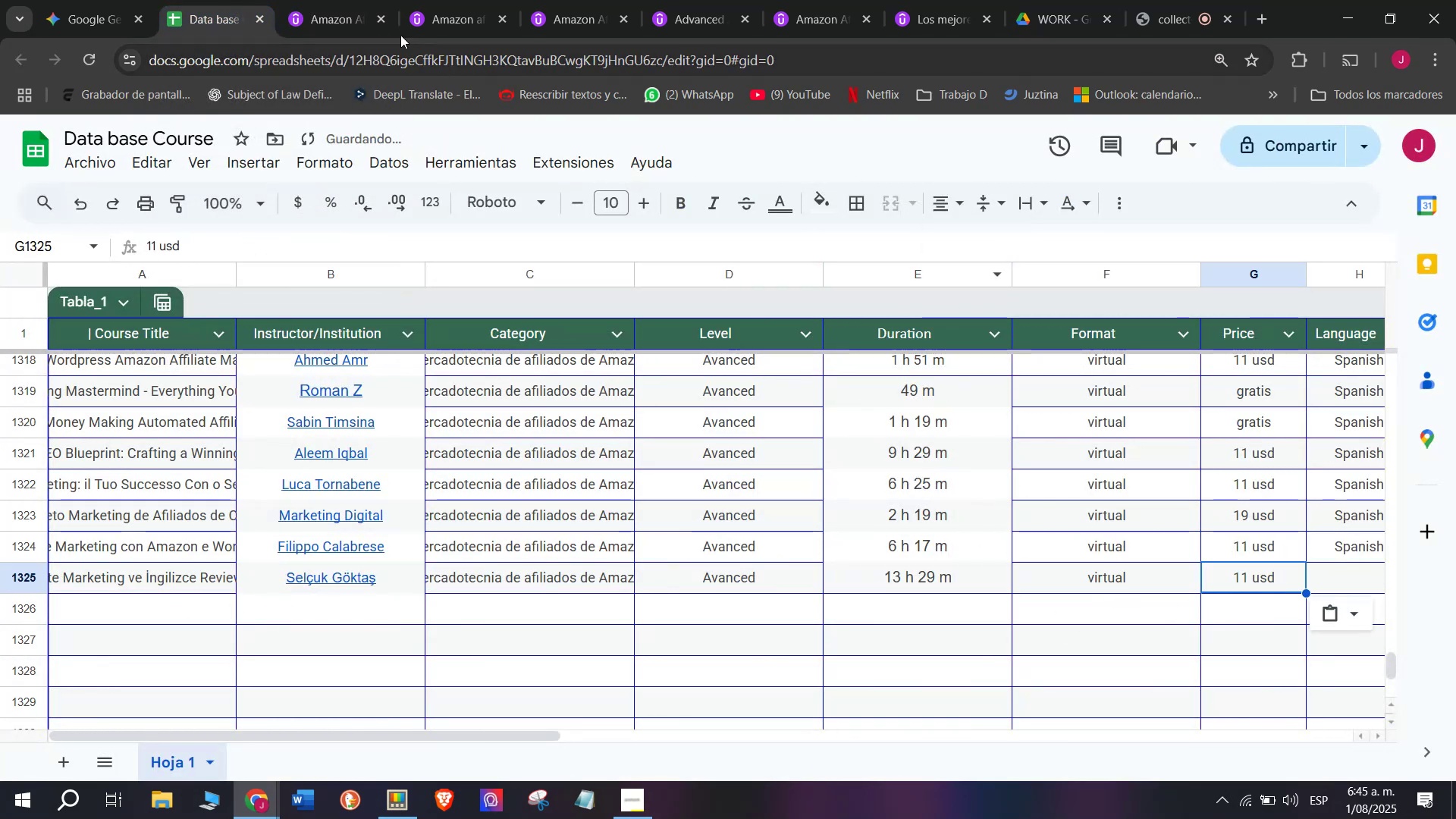 
key(Z)
 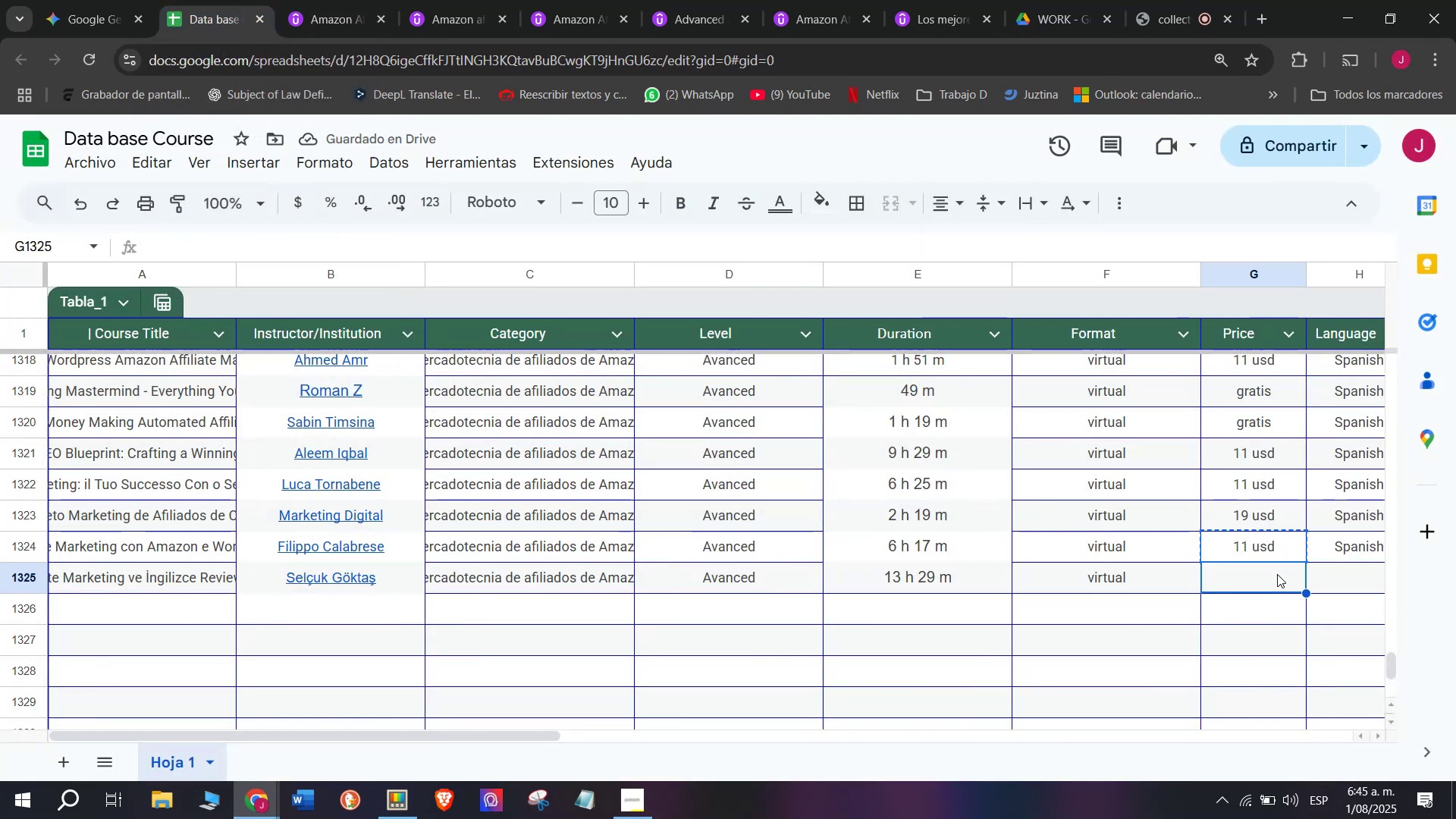 
key(Control+V)
 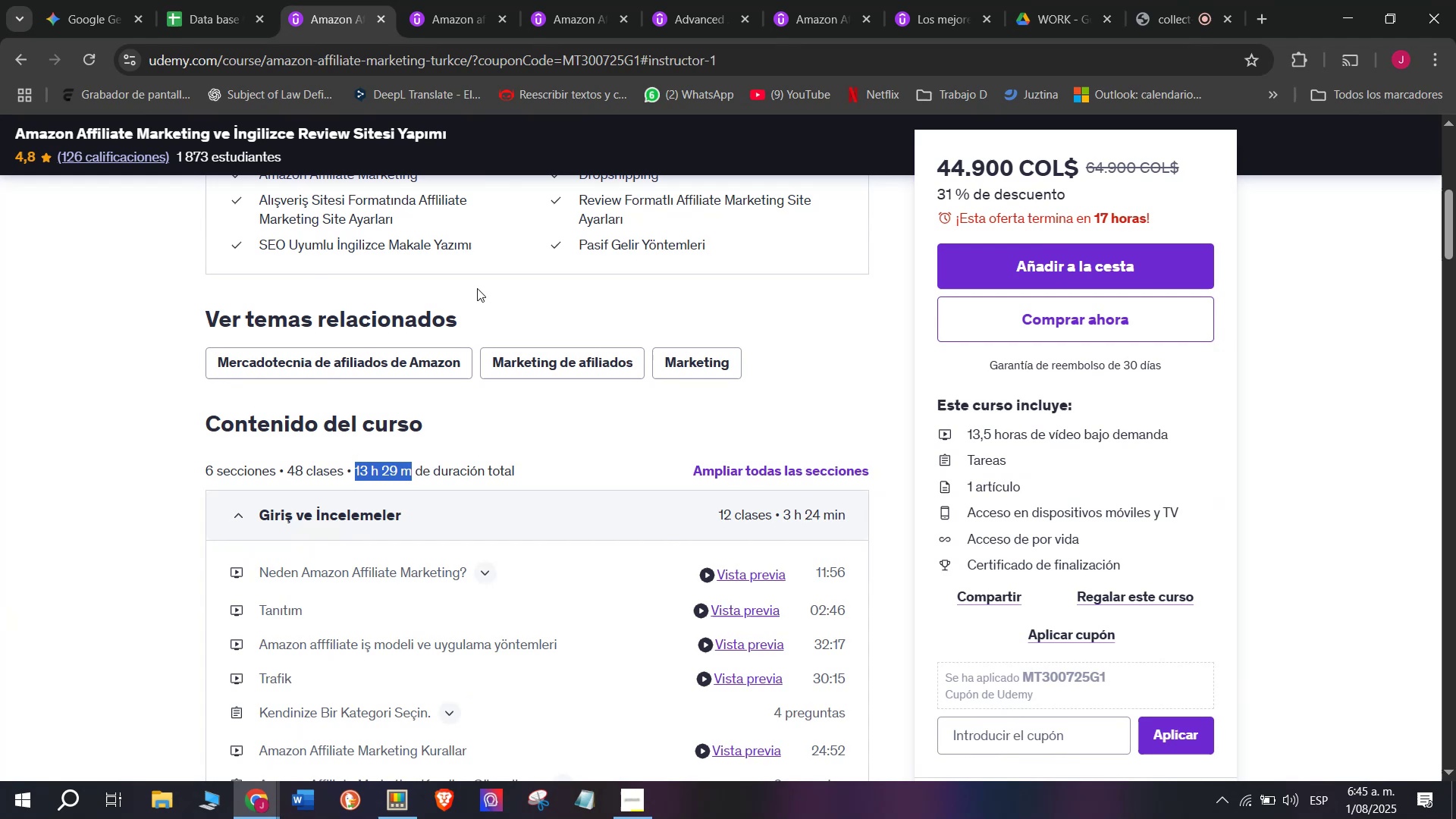 
scroll: coordinate [404, 319], scroll_direction: up, amount: 6.0
 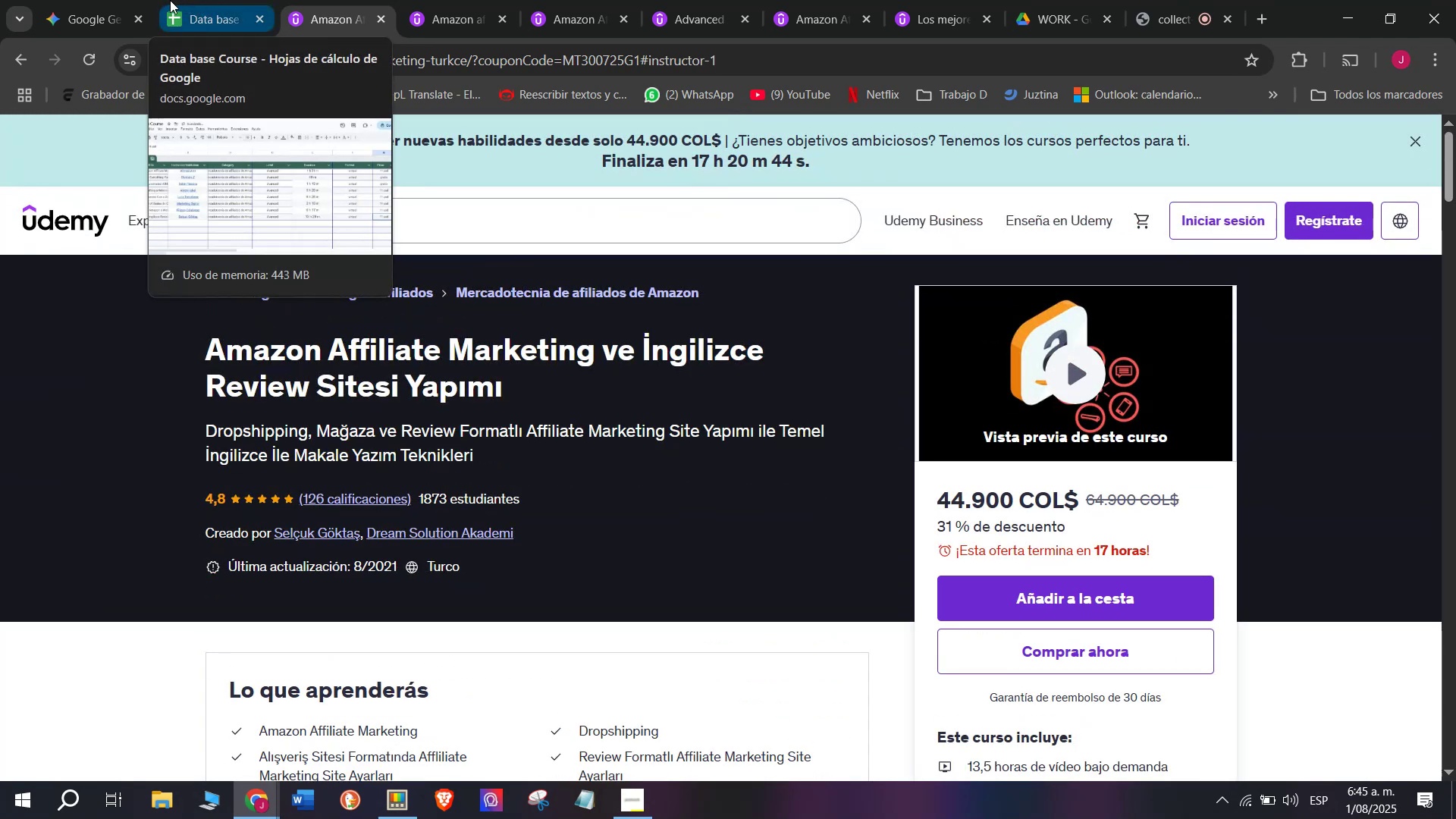 
left_click([170, 0])
 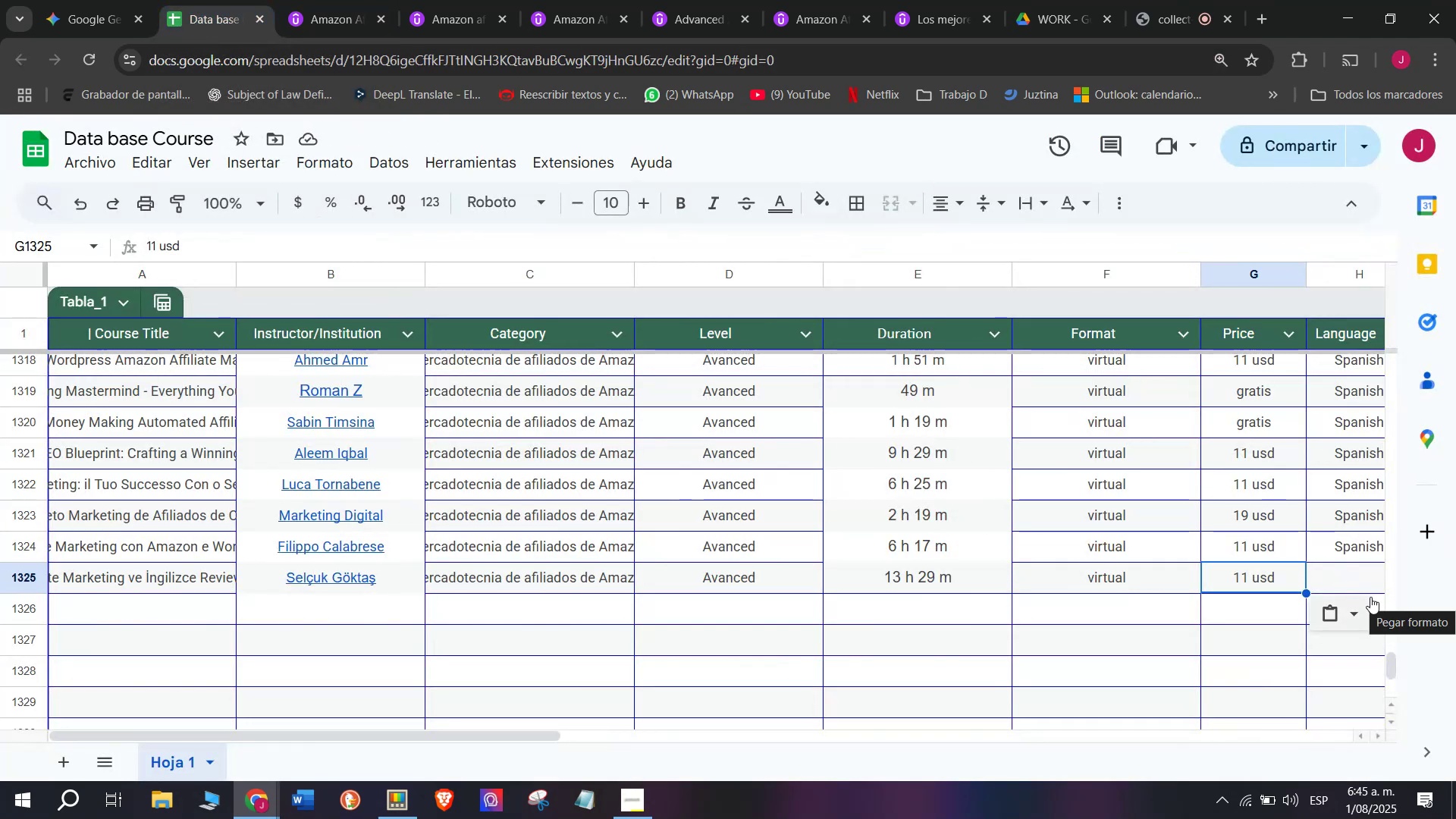 
key(Break)
 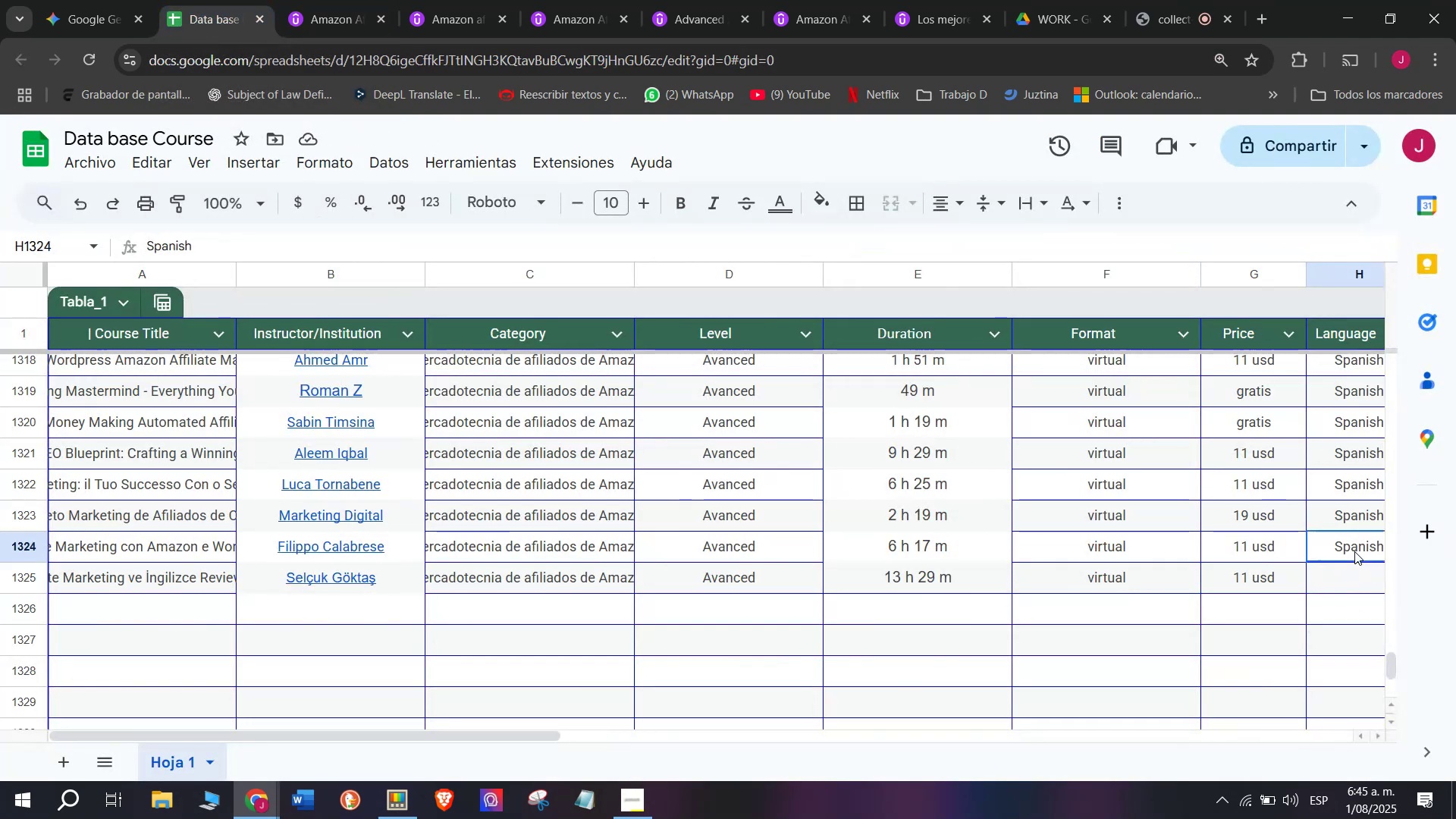 
key(Control+ControlLeft)
 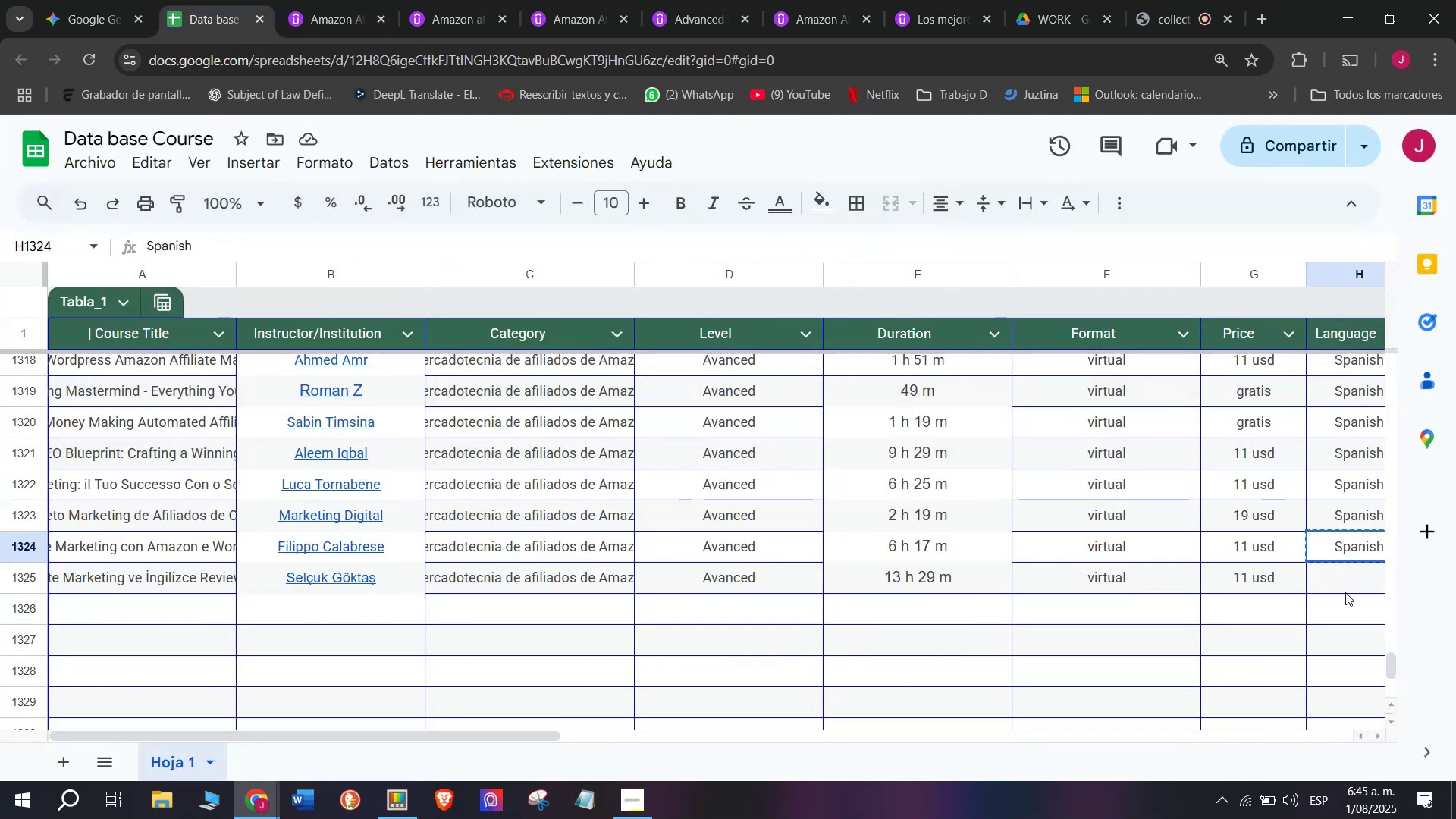 
key(Control+C)
 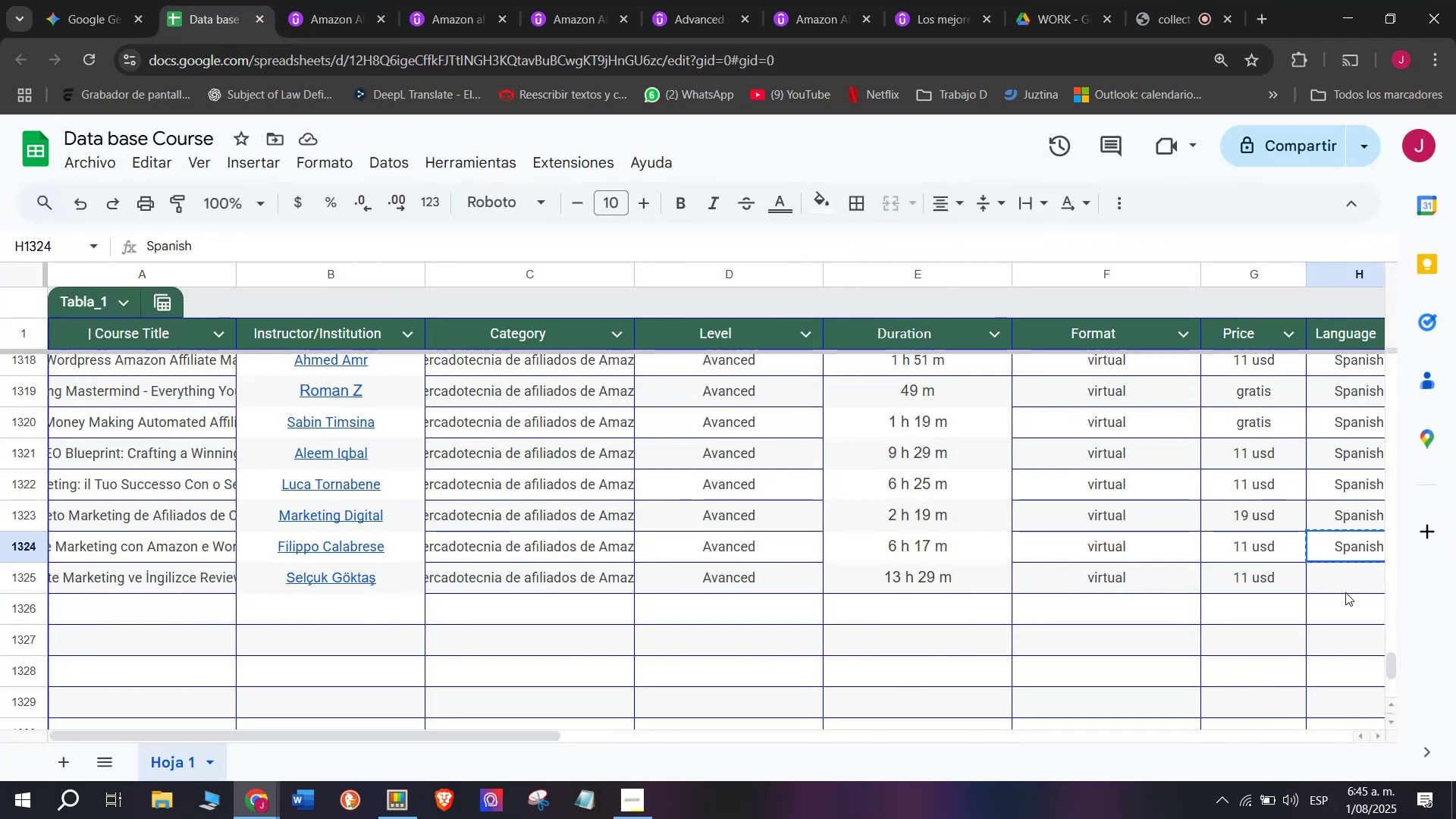 
left_click([1349, 582])
 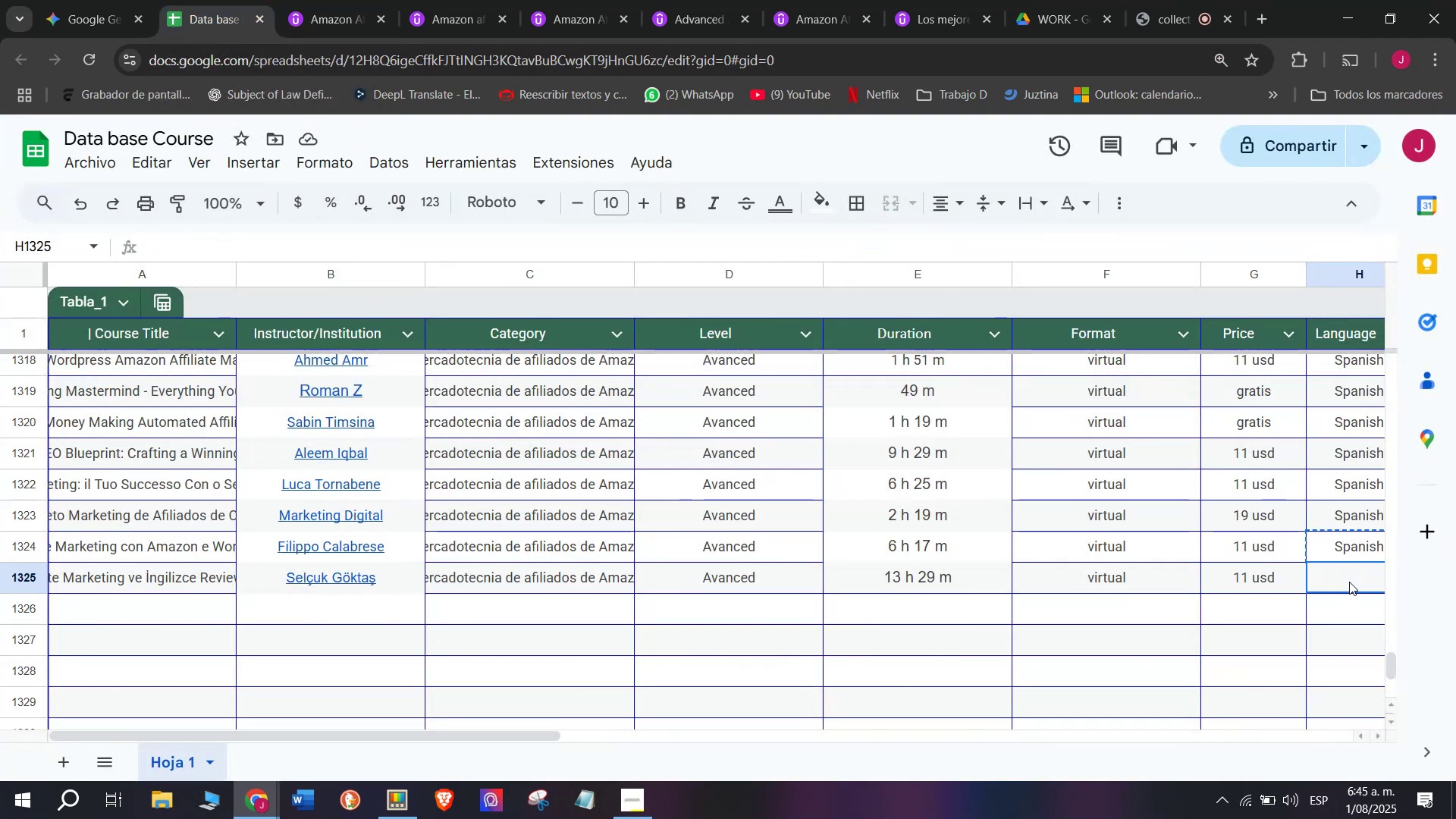 
key(Z)
 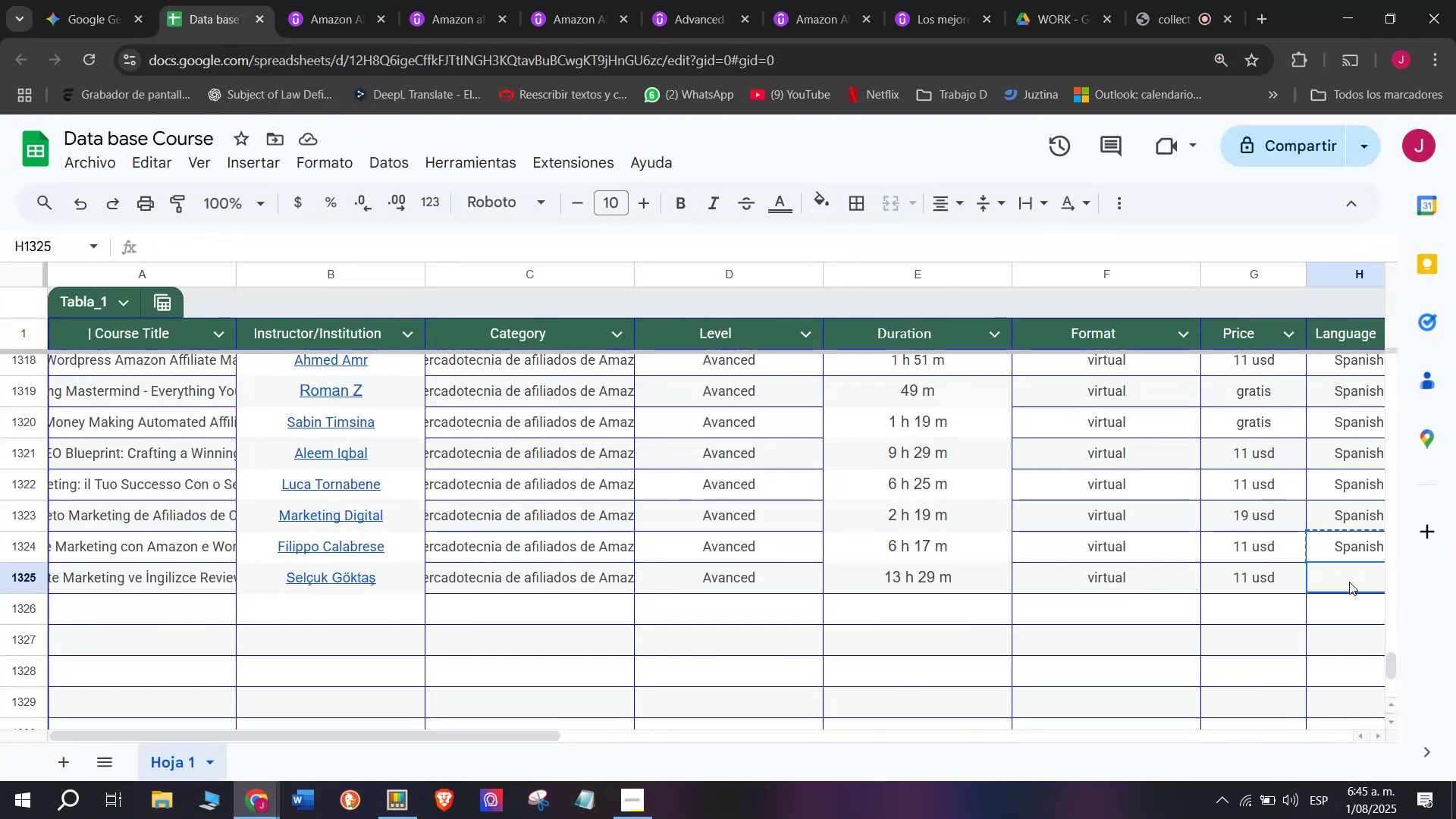 
key(Control+ControlLeft)
 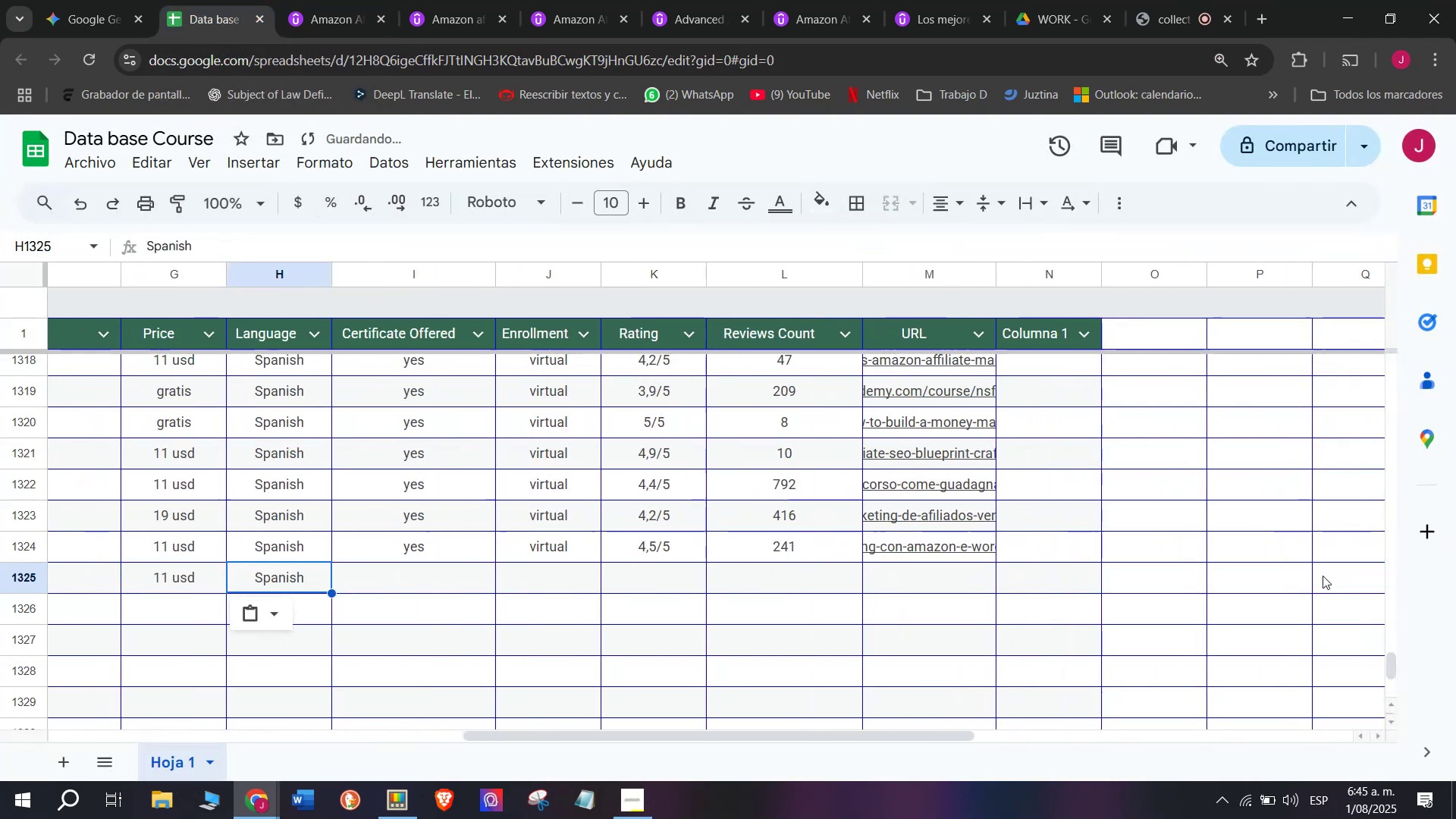 
key(Control+V)
 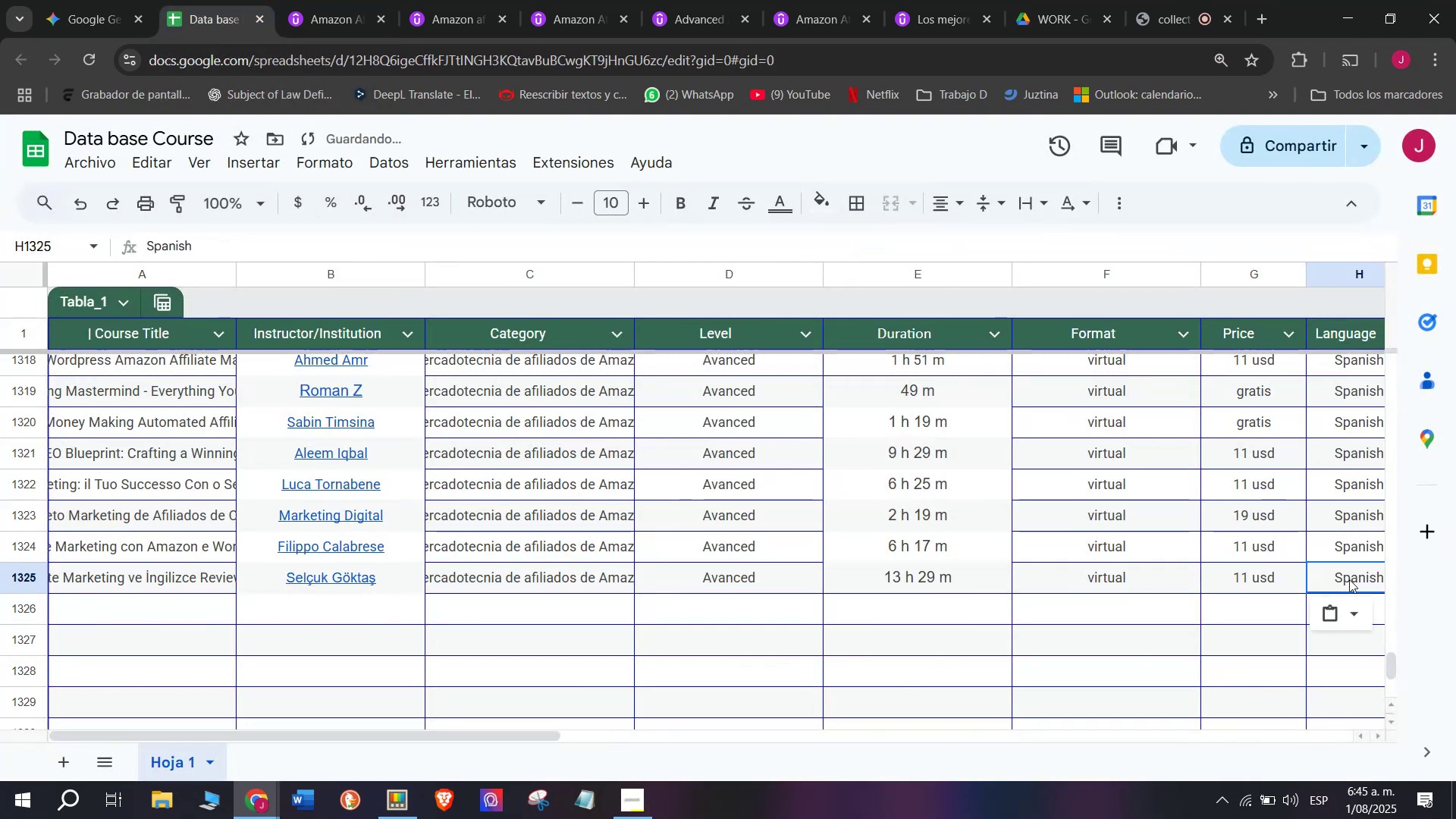 
scroll: coordinate [510, 589], scroll_direction: down, amount: 3.0
 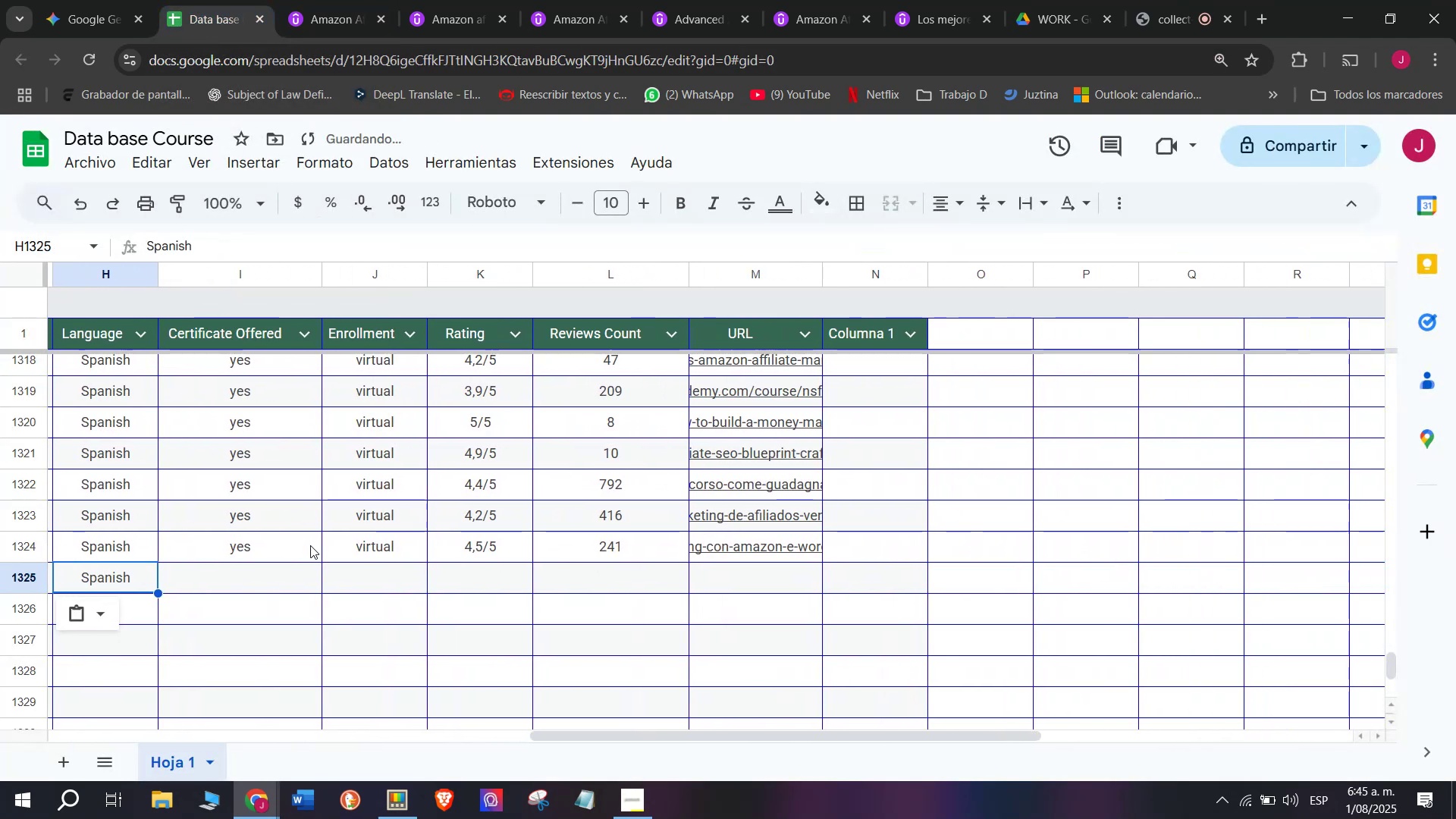 
left_click([309, 541])
 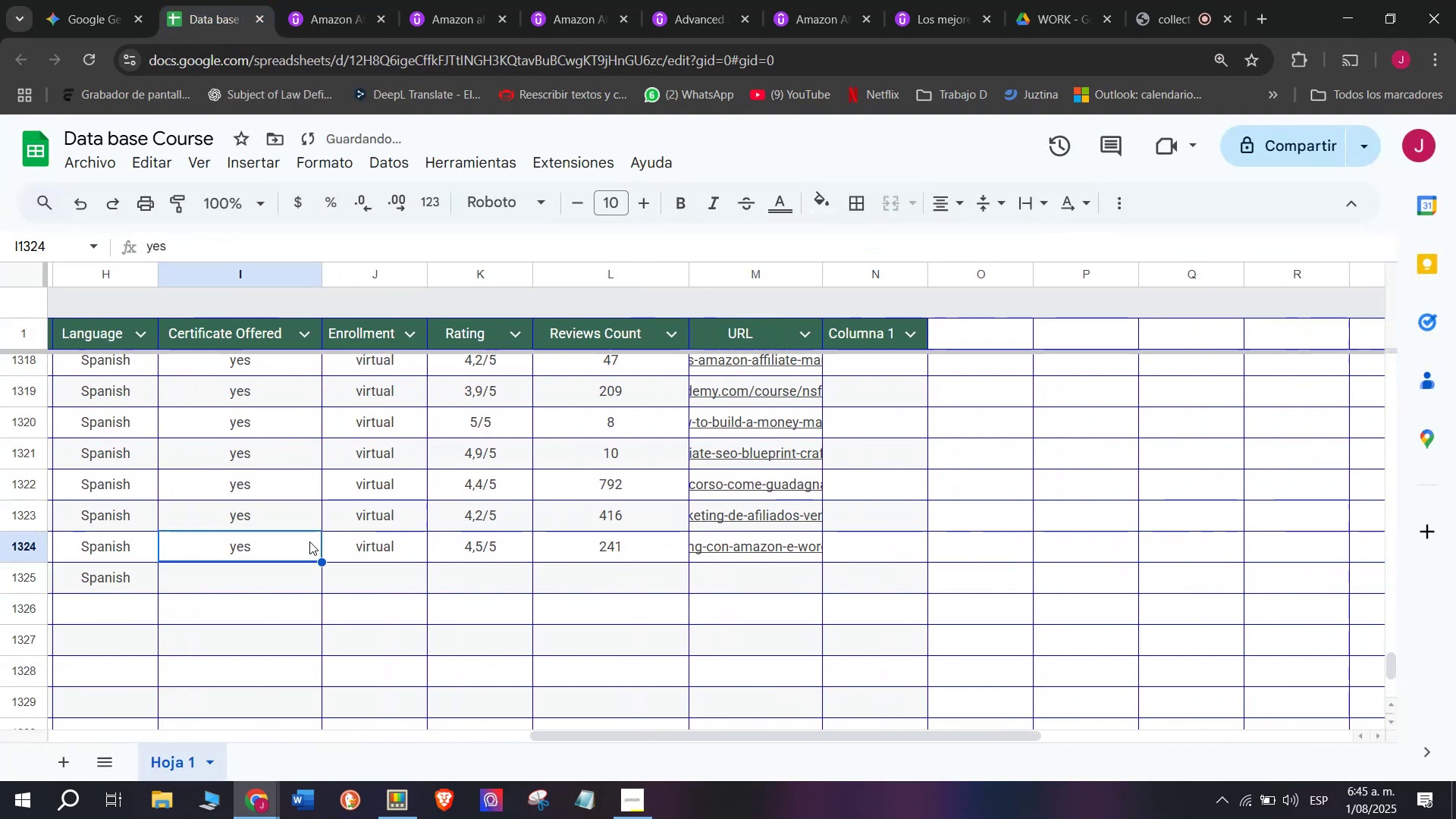 
key(Break)
 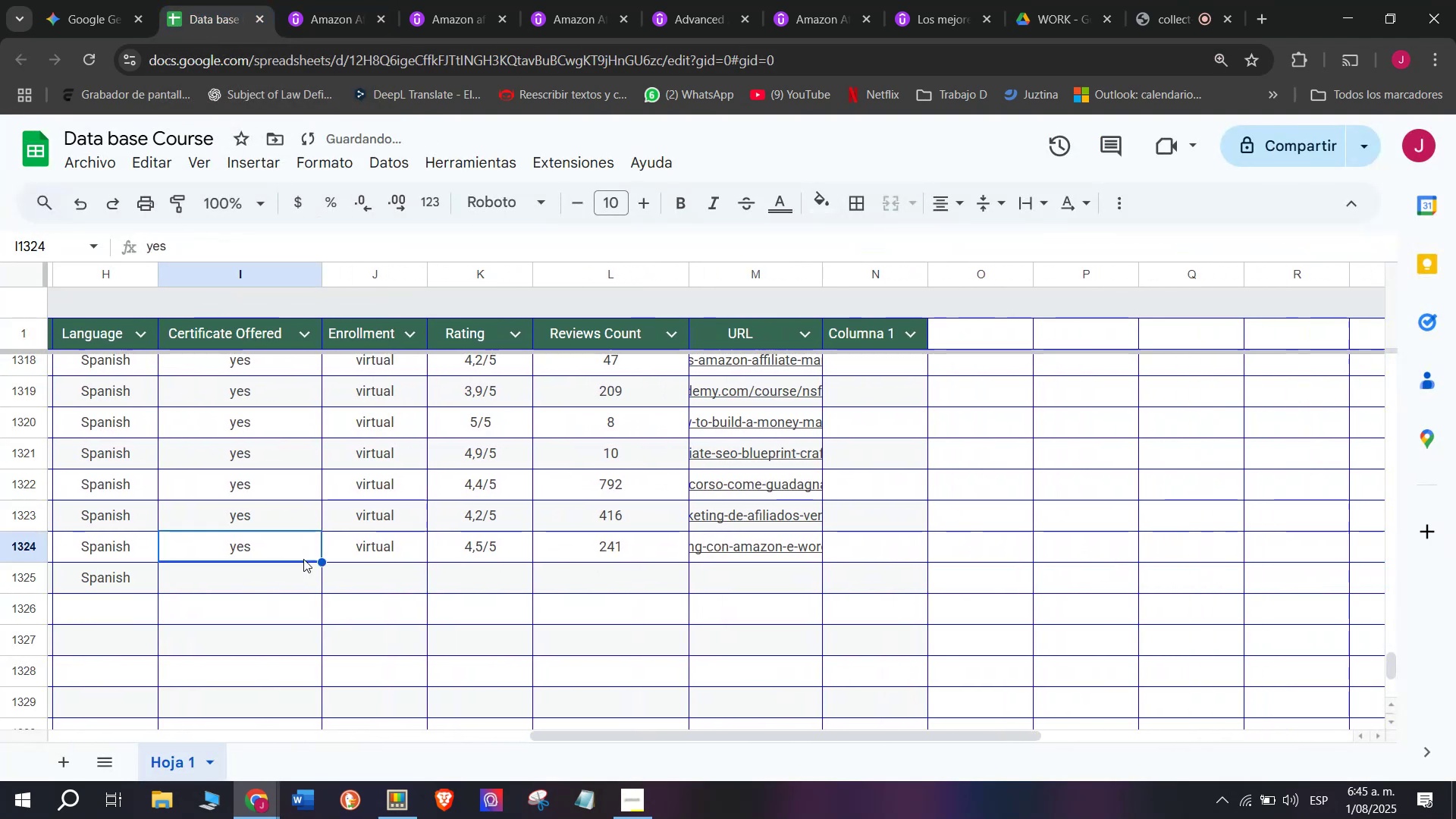 
key(Control+ControlLeft)
 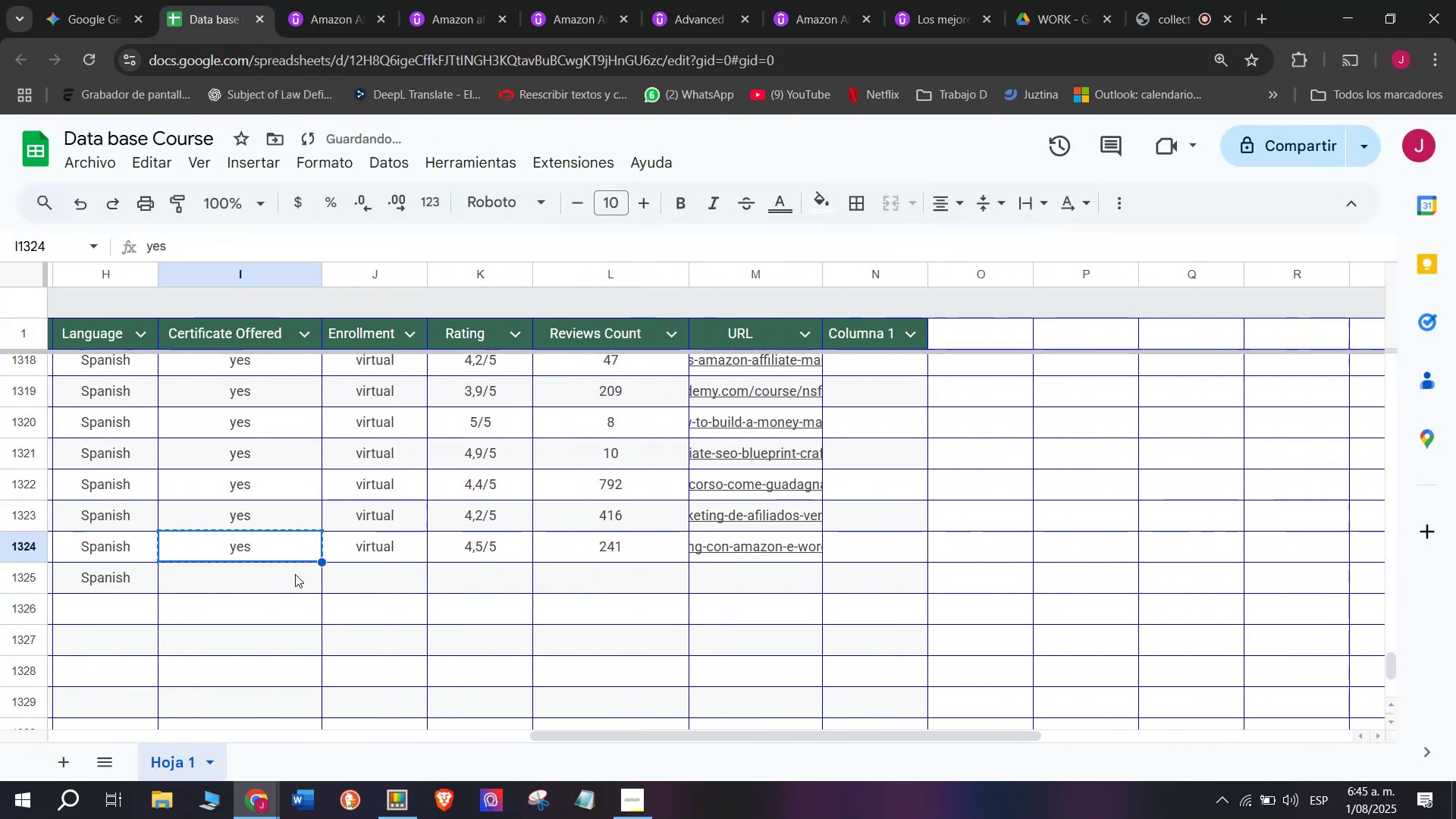 
key(Control+C)
 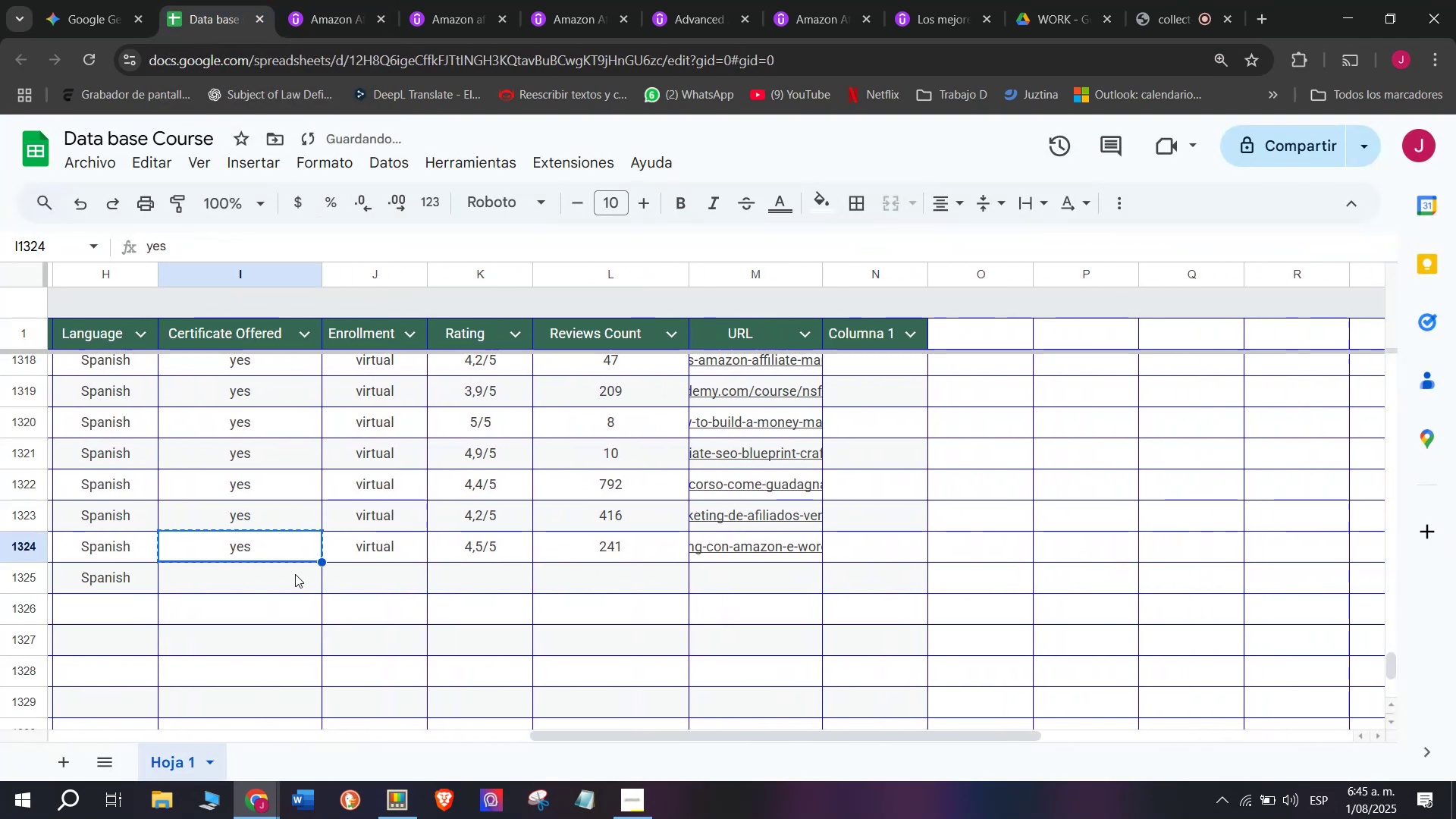 
left_click([295, 578])
 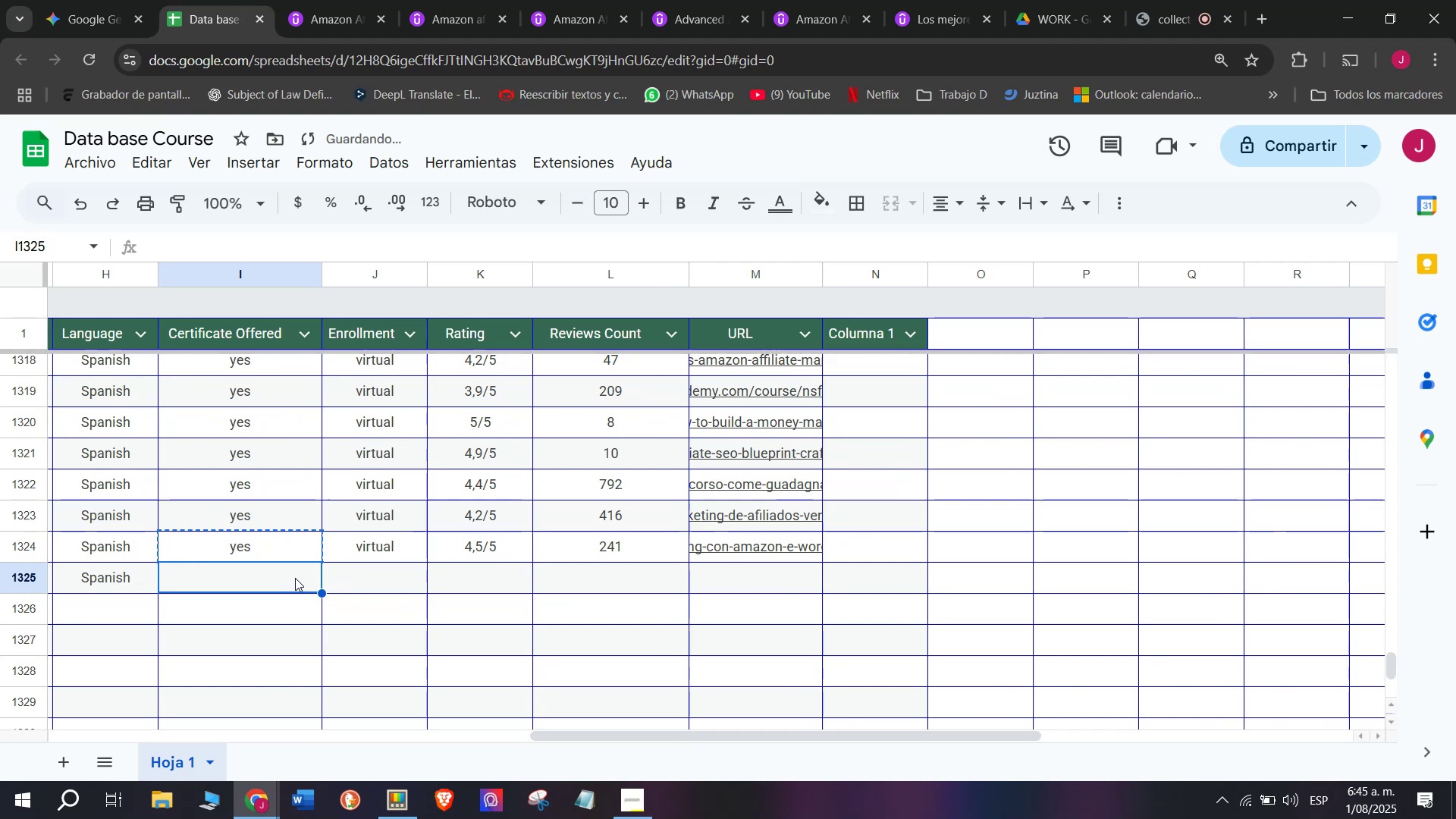 
key(Control+ControlLeft)
 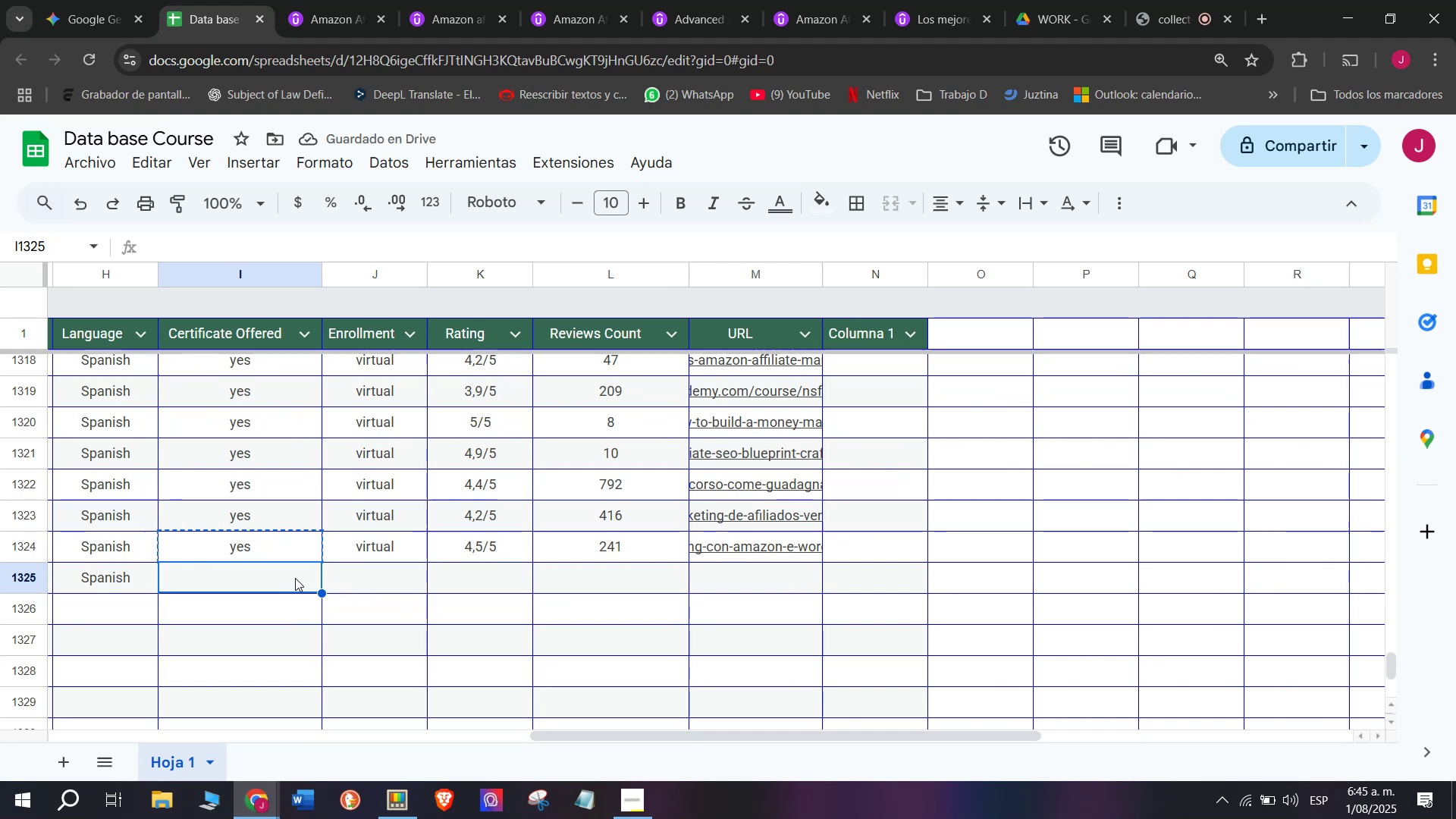 
key(Z)
 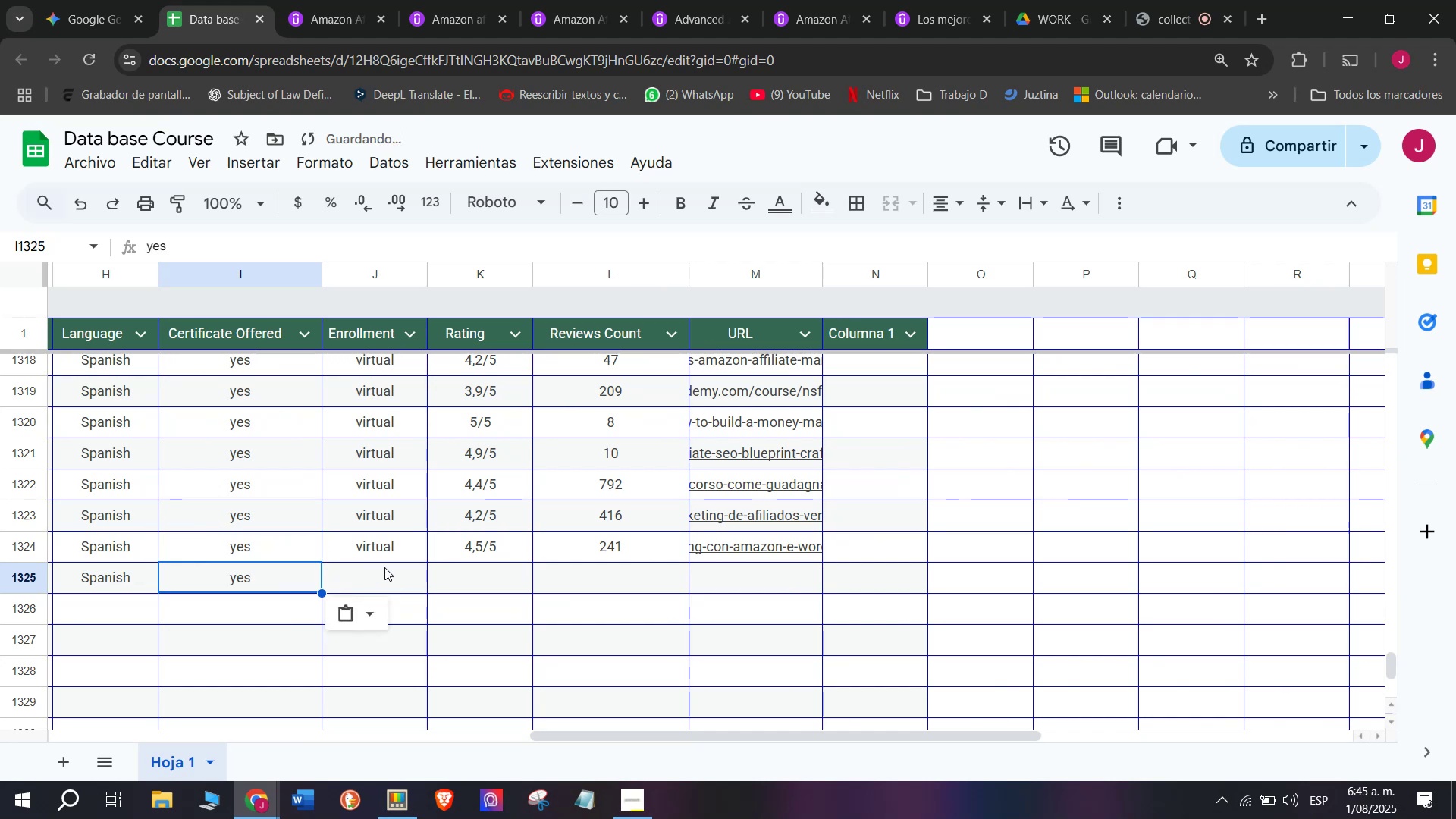 
key(Control+V)
 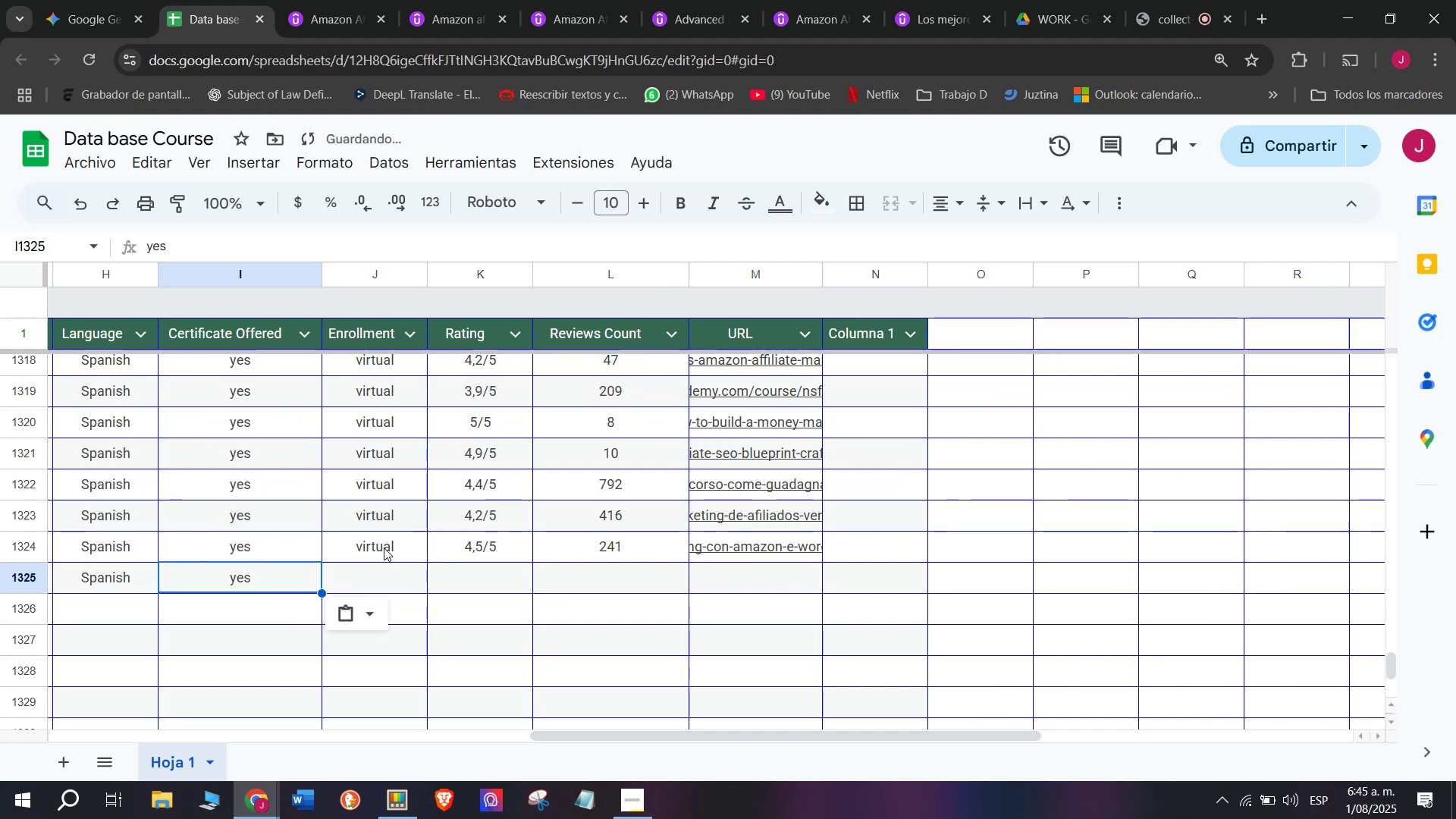 
key(Control+ControlLeft)
 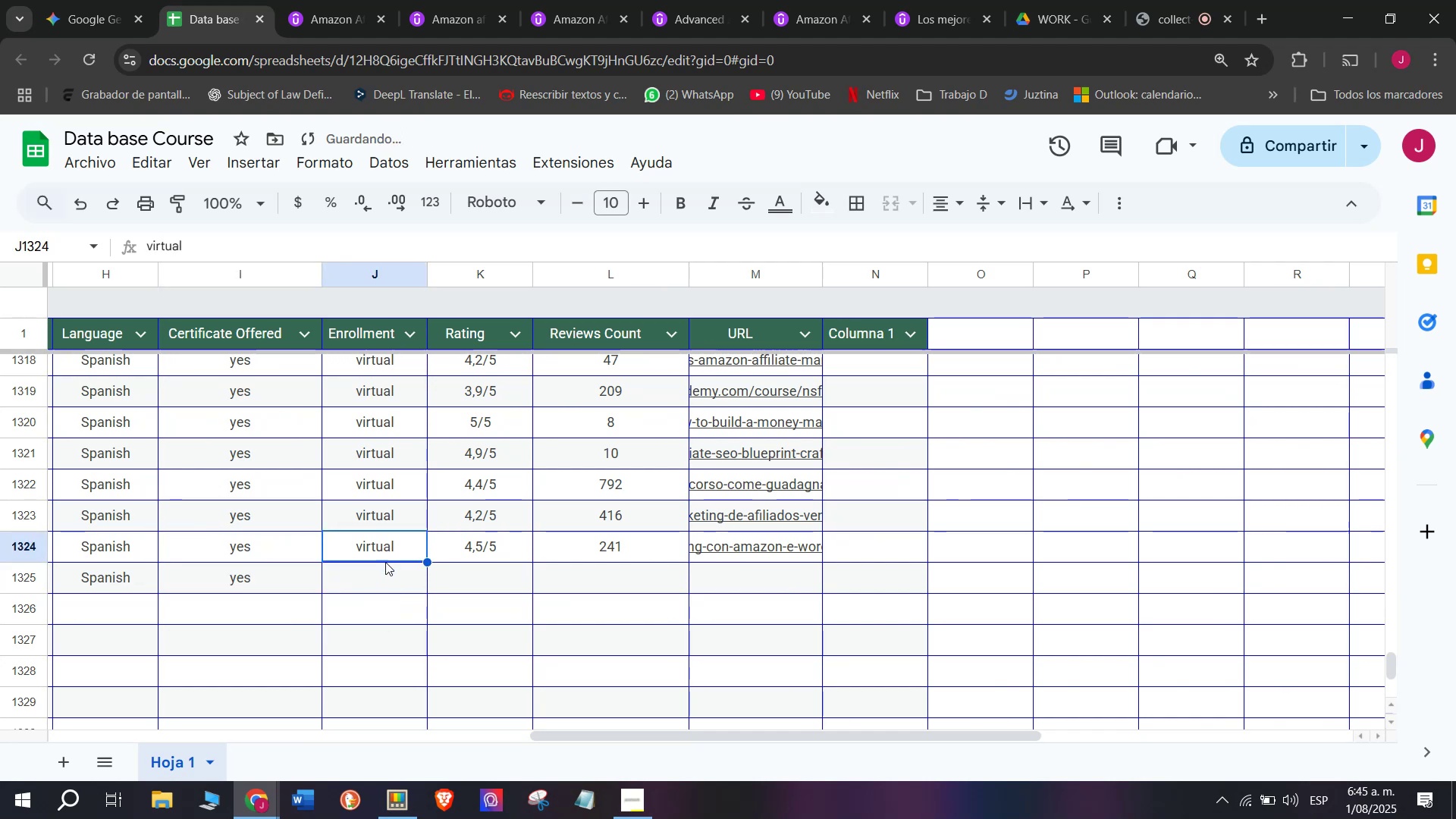 
key(Break)
 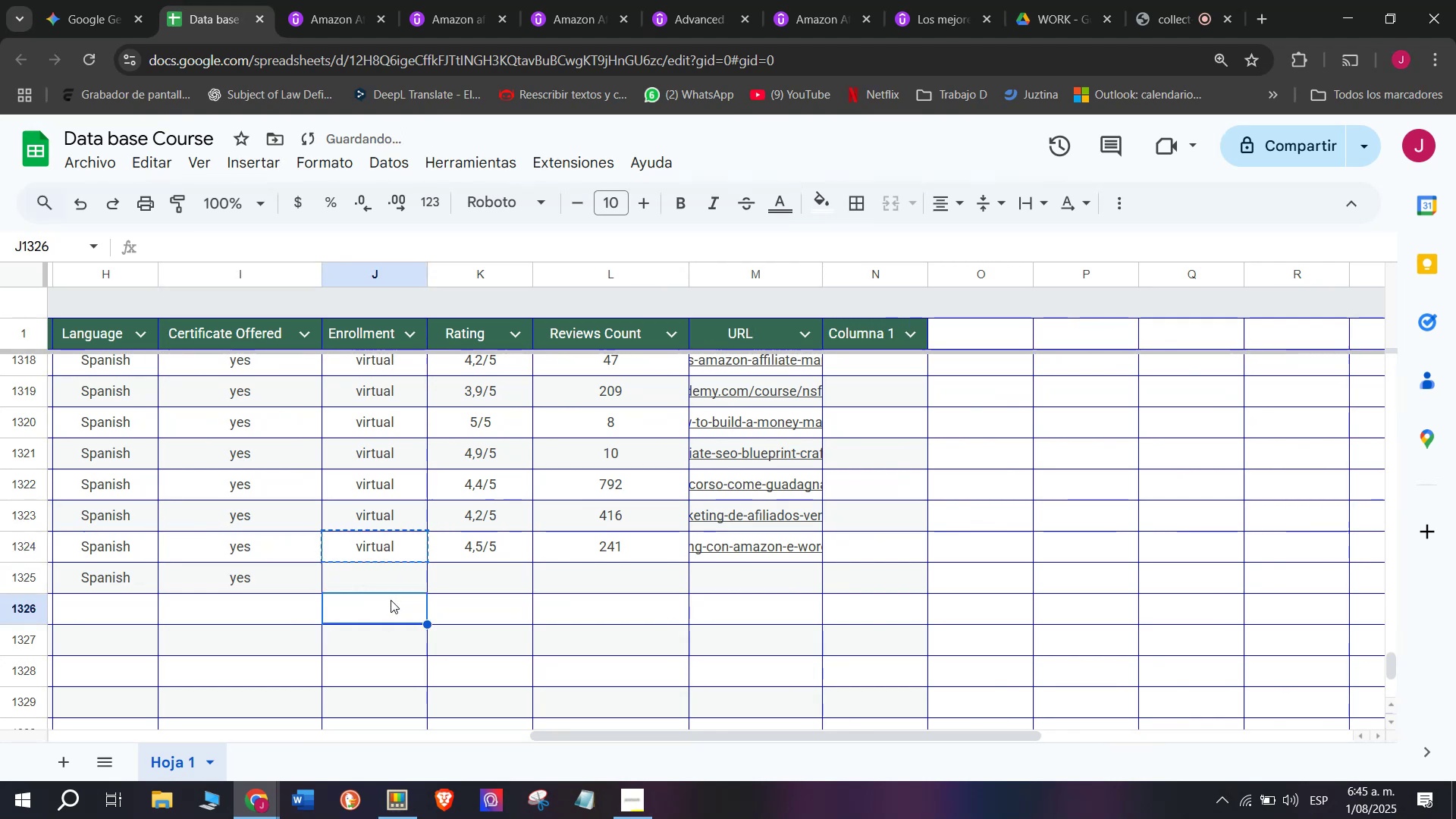 
key(Control+C)
 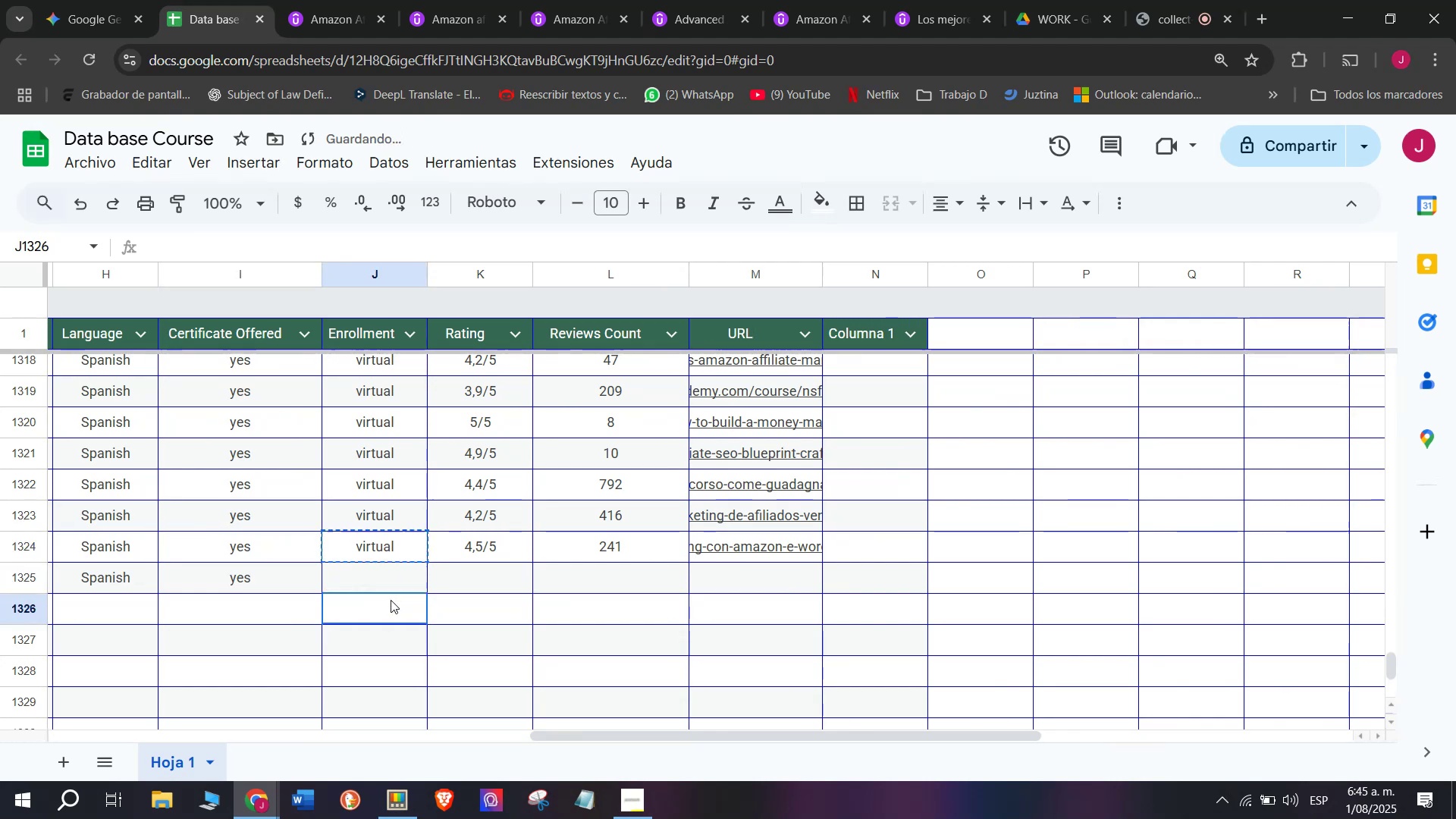 
left_click([391, 600])
 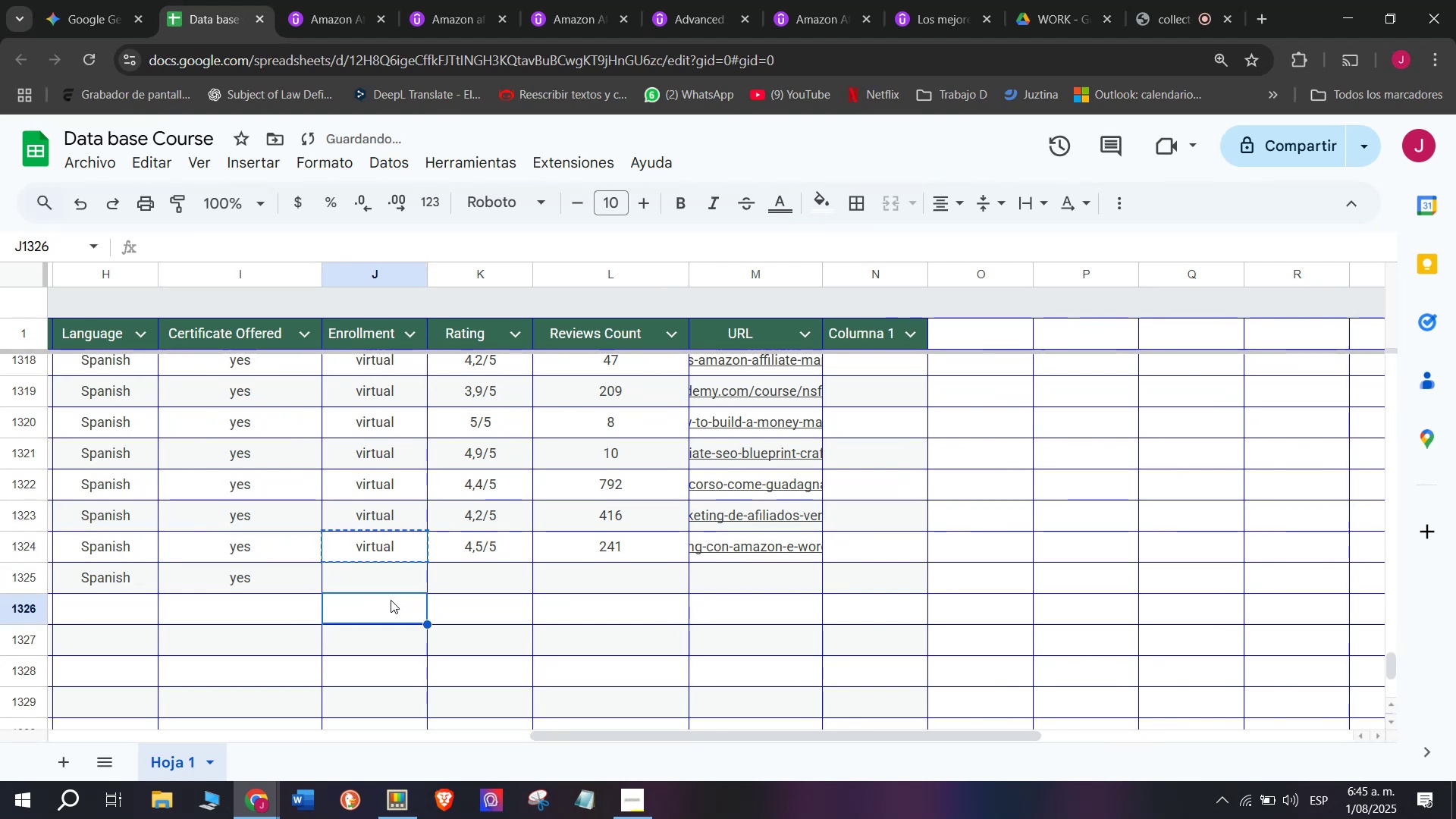 
key(Control+ControlLeft)
 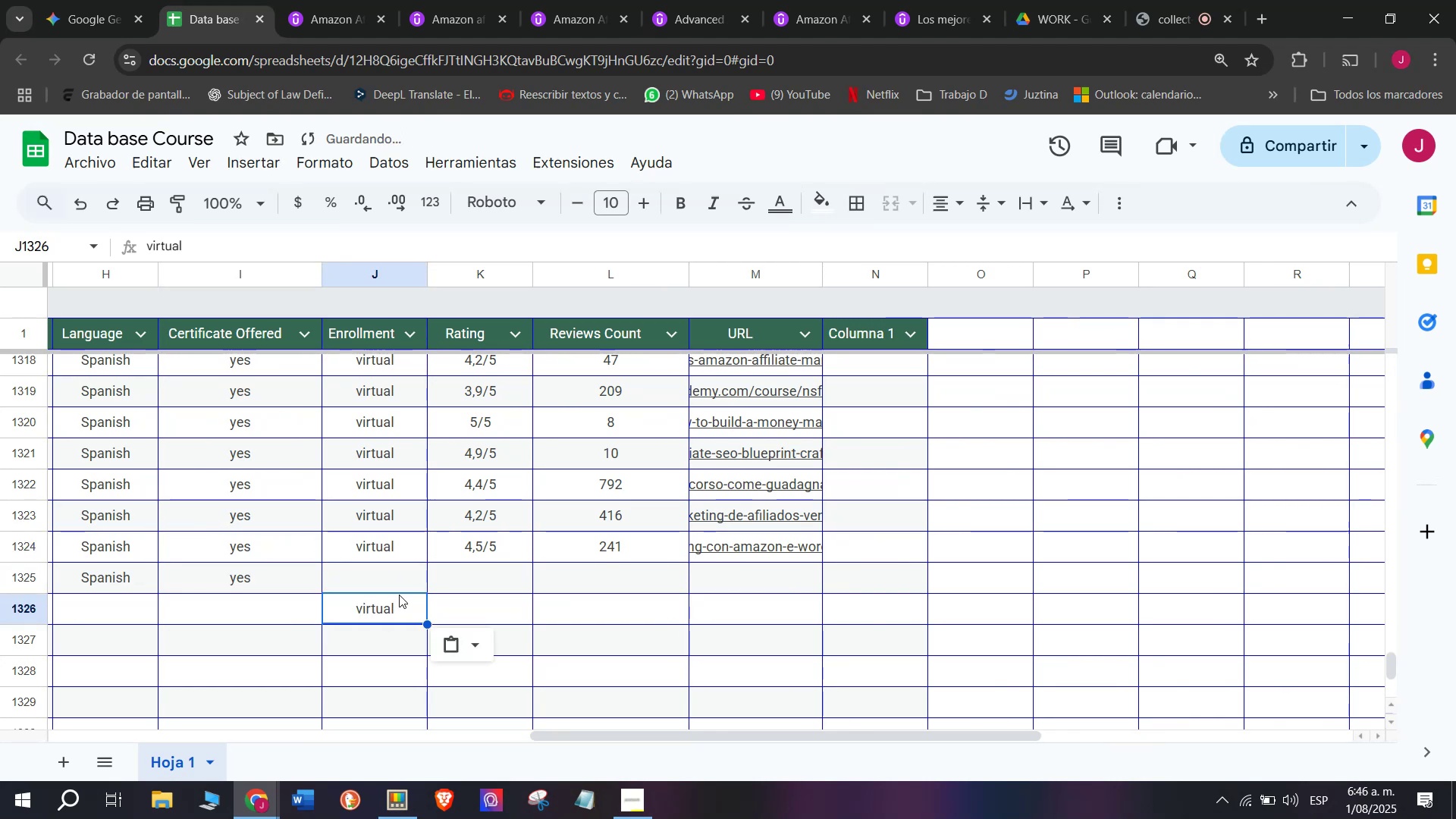 
key(Z)
 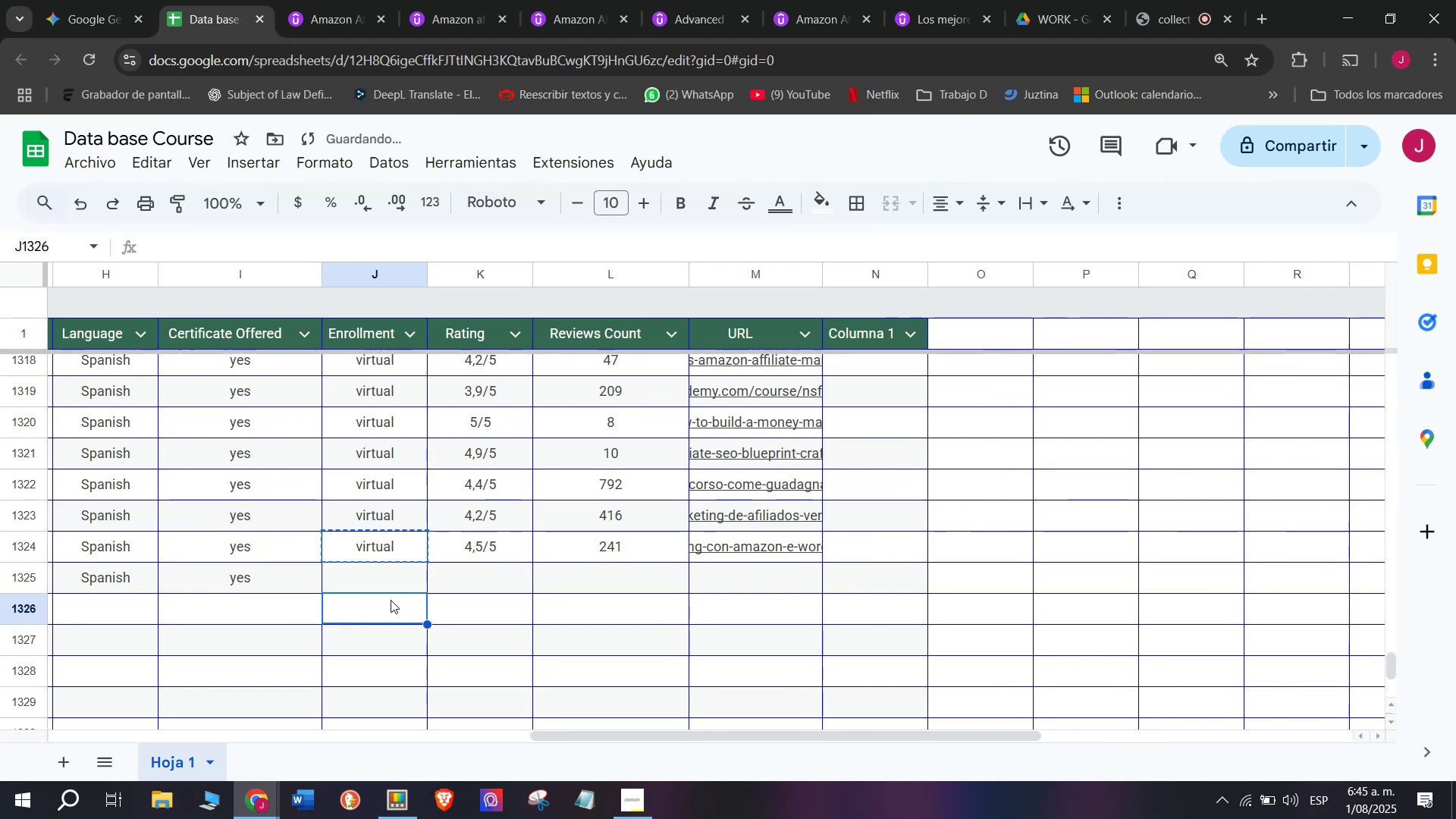 
key(Control+V)
 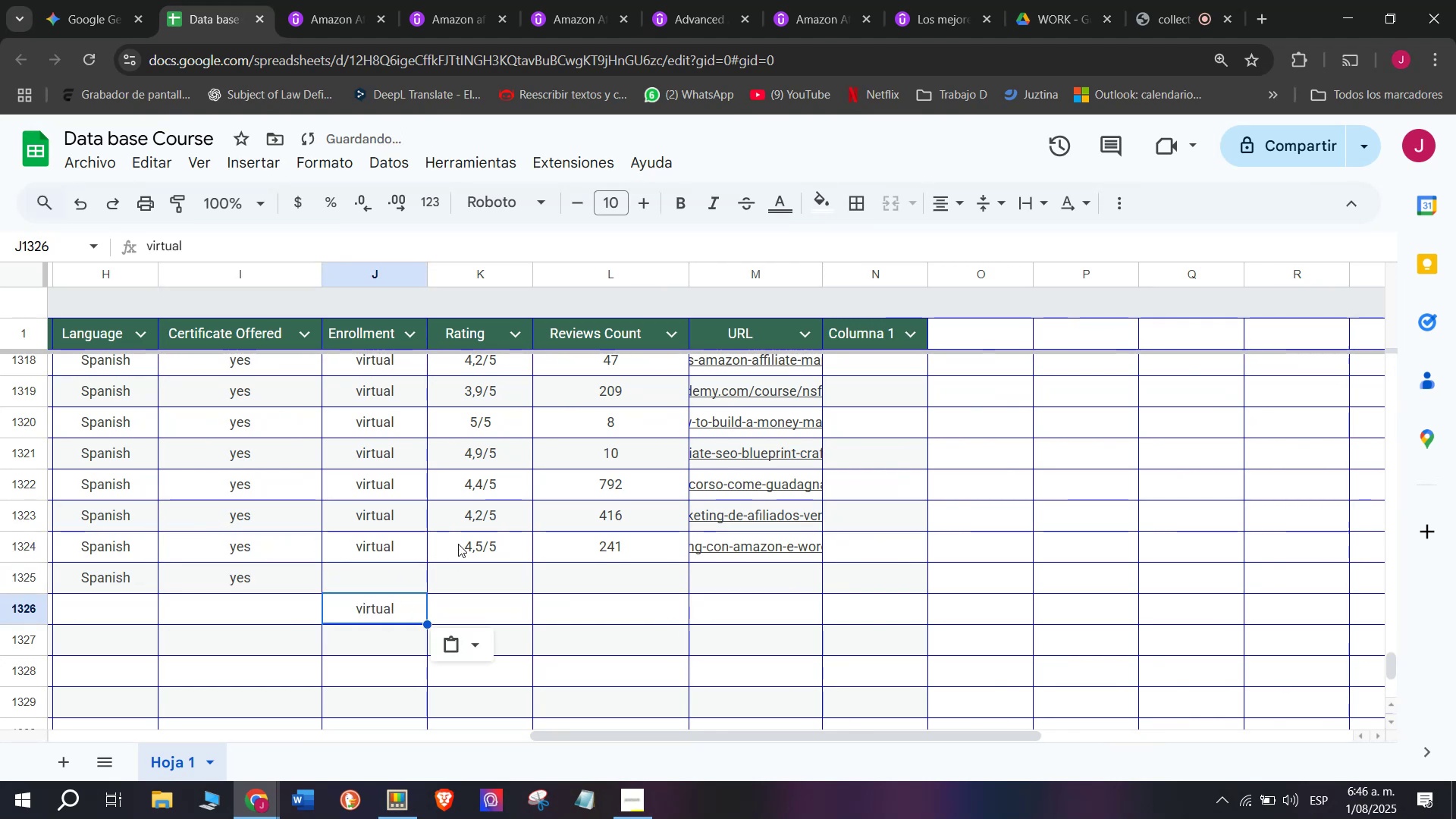 
key(Shift+ShiftLeft)
 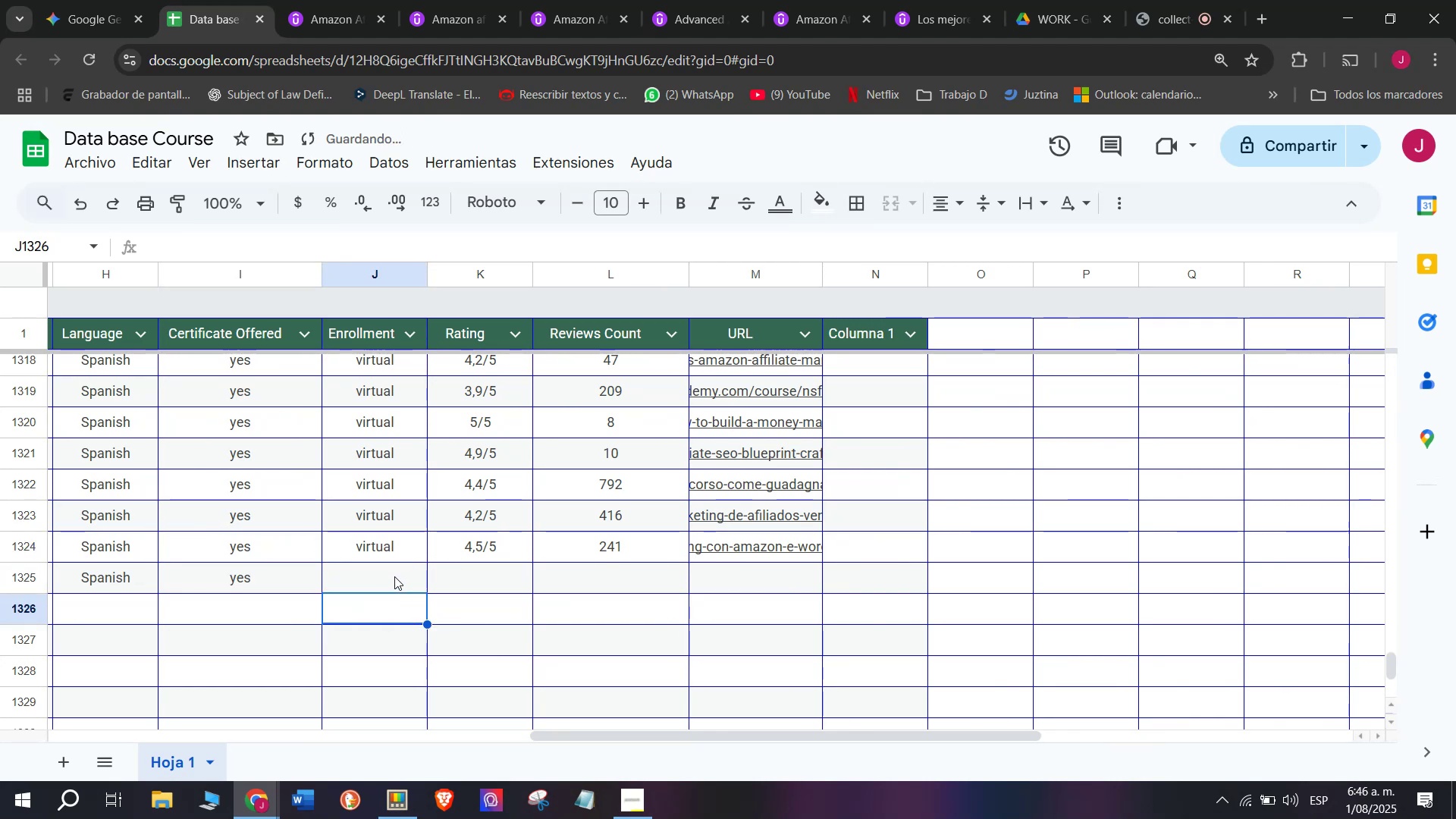 
key(Control+Shift+ControlLeft)
 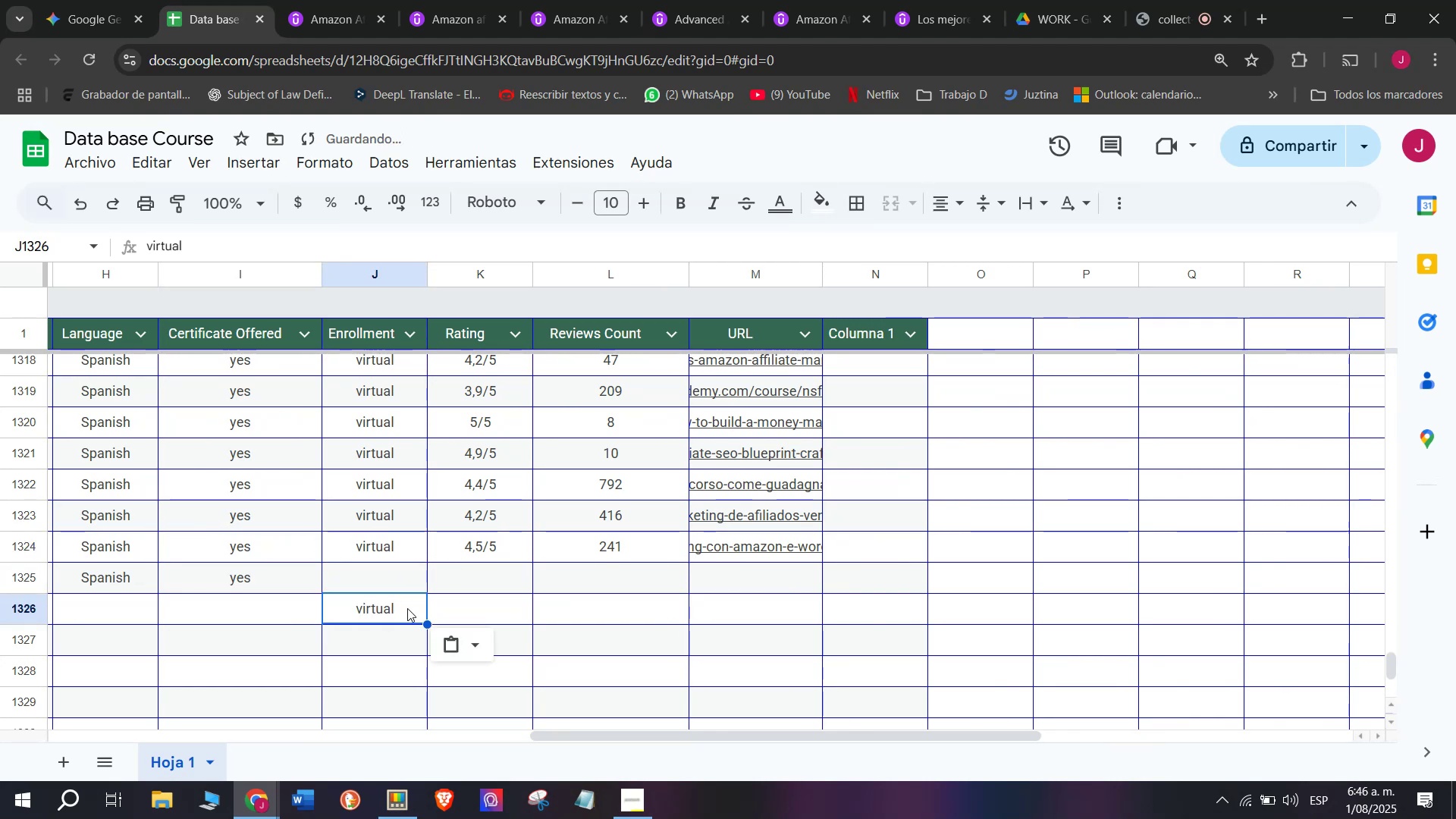 
key(Control+Shift+Z)
 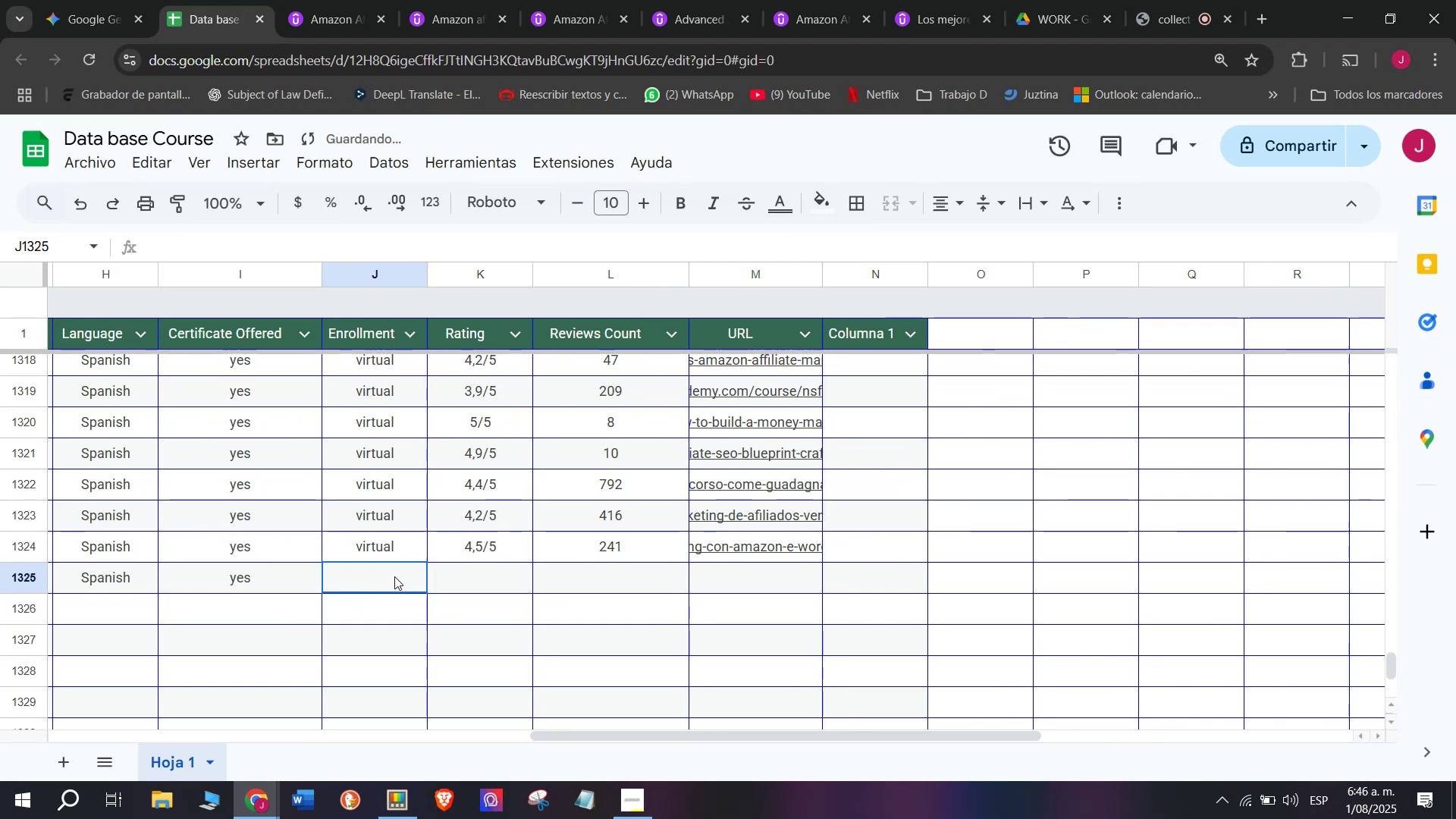 
key(Z)
 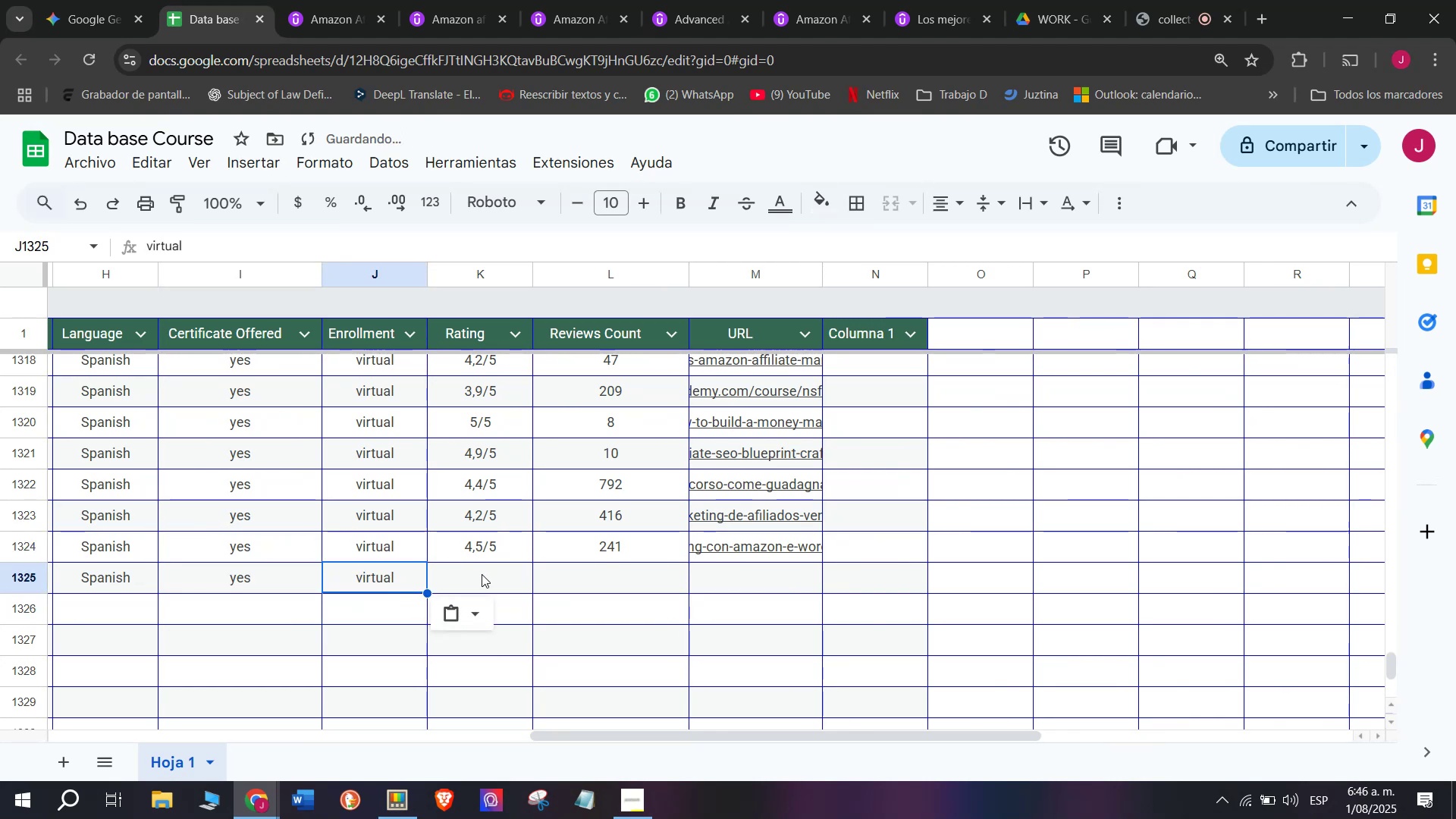 
key(Control+ControlLeft)
 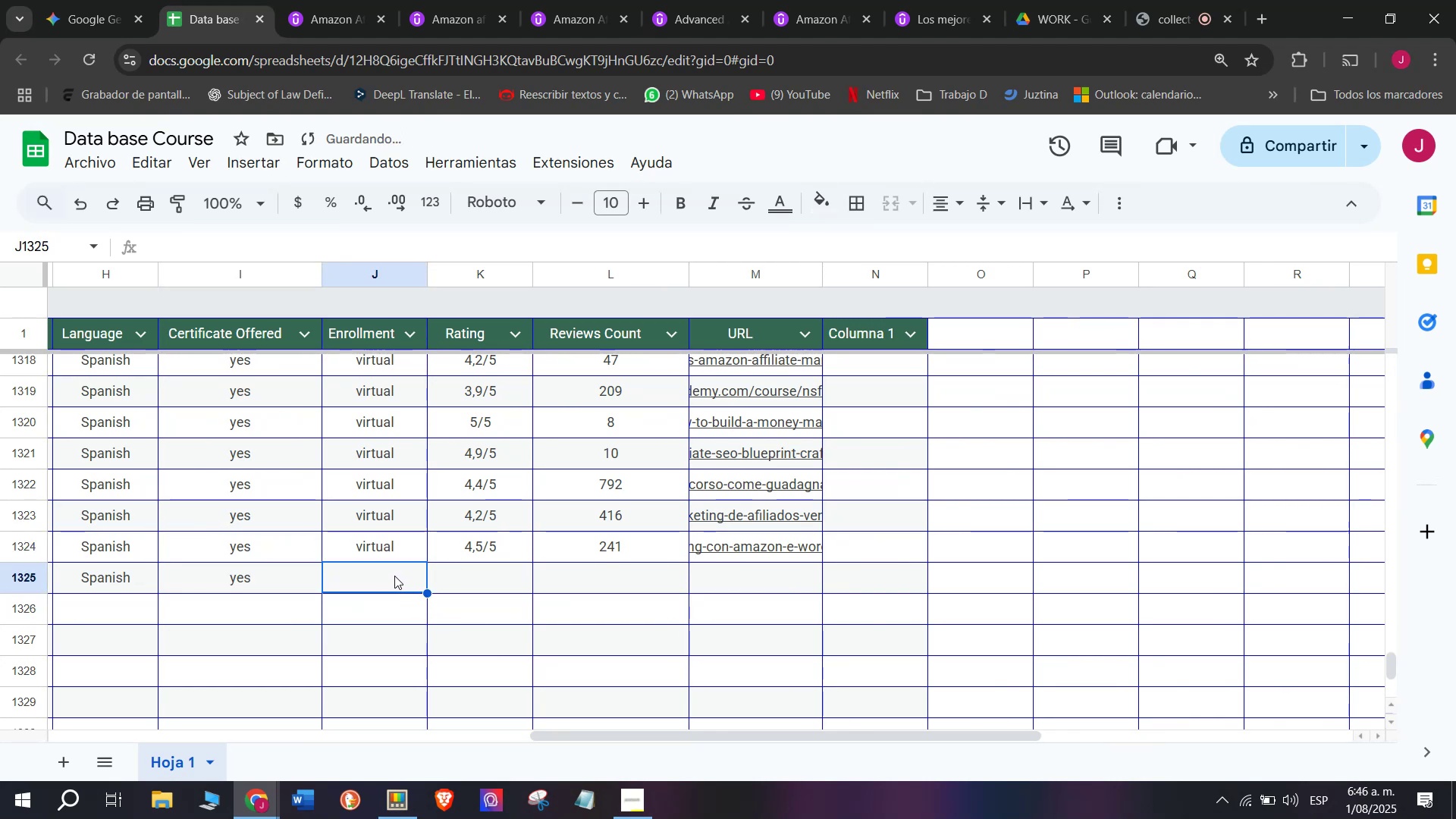 
key(Control+V)
 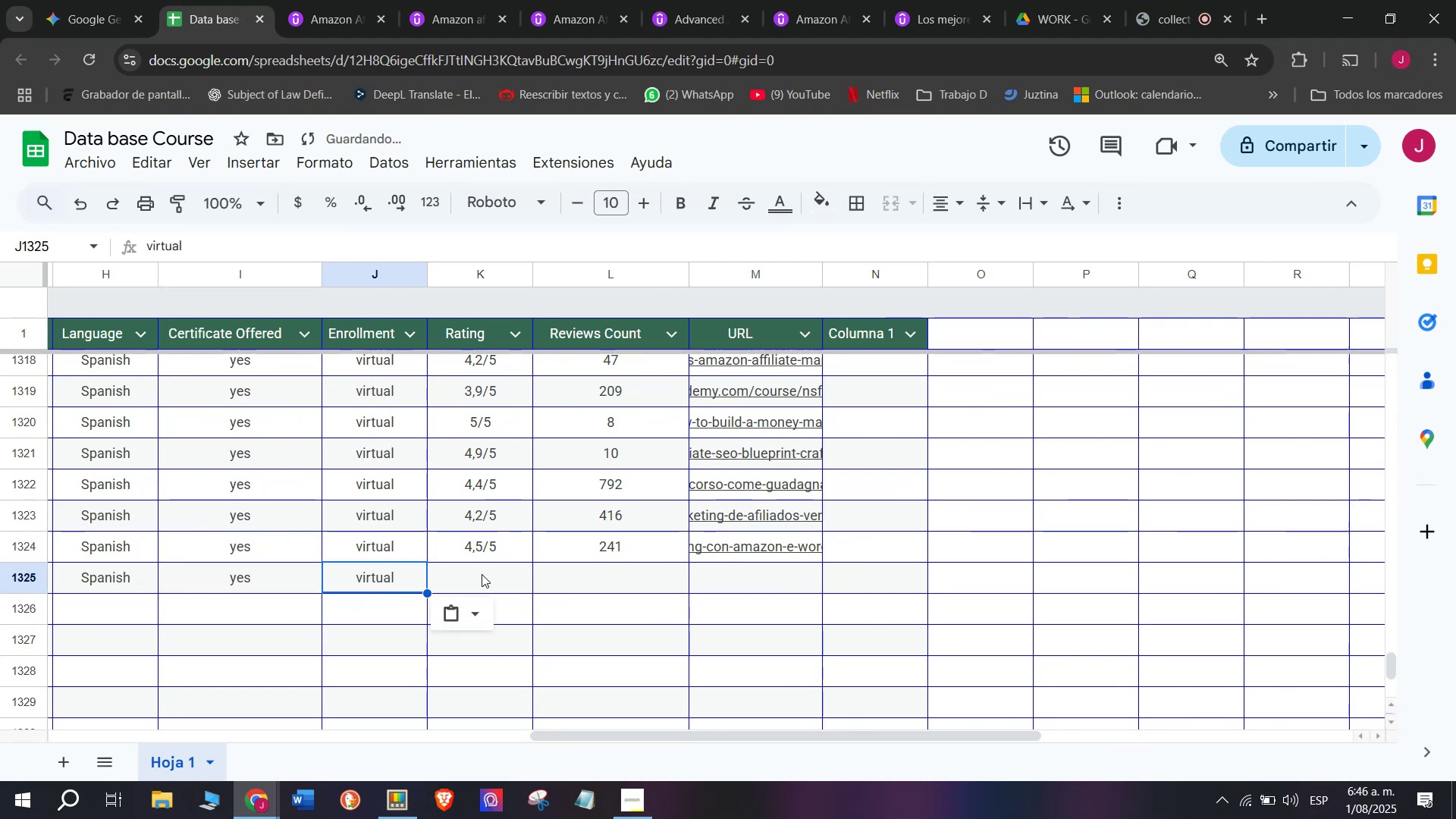 
left_click([484, 575])
 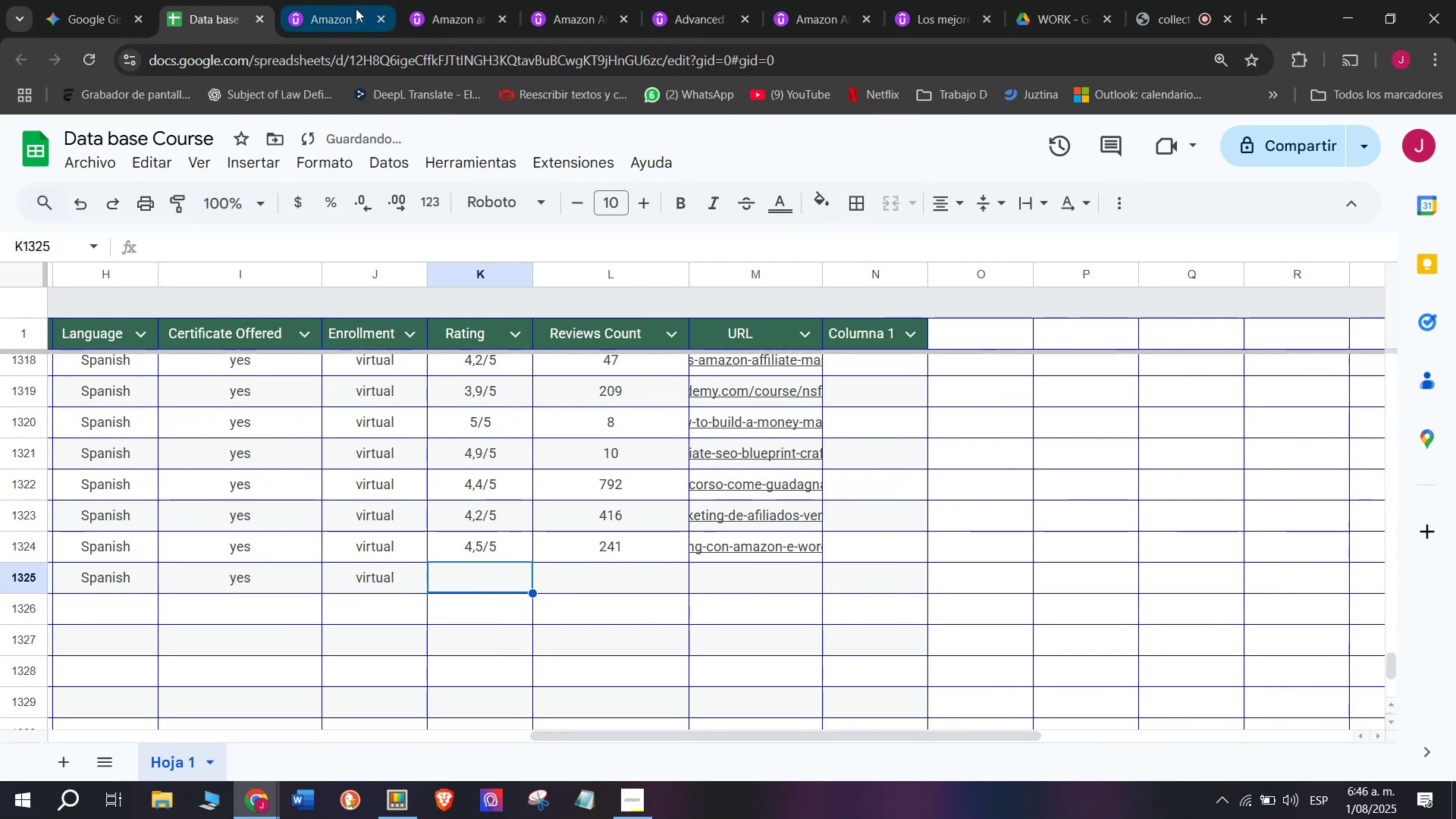 
left_click([354, 6])
 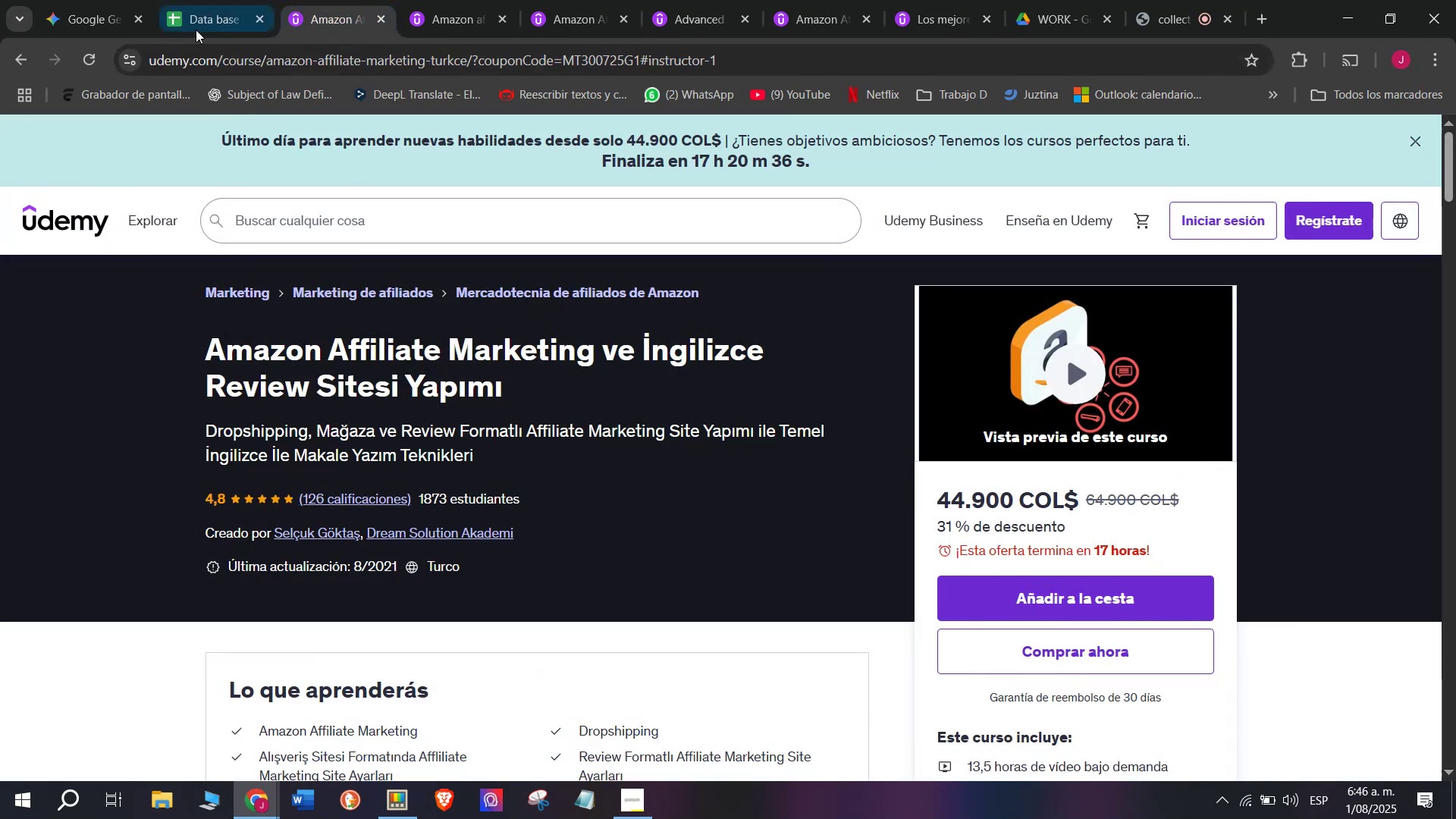 
left_click([196, 0])
 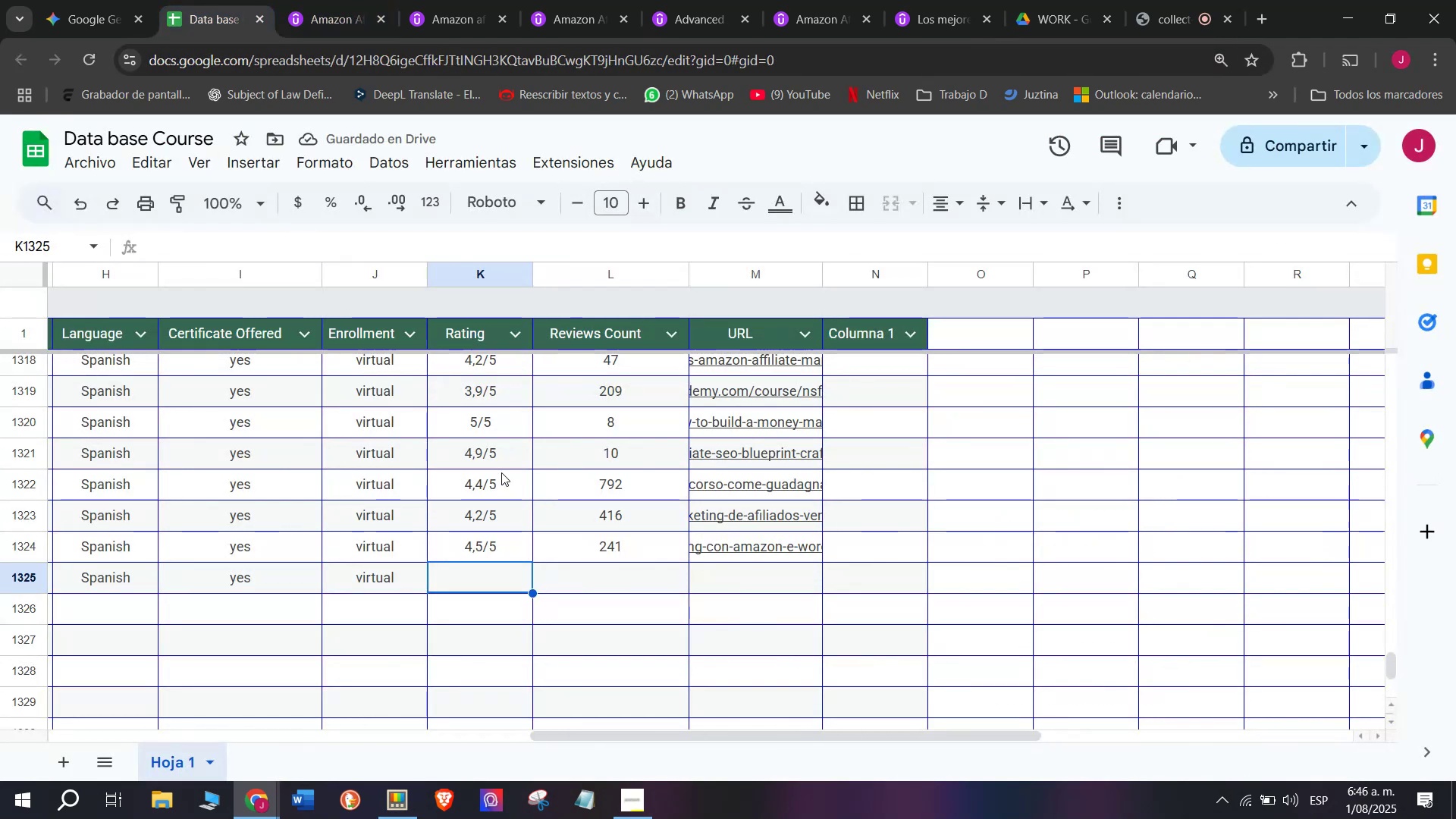 
left_click([503, 466])
 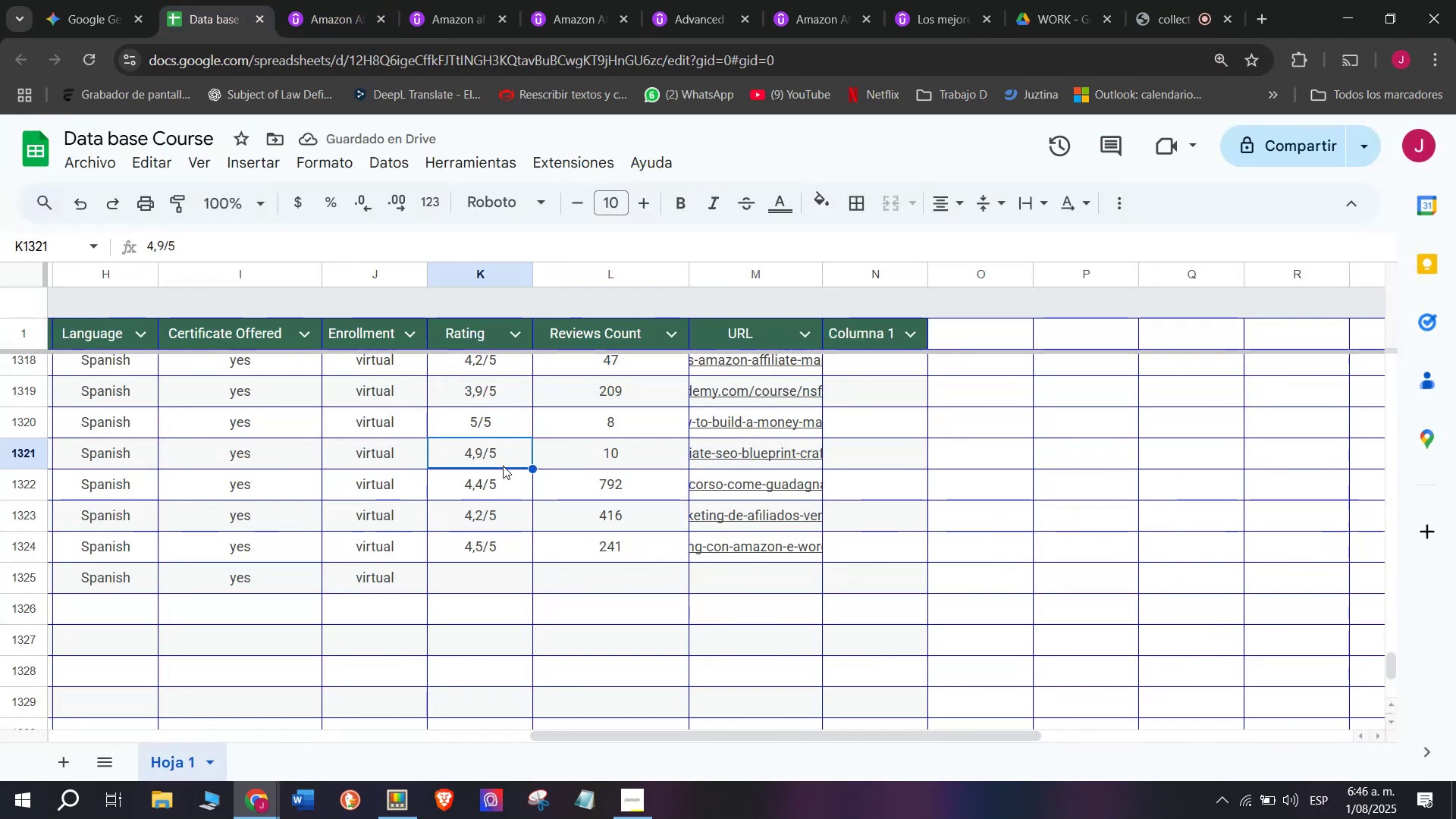 
key(Break)
 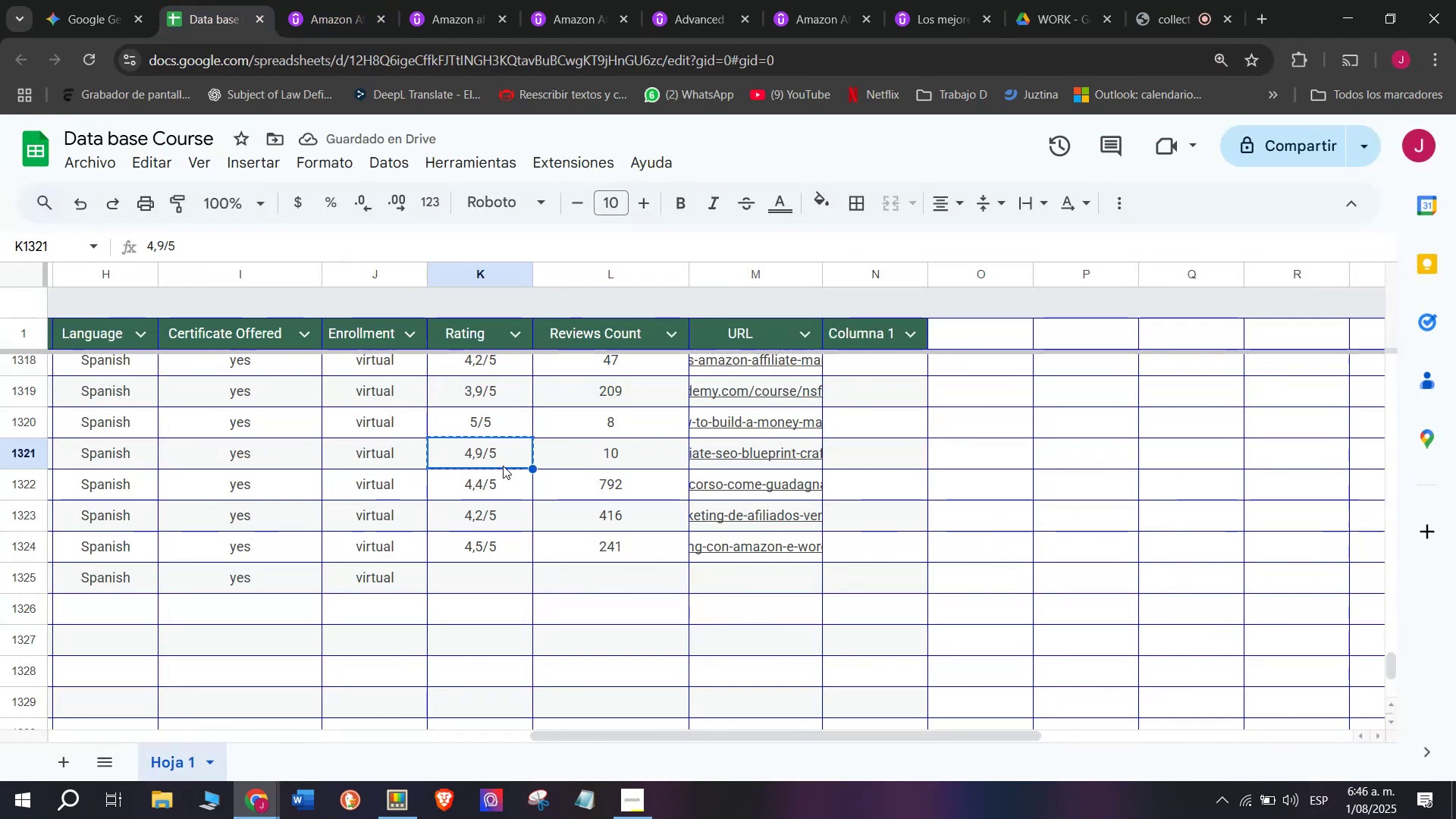 
key(Control+ControlLeft)
 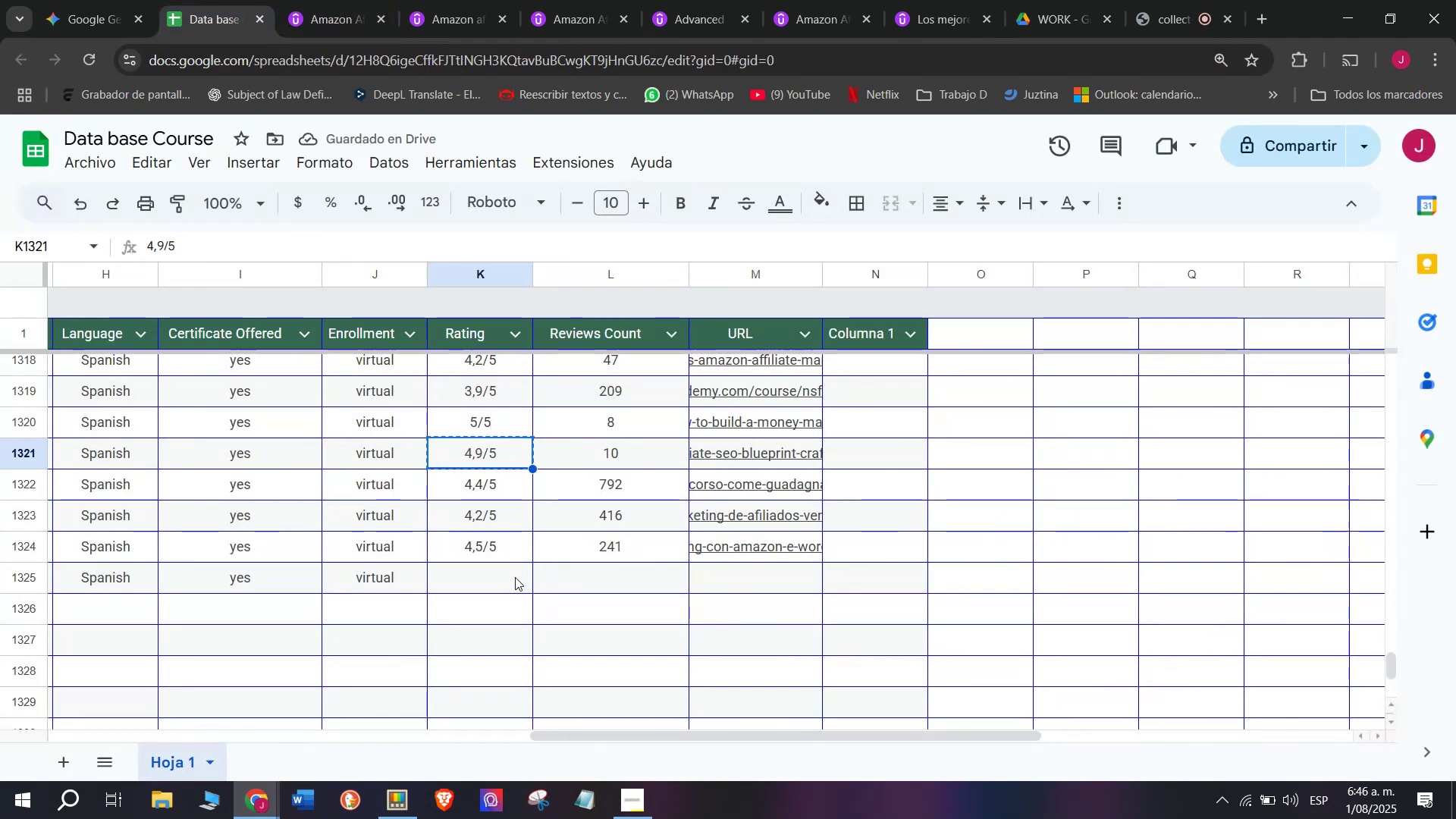 
key(Control+C)
 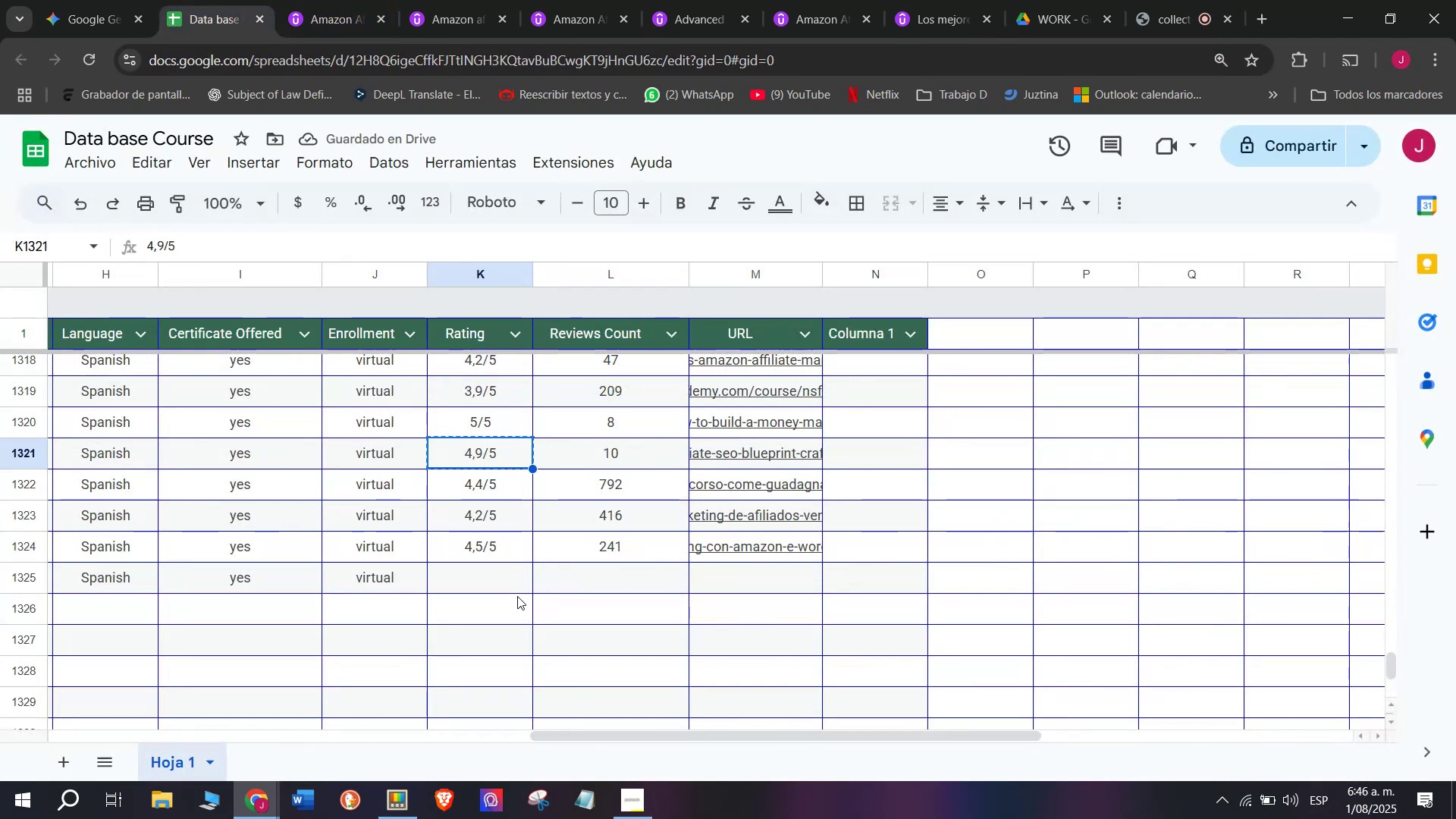 
left_click([519, 610])
 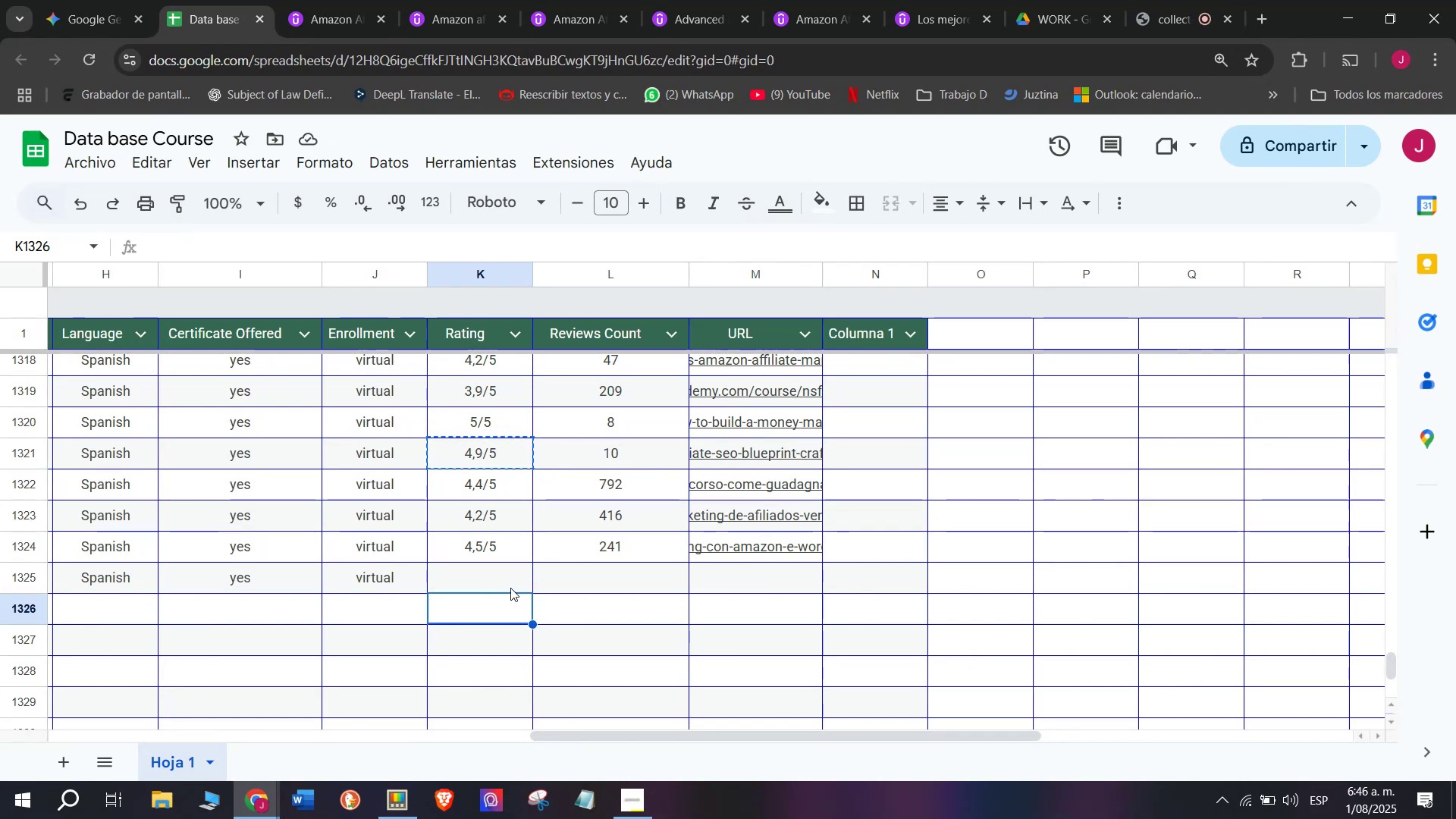 
key(Z)
 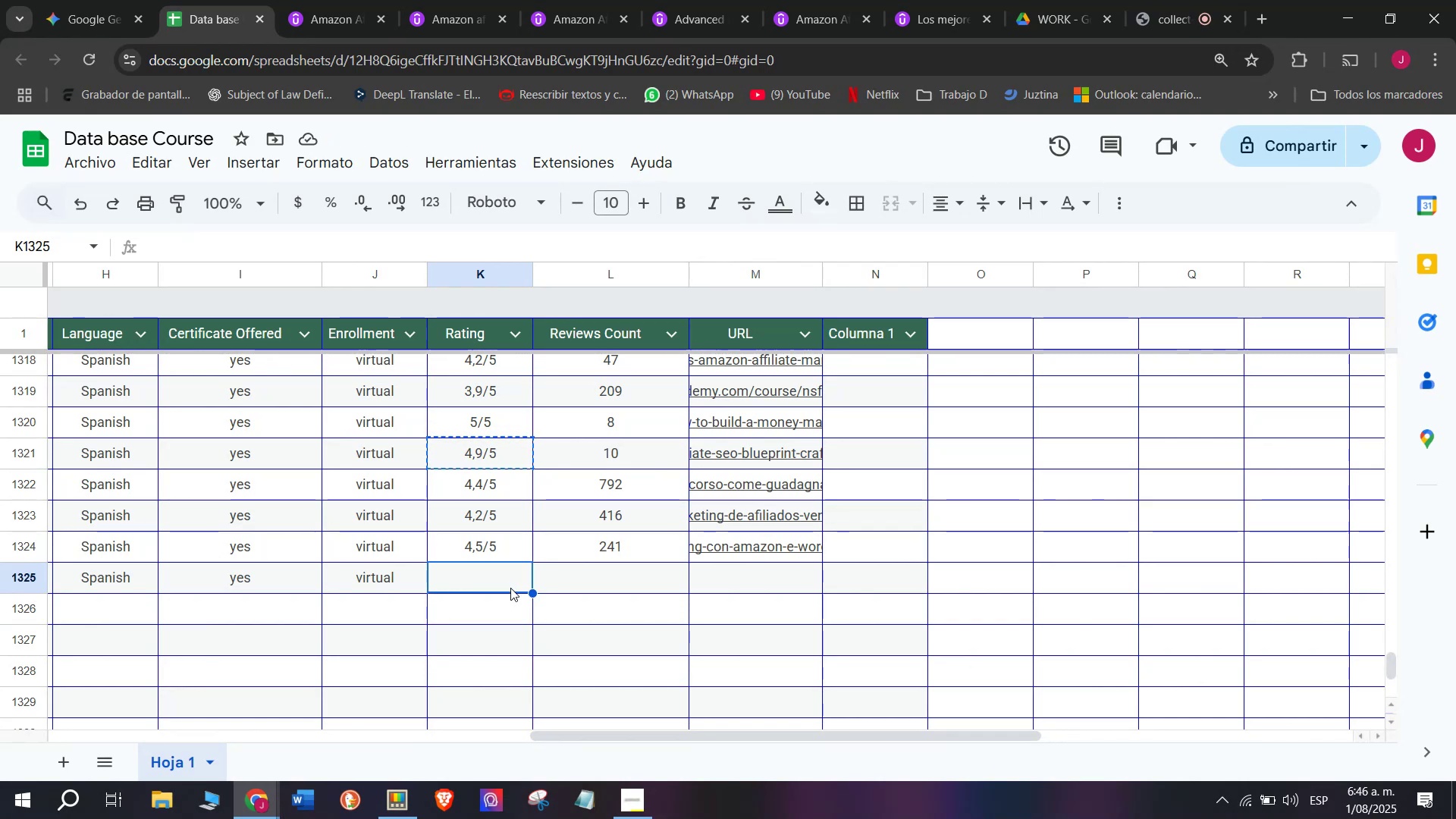 
key(Control+ControlLeft)
 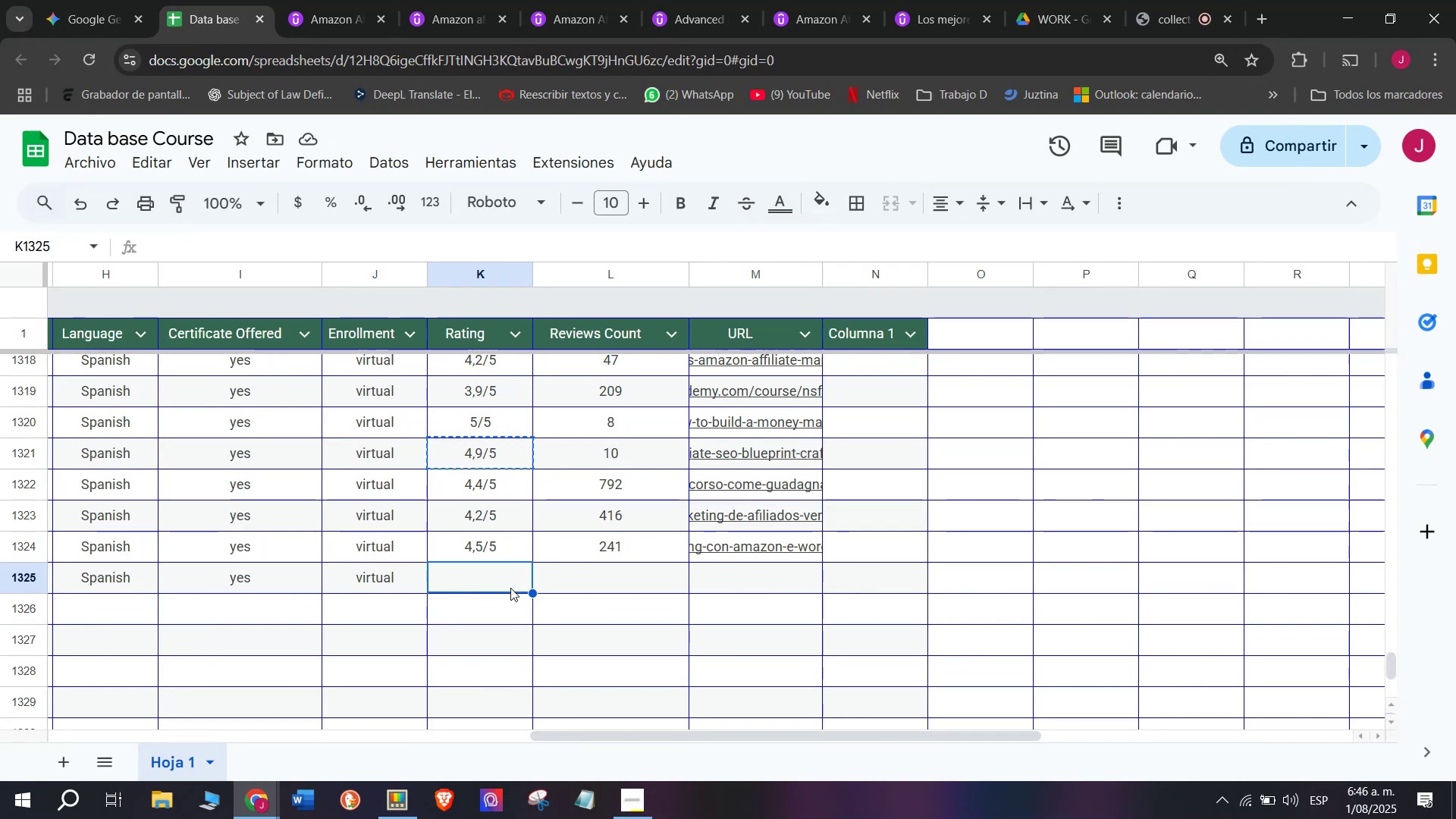 
key(Control+V)
 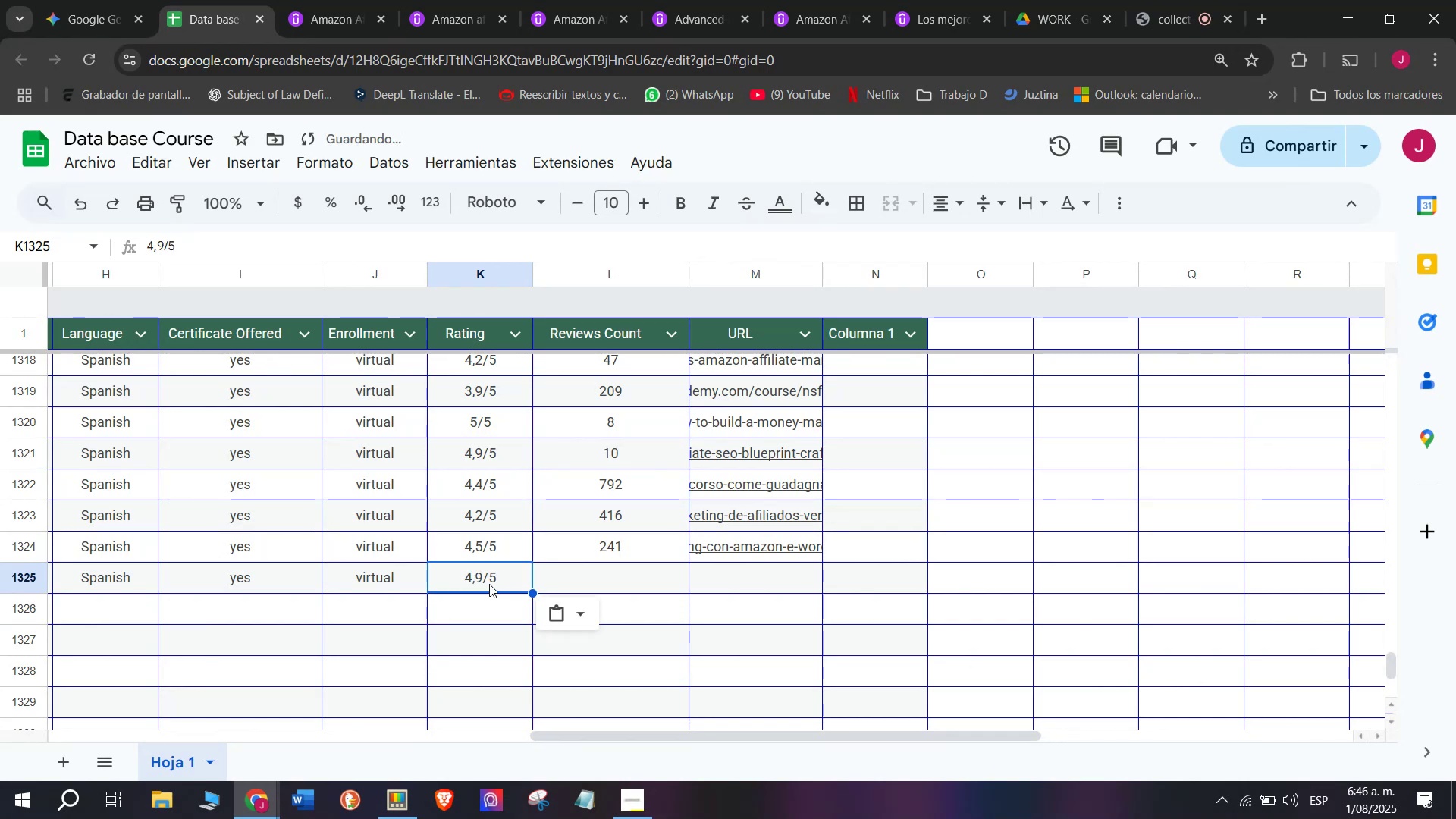 
left_click([489, 582])
 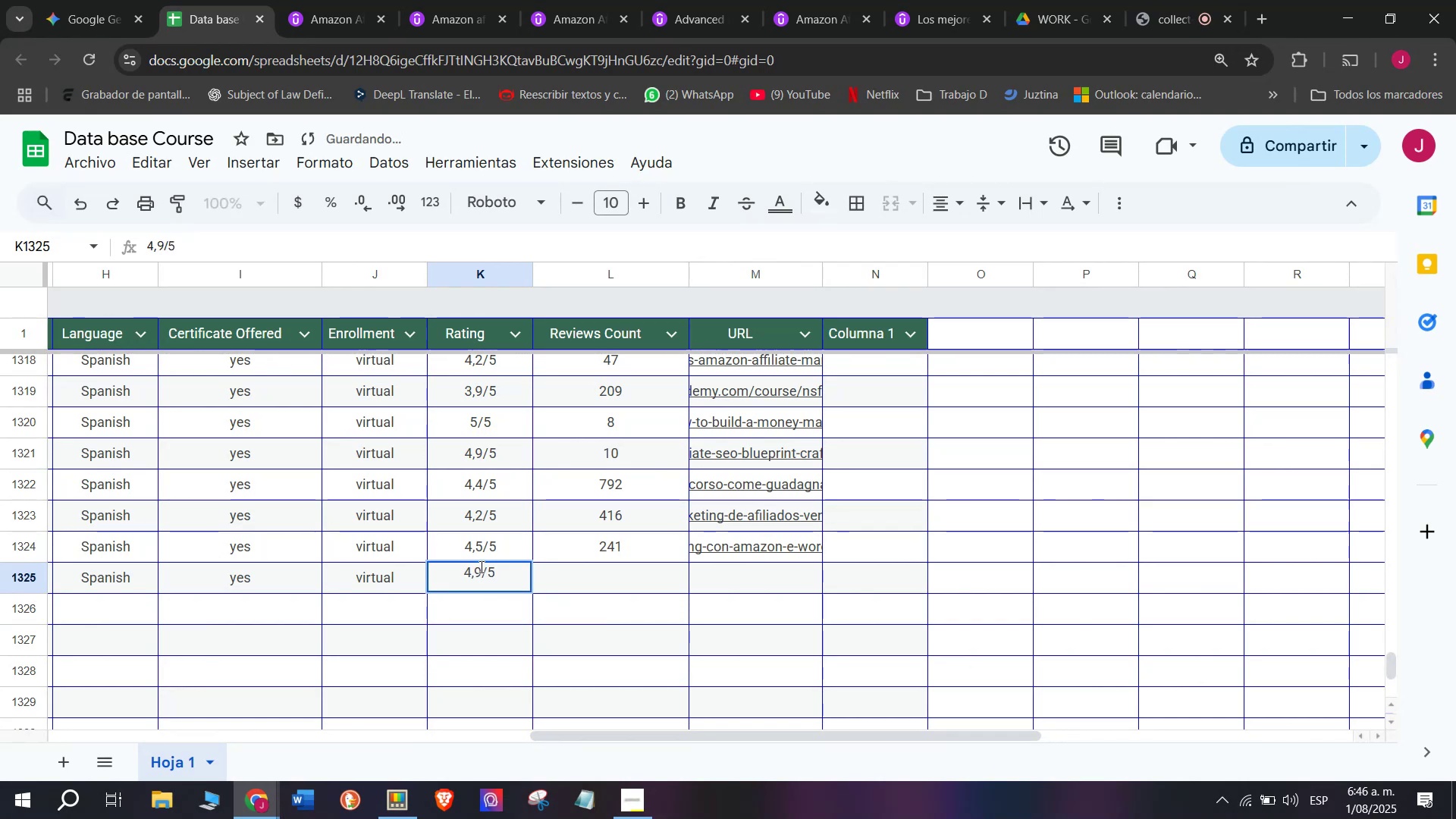 
left_click([480, 565])
 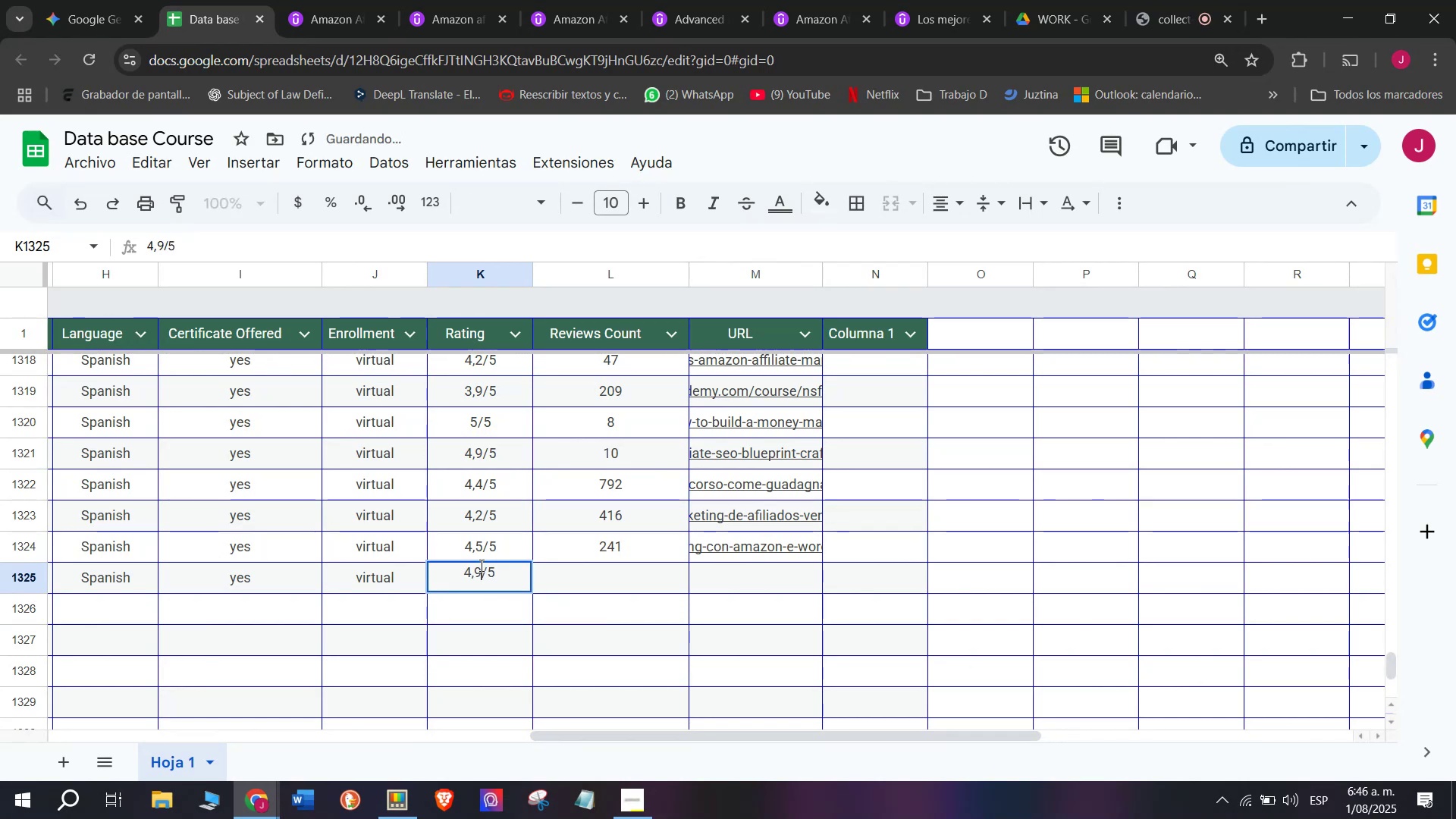 
key(Q)
 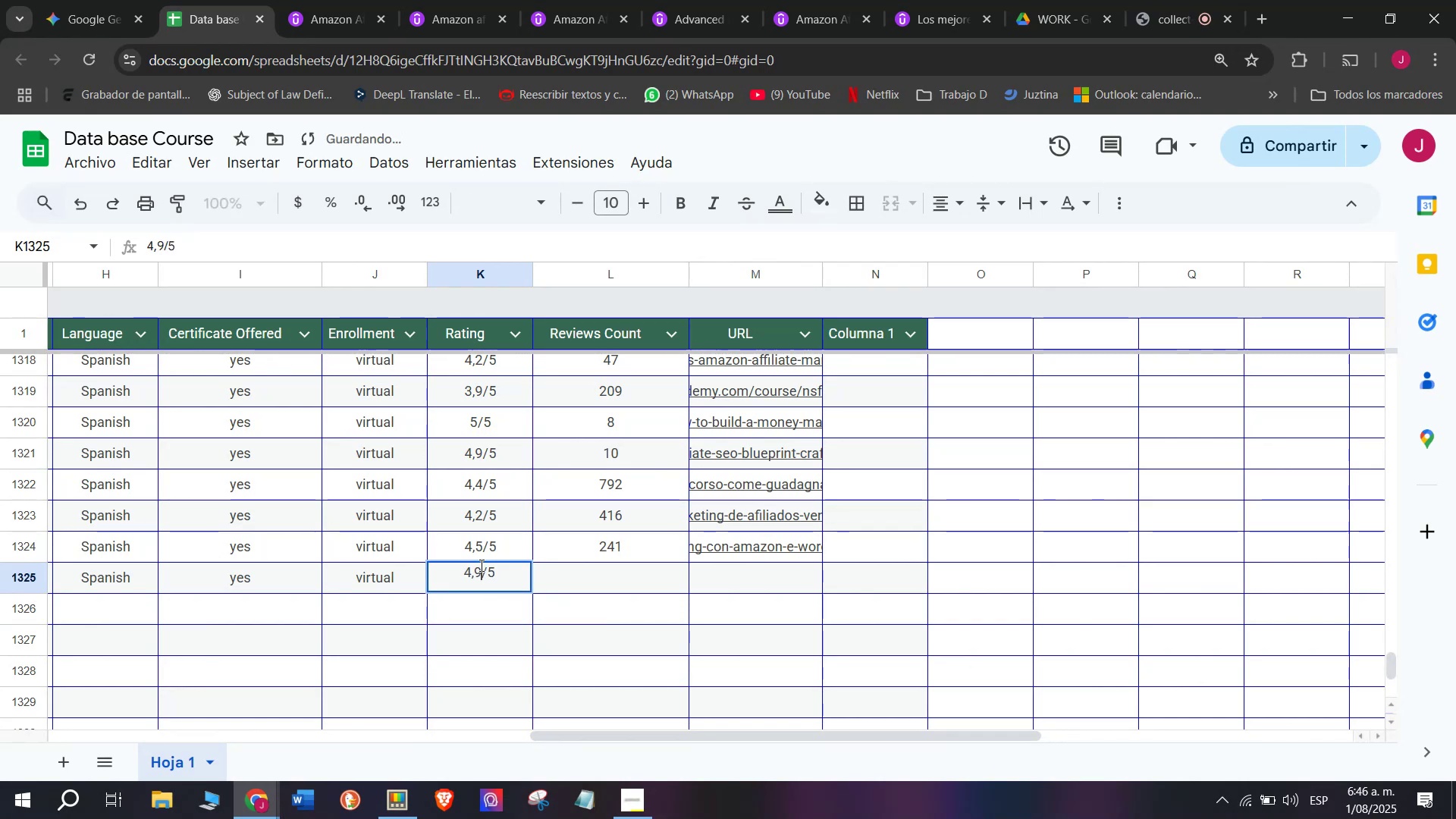 
key(Backspace)
 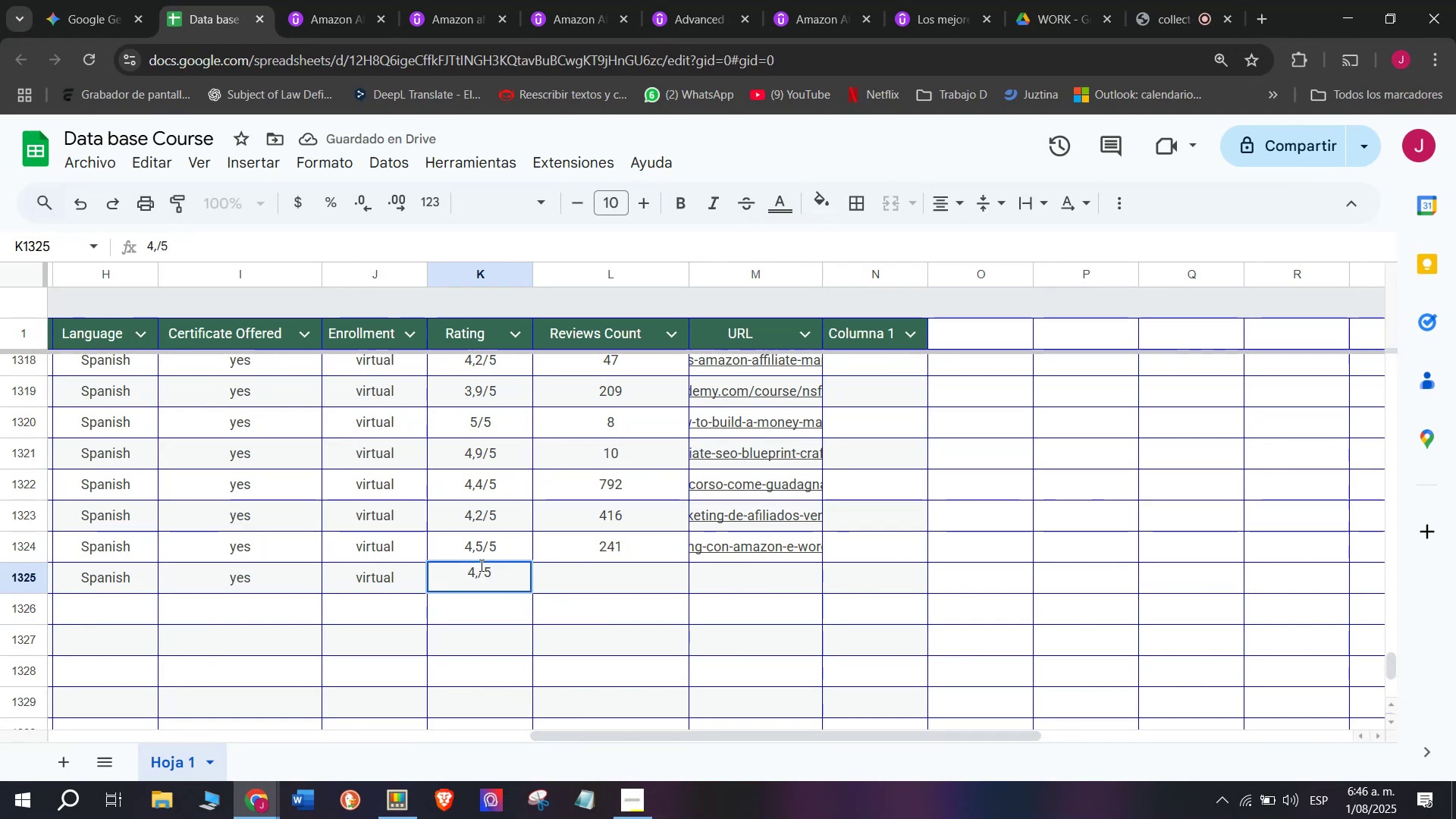 
key(8)
 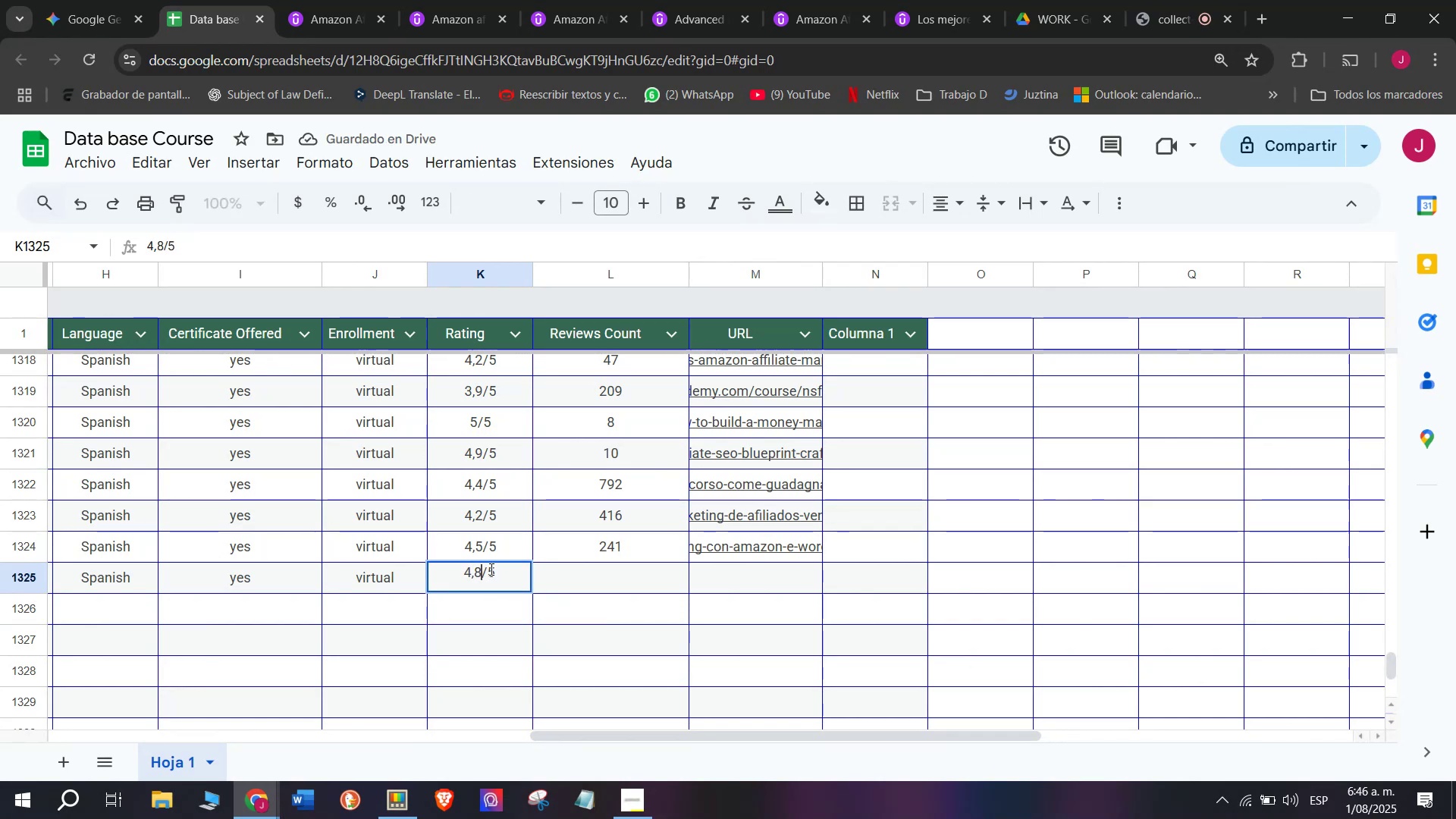 
left_click([585, 569])
 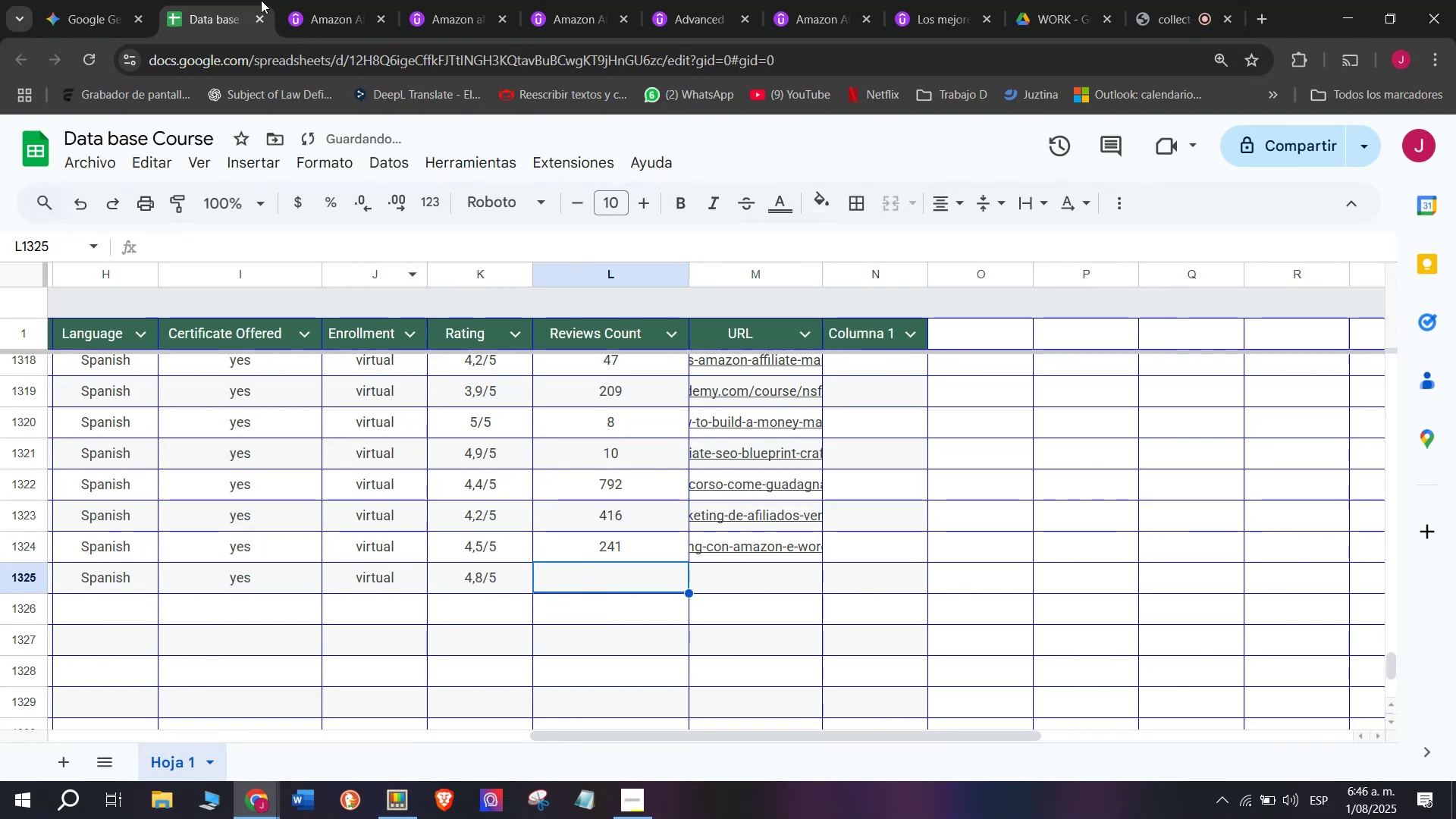 
left_click([305, 0])
 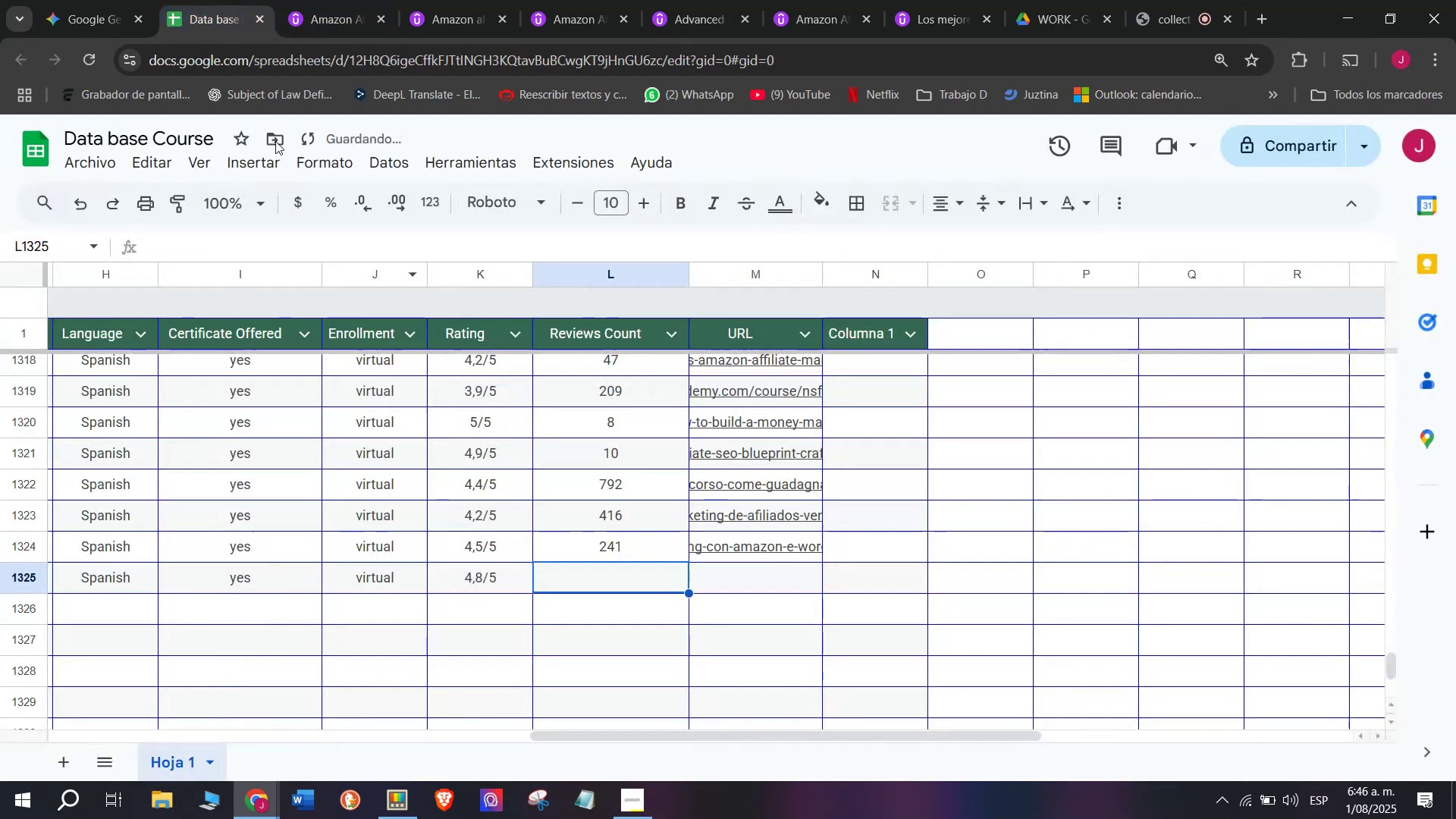 
type(126)
 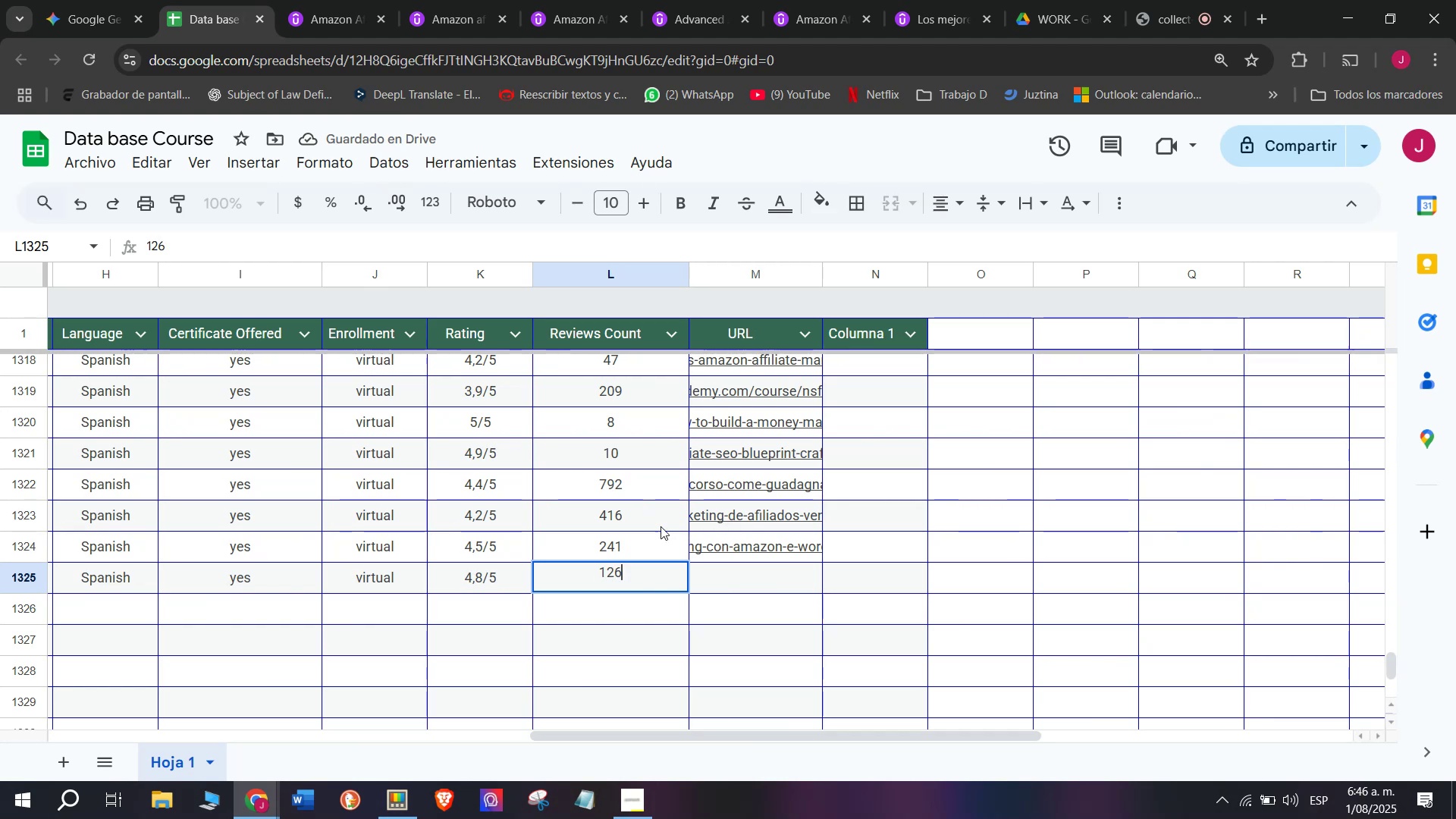 
left_click([724, 576])
 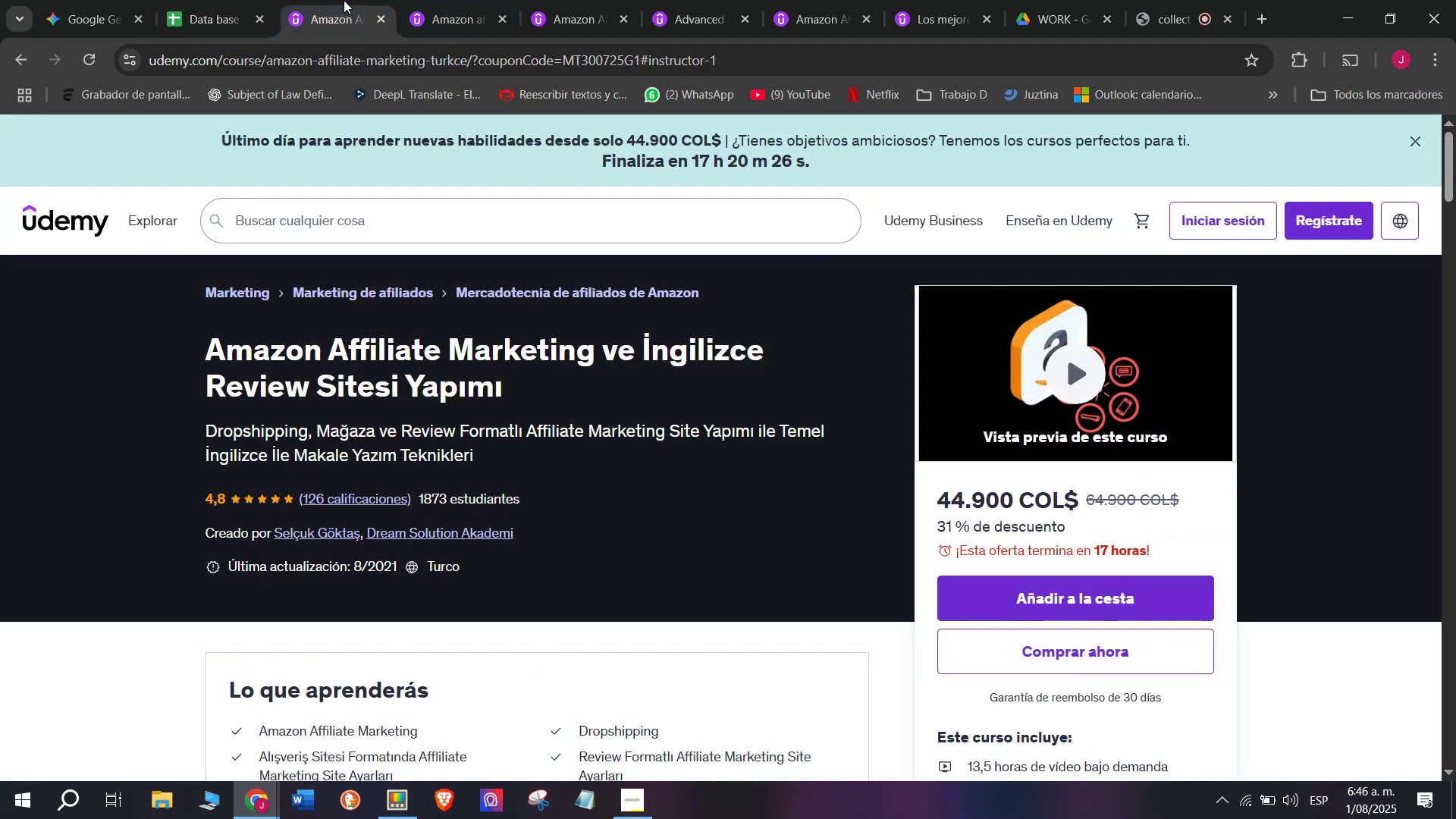 
double_click([364, 67])
 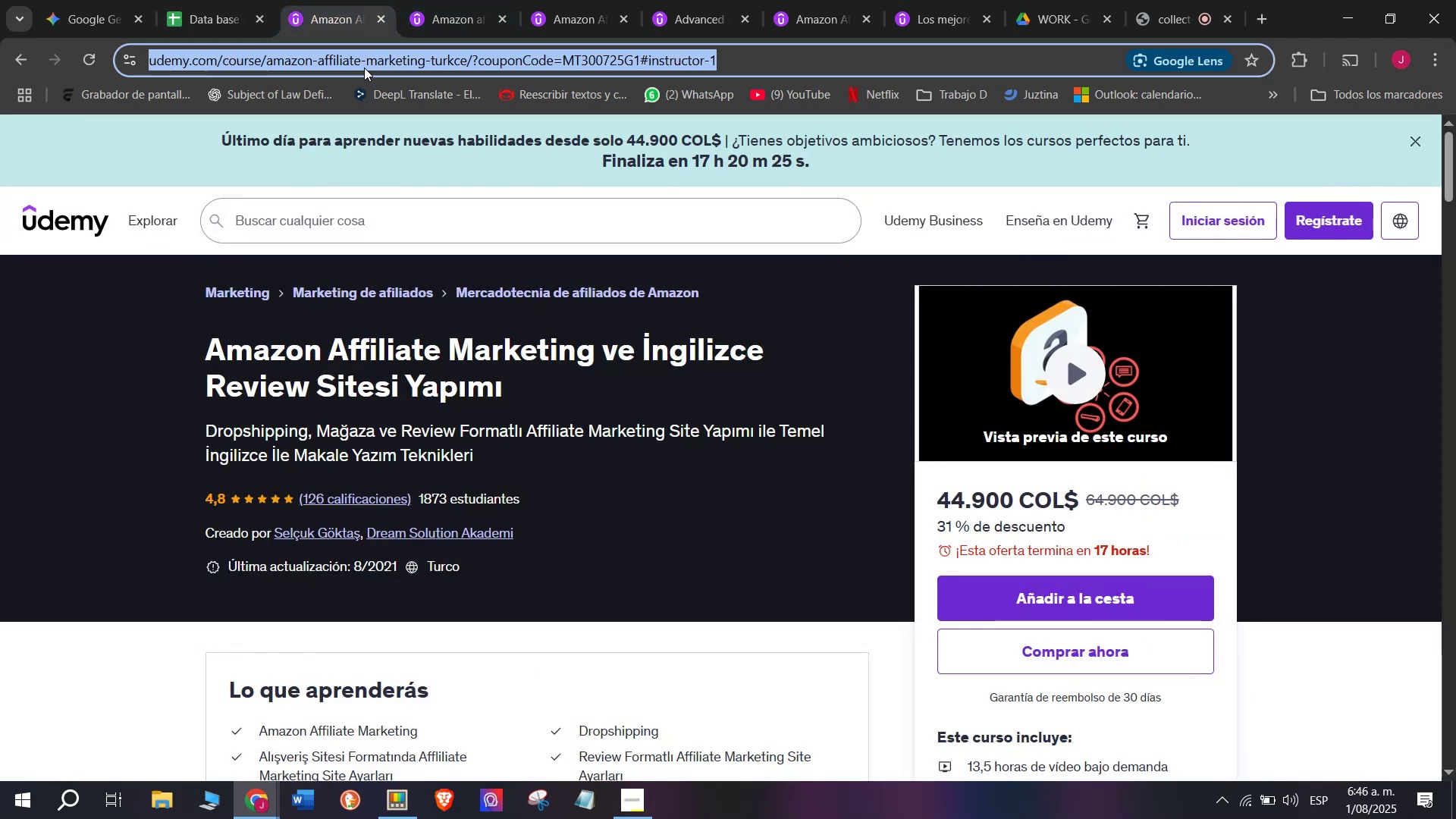 
triple_click([364, 67])
 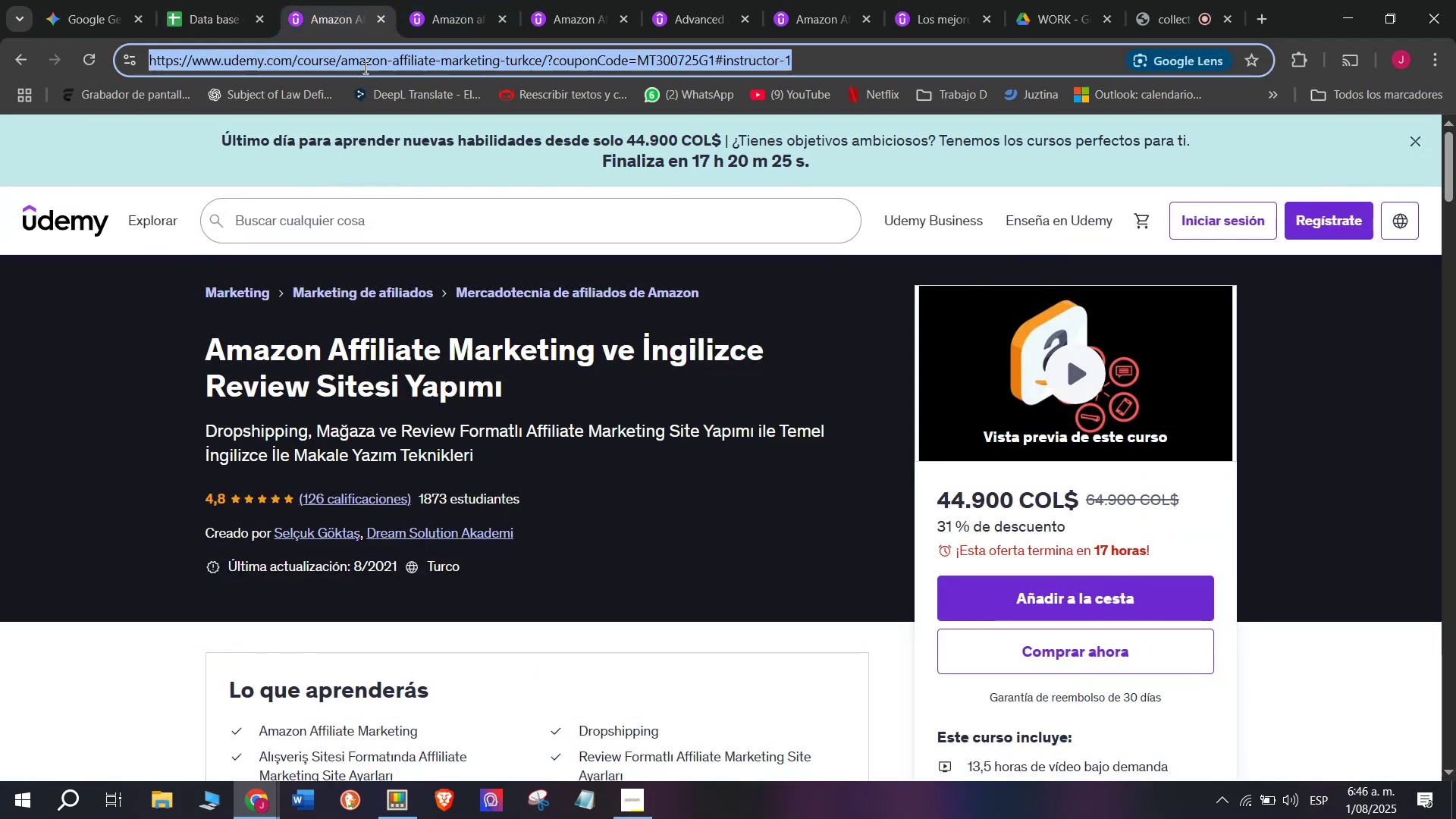 
triple_click([364, 67])
 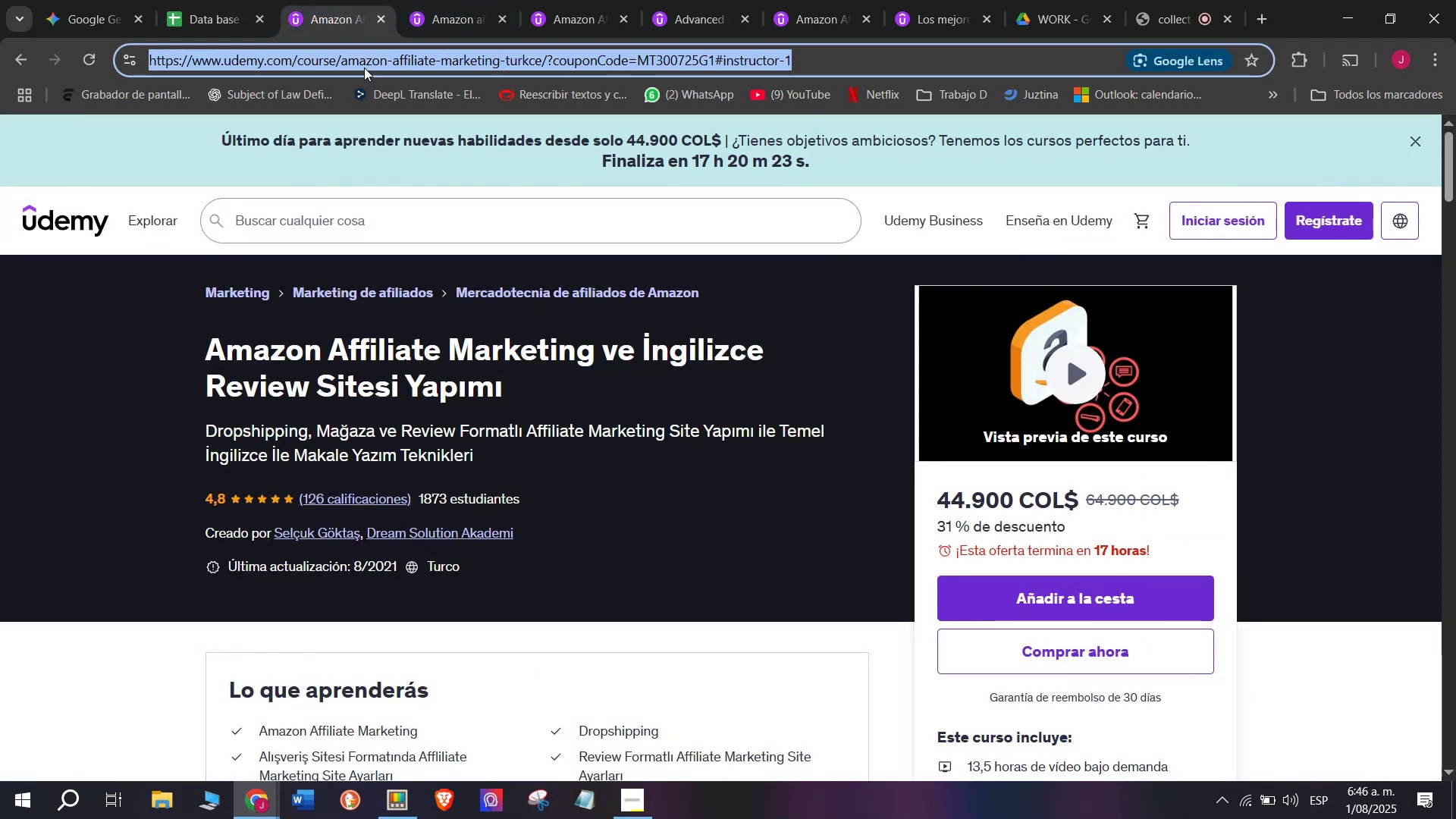 
key(Break)
 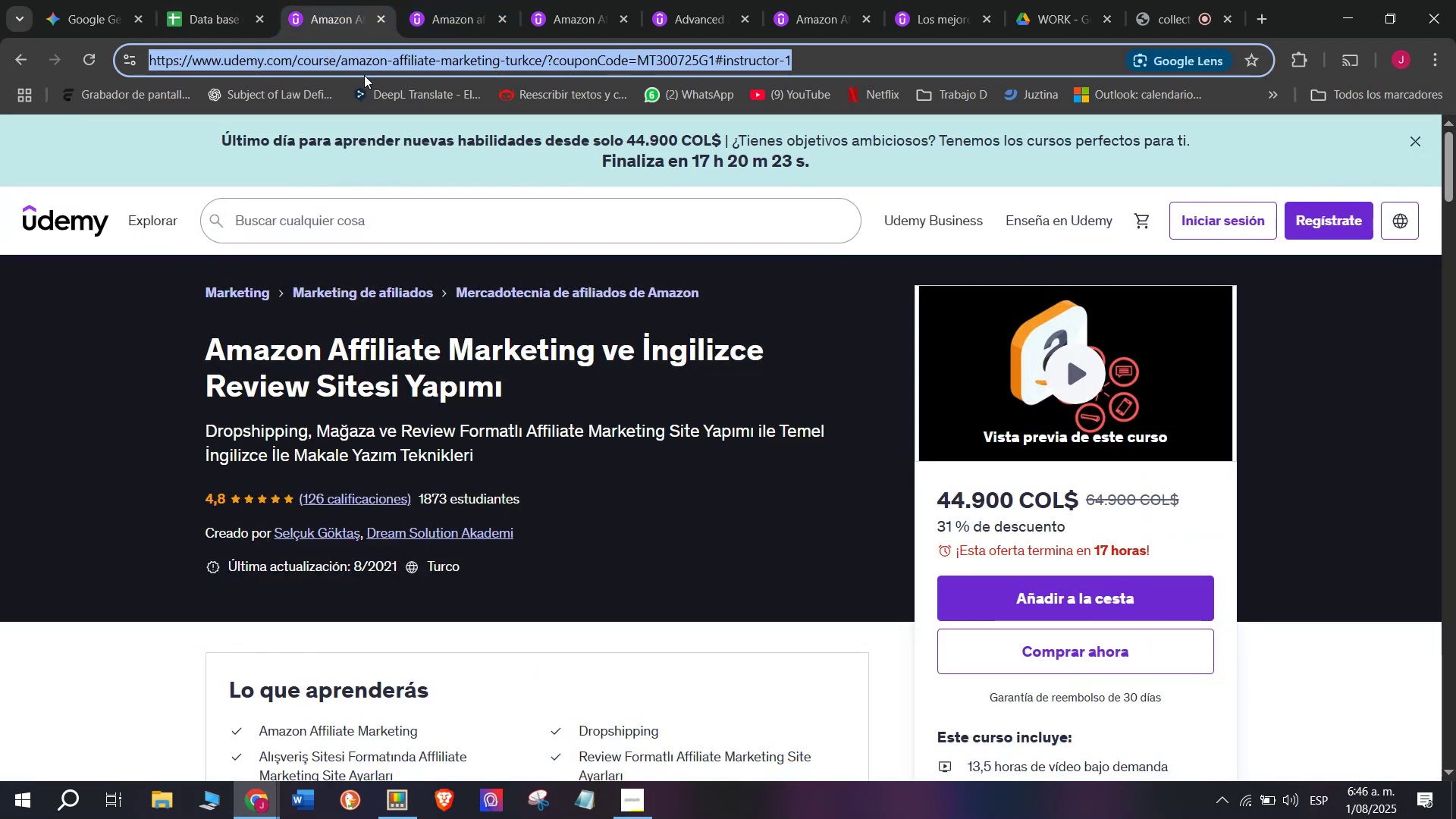 
key(Control+ControlLeft)
 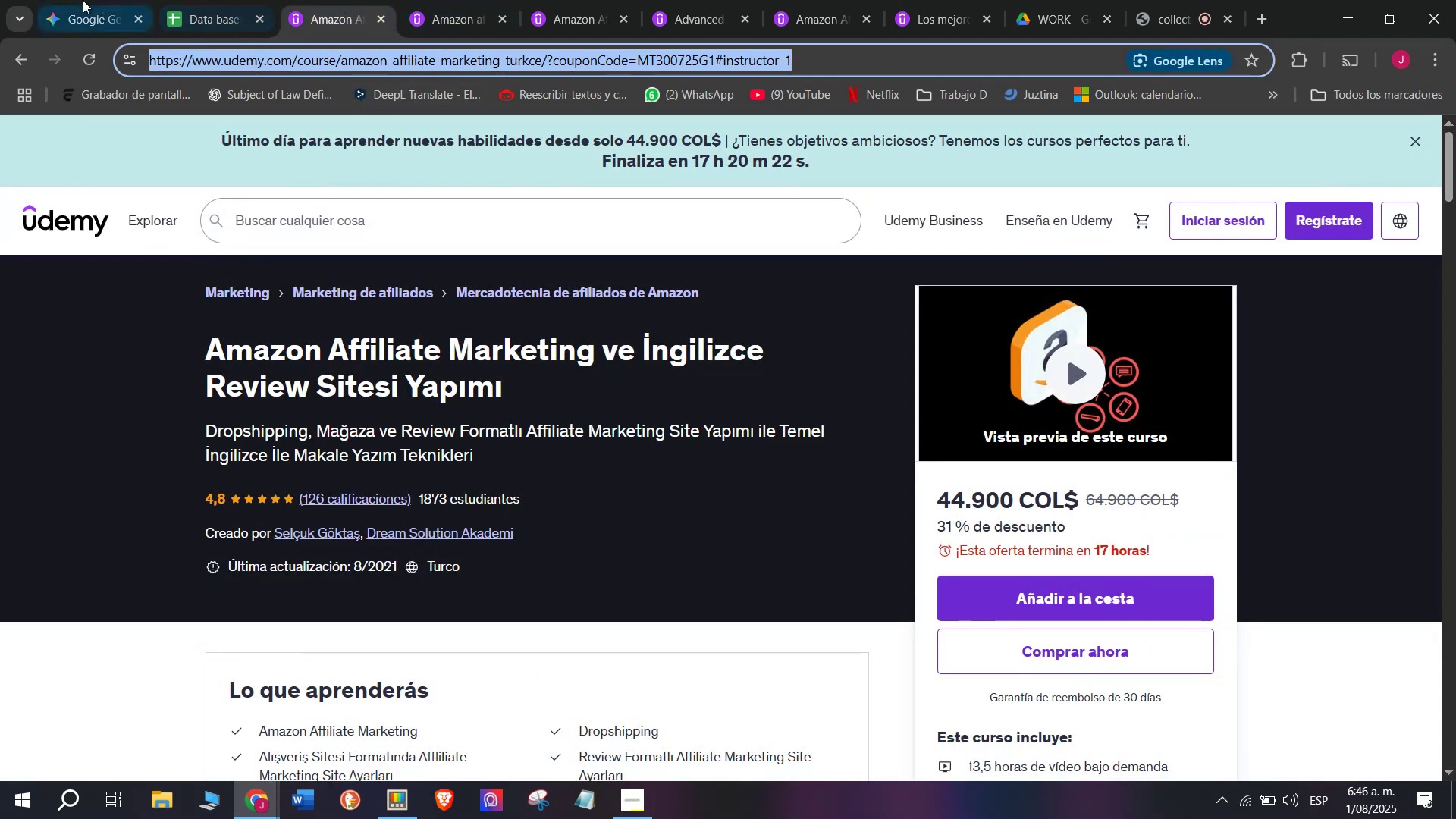 
key(Control+C)
 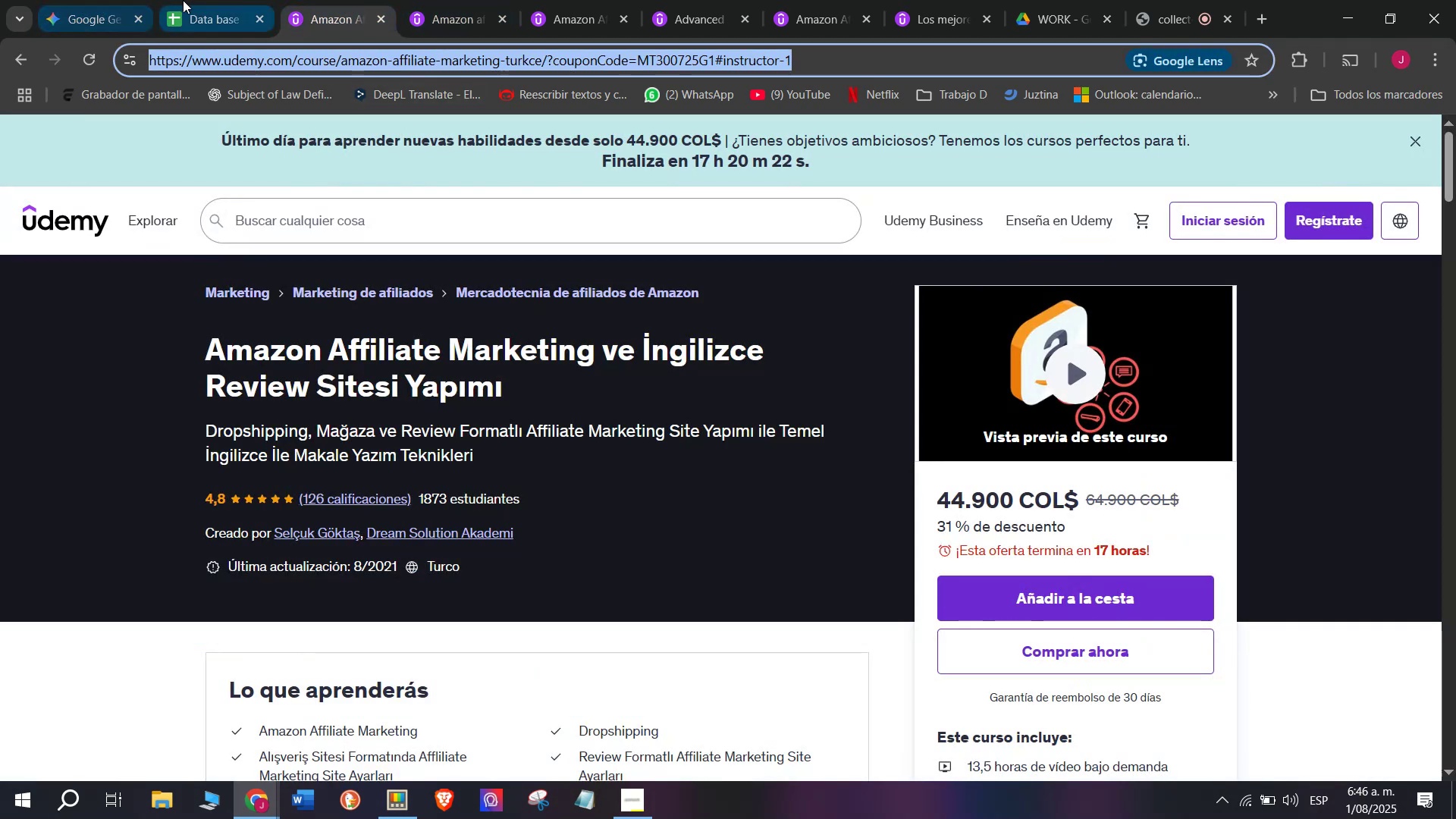 
left_click([183, 0])
 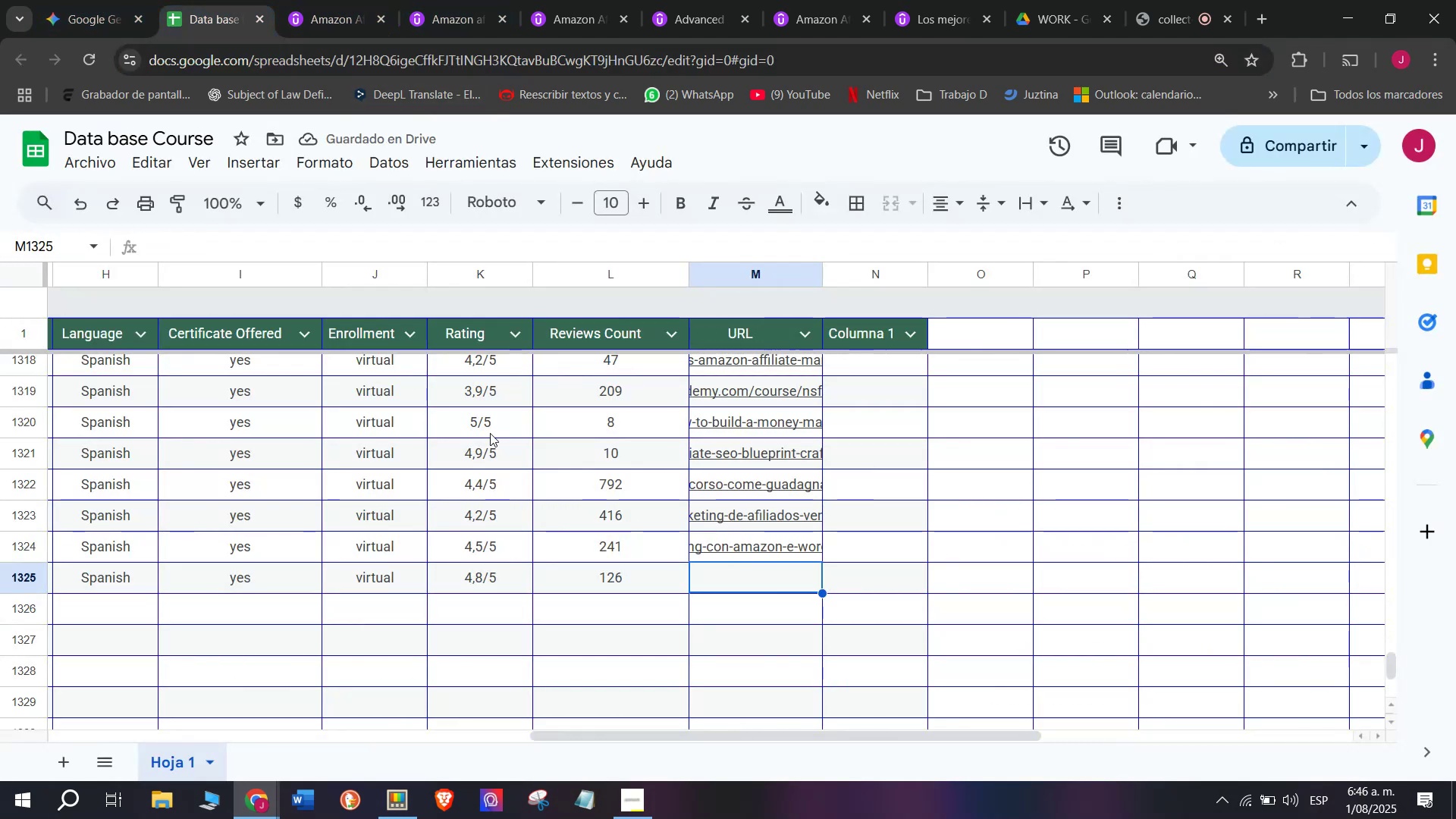 
key(Z)
 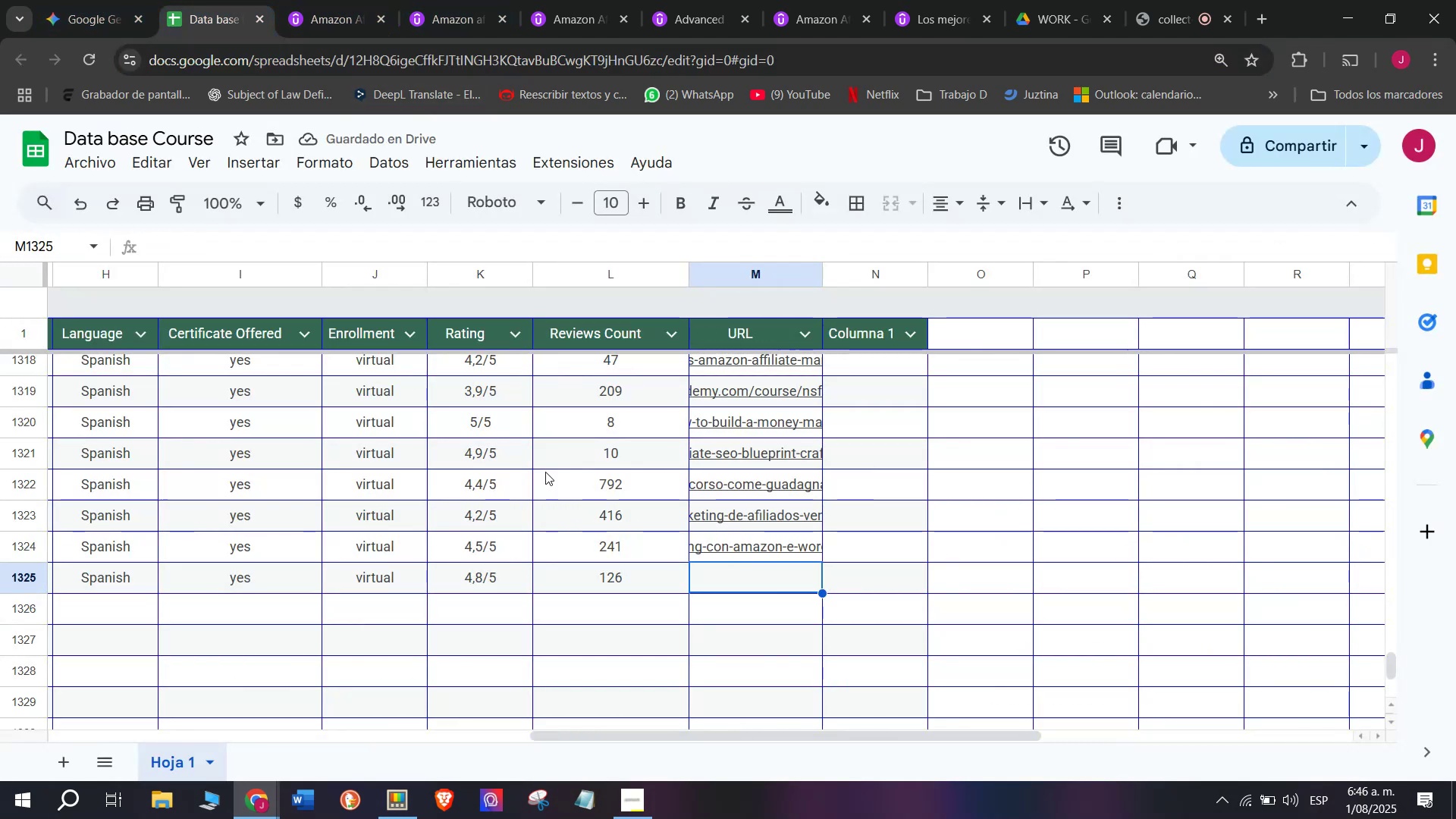 
key(Control+ControlLeft)
 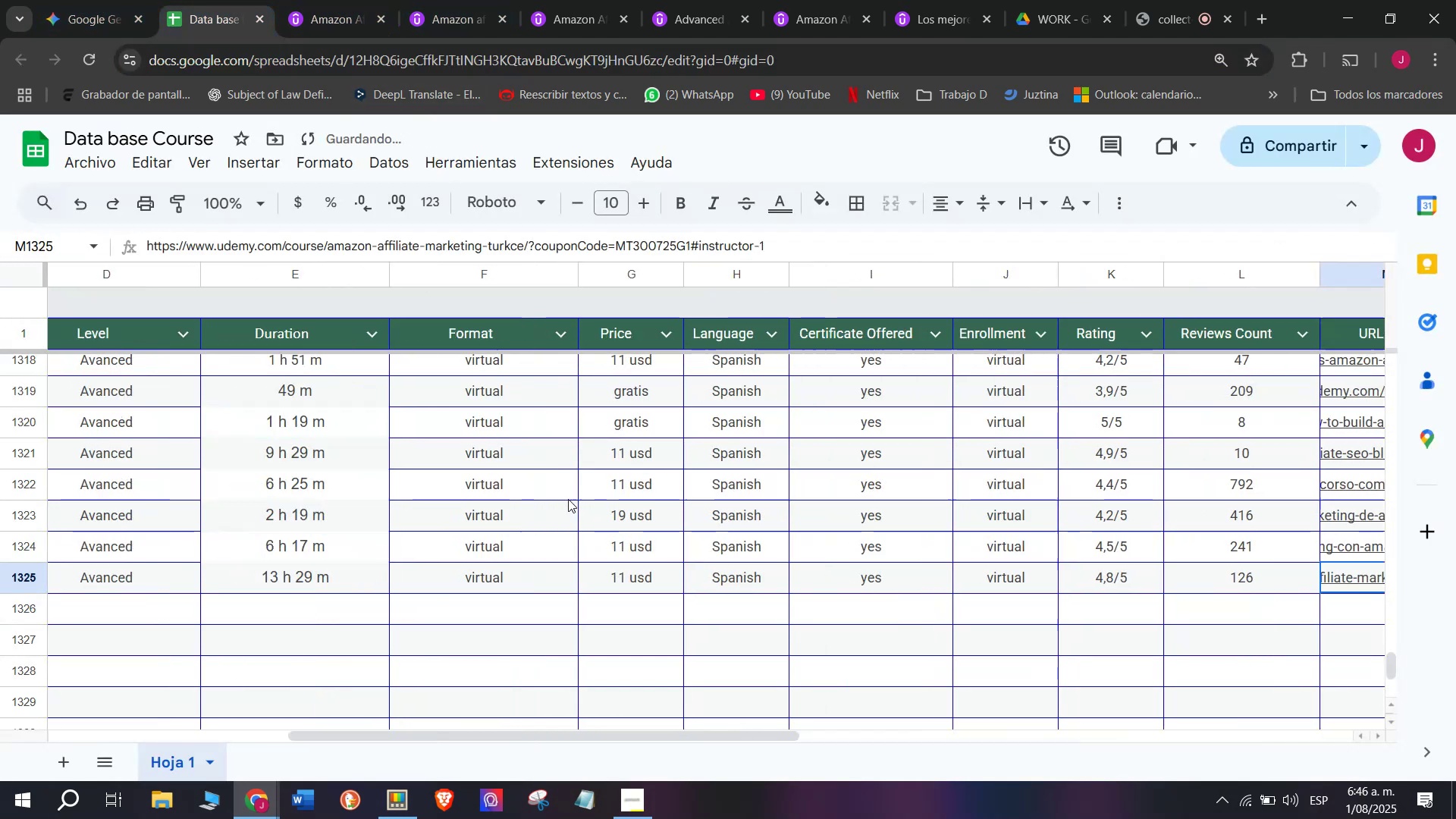 
key(Control+V)
 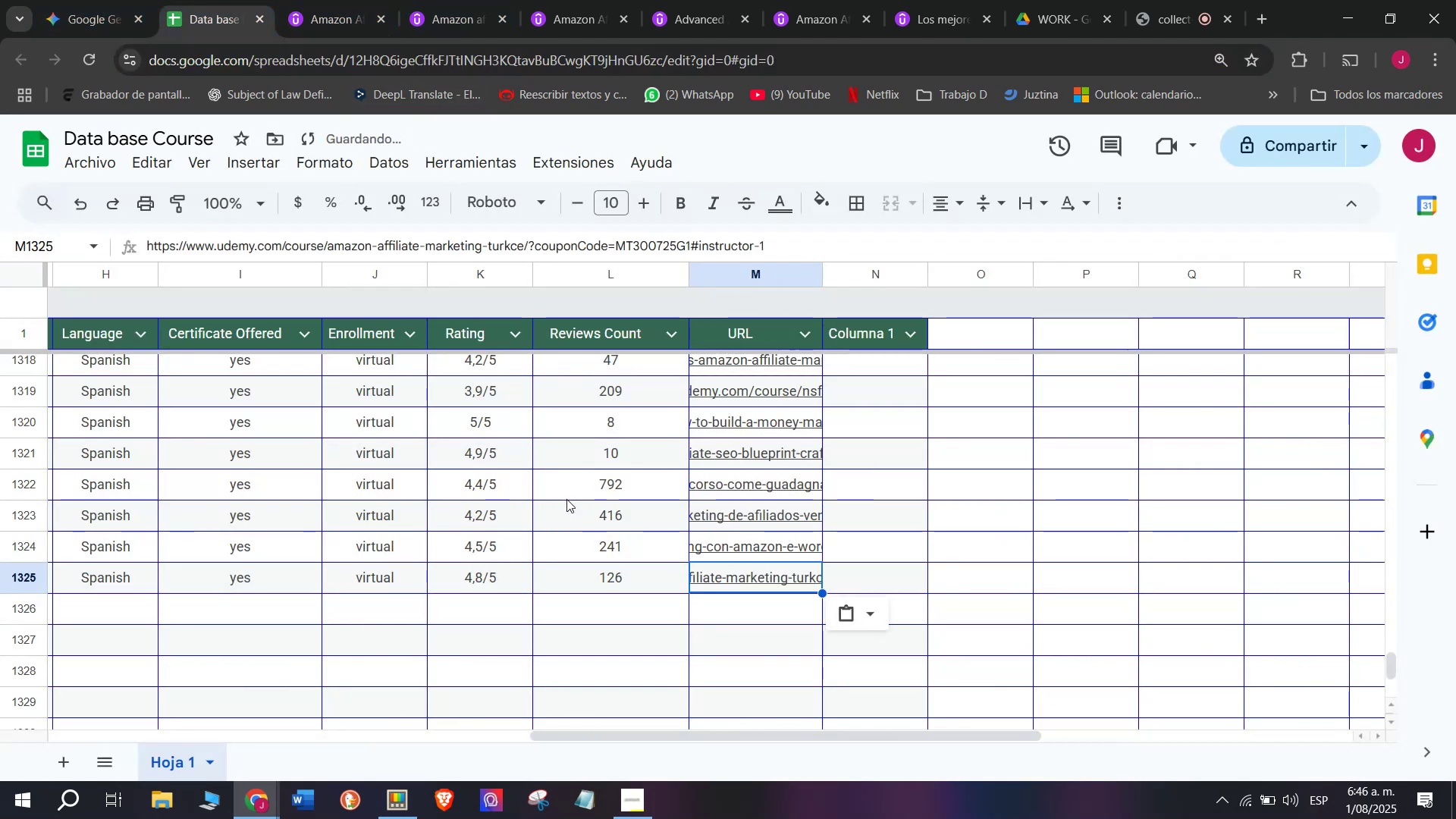 
scroll: coordinate [565, 505], scroll_direction: up, amount: 7.0
 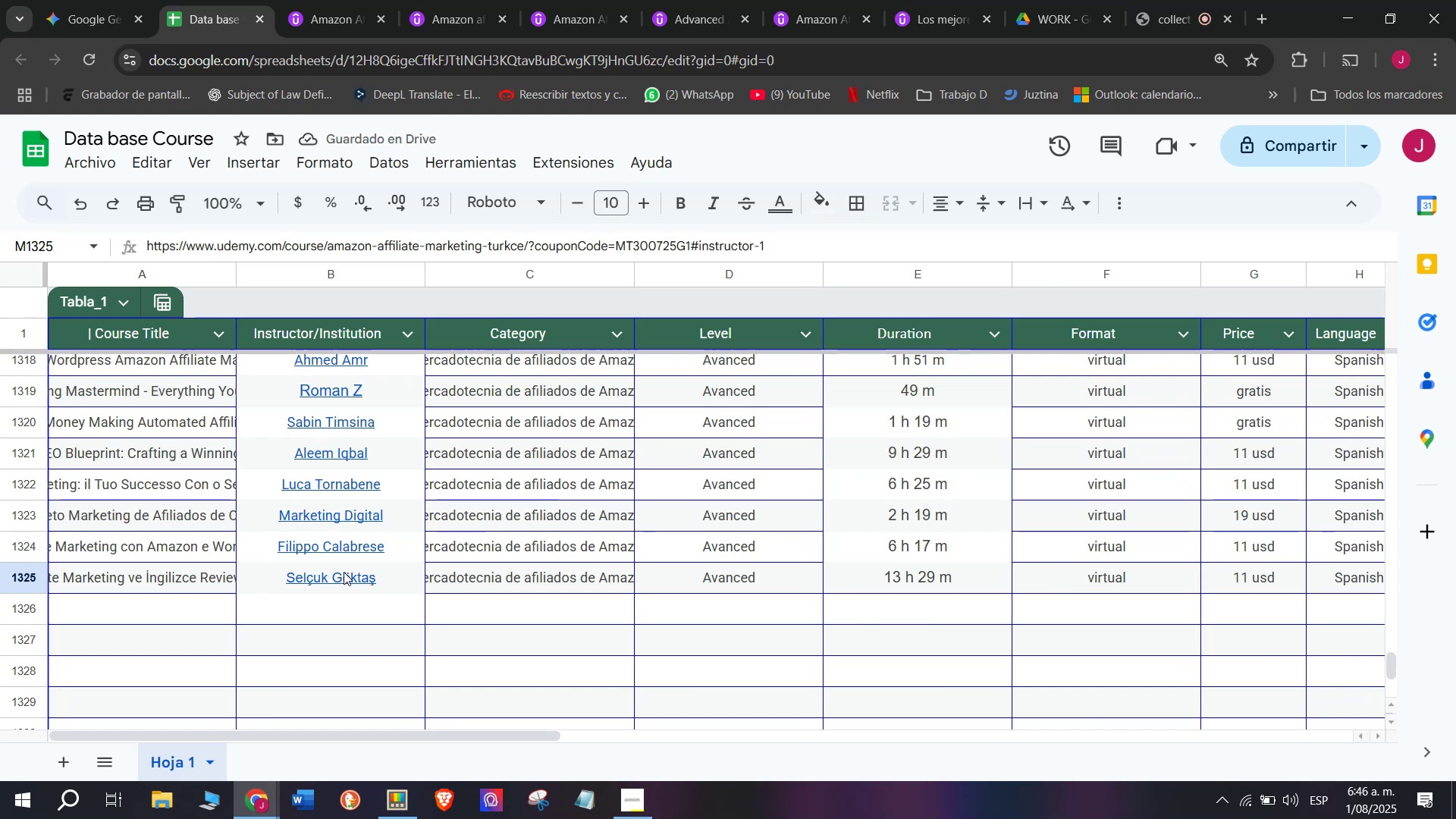 
left_click([184, 610])
 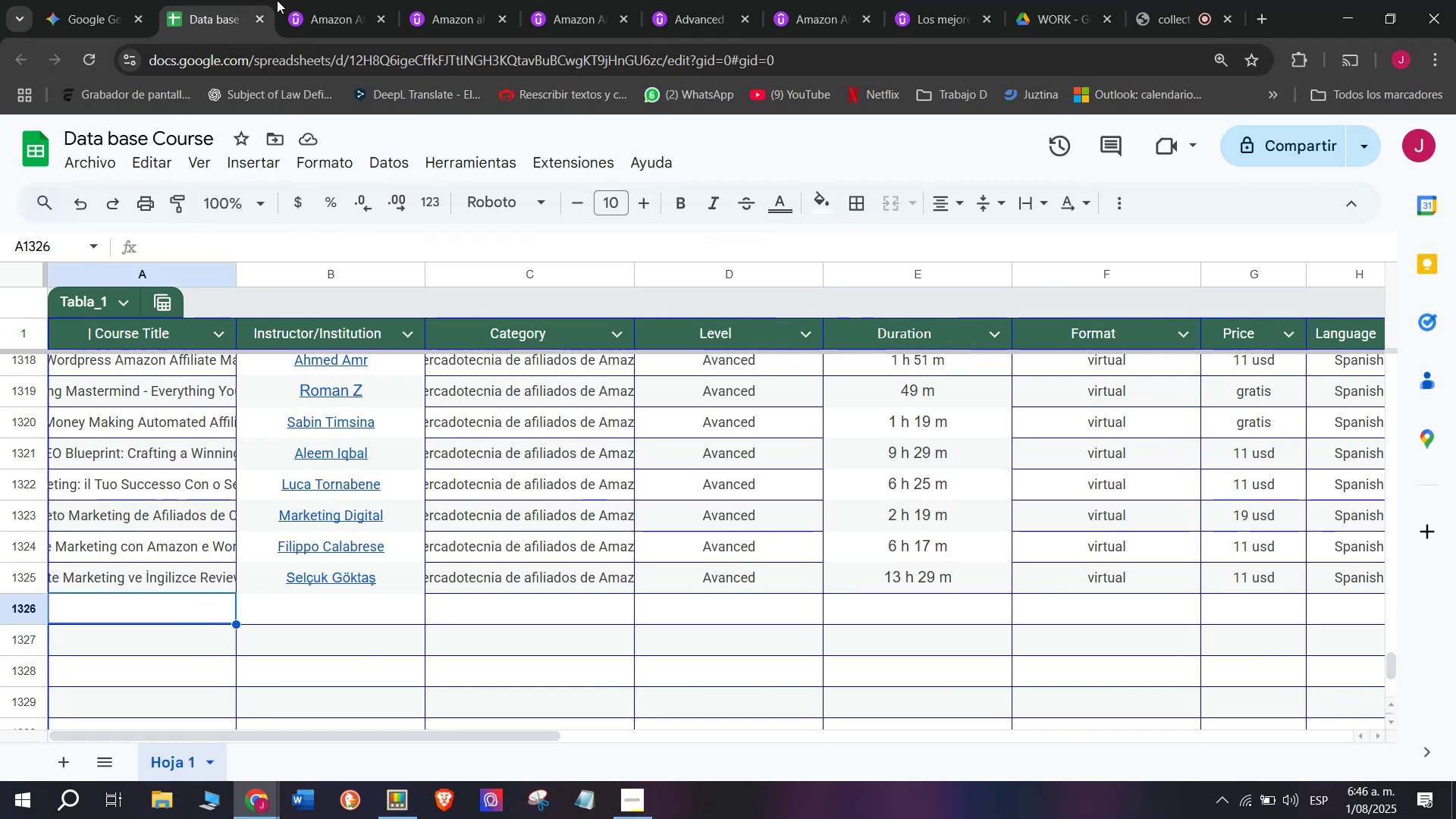 
left_click([342, 0])
 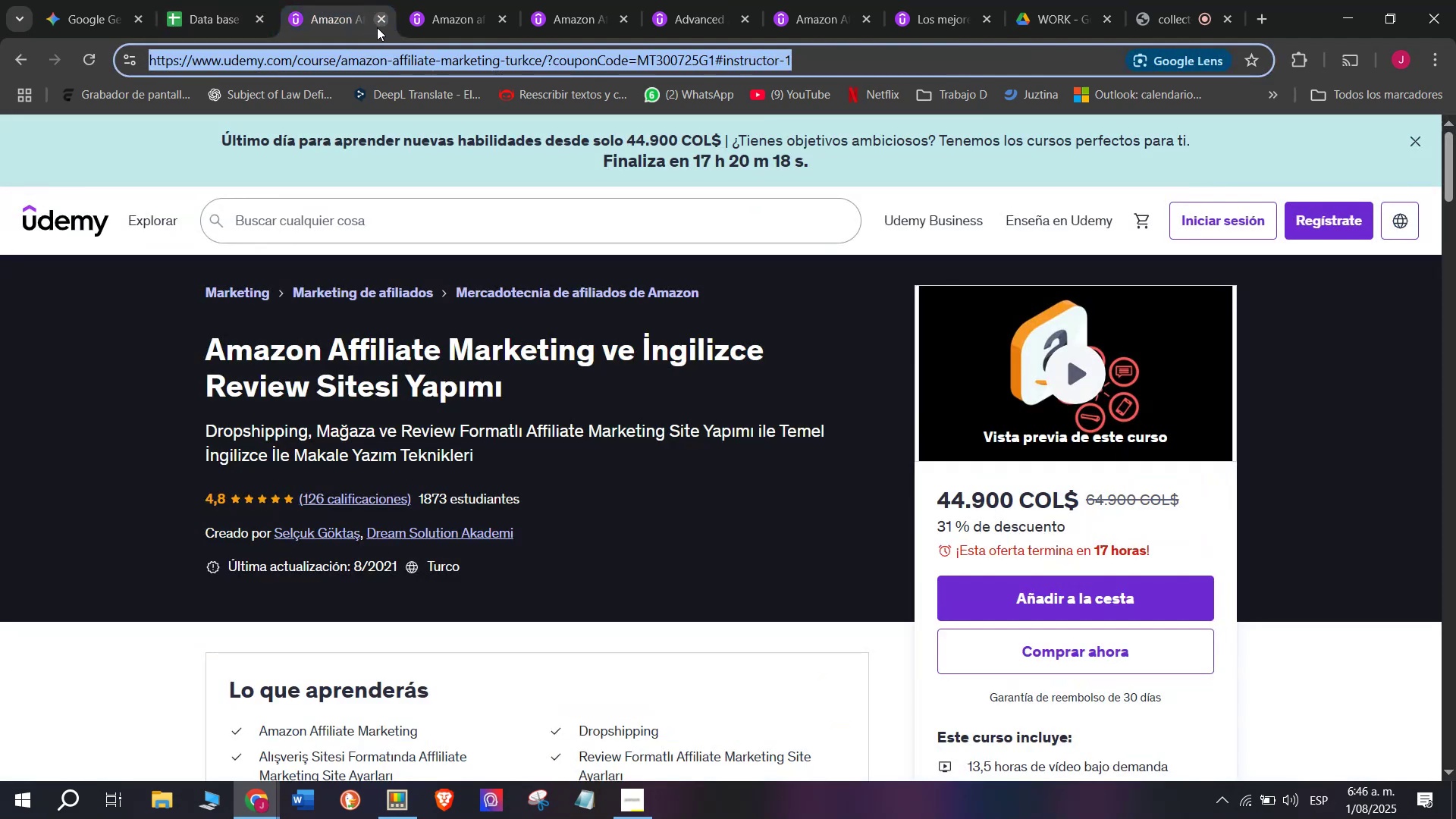 
left_click([377, 27])
 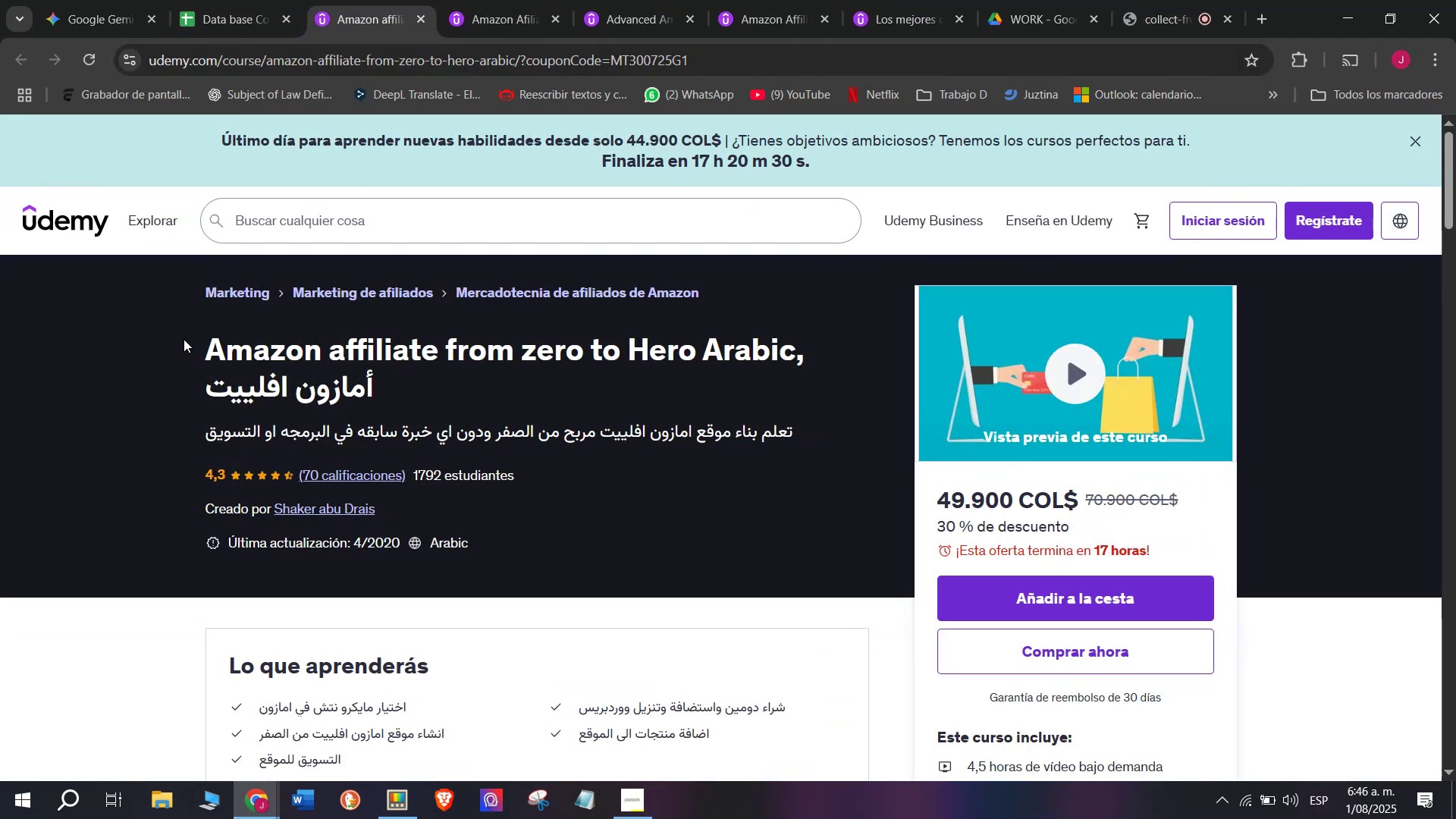 
scroll: coordinate [305, 499], scroll_direction: down, amount: 2.0
 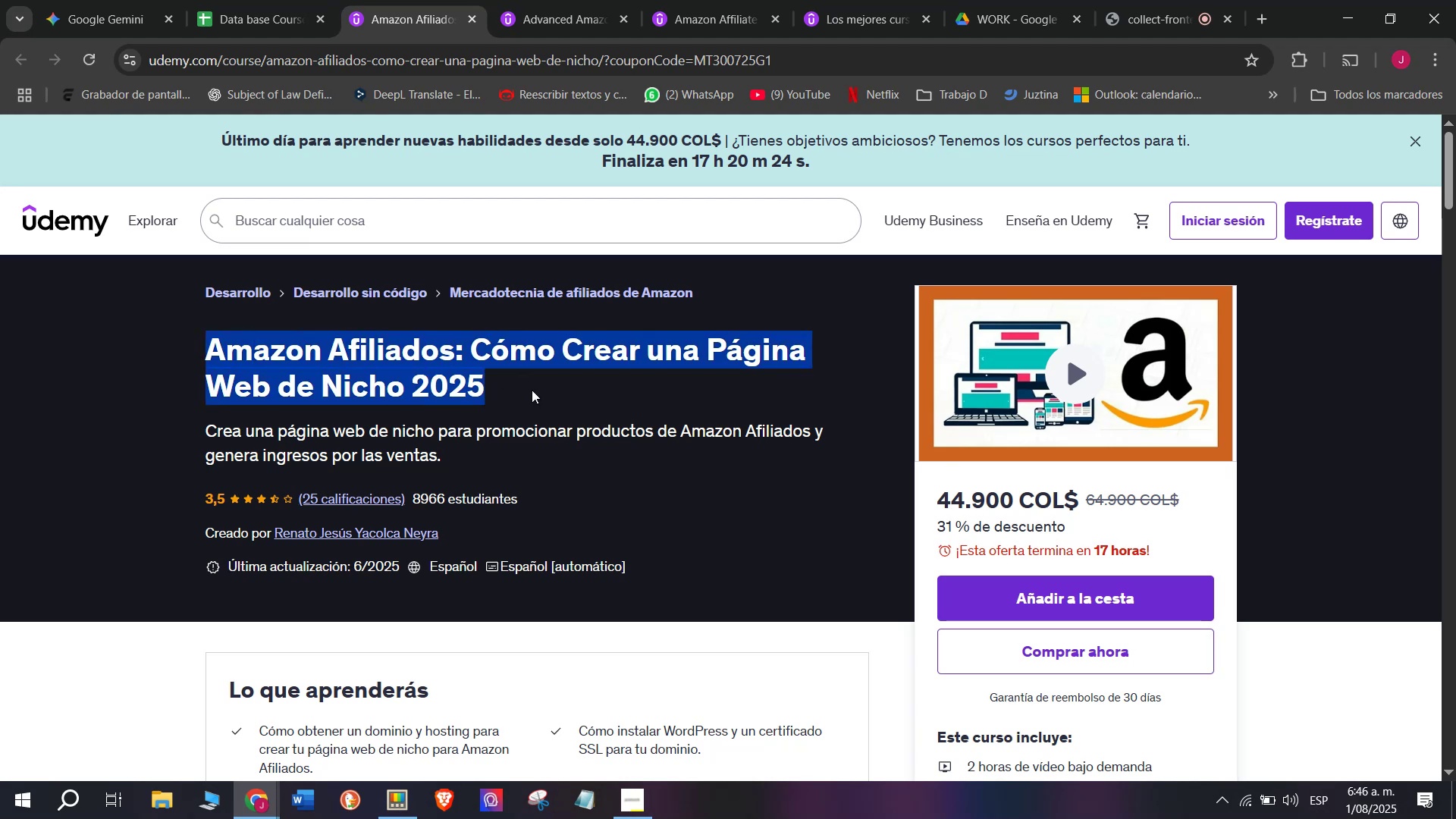 
wait(5.11)
 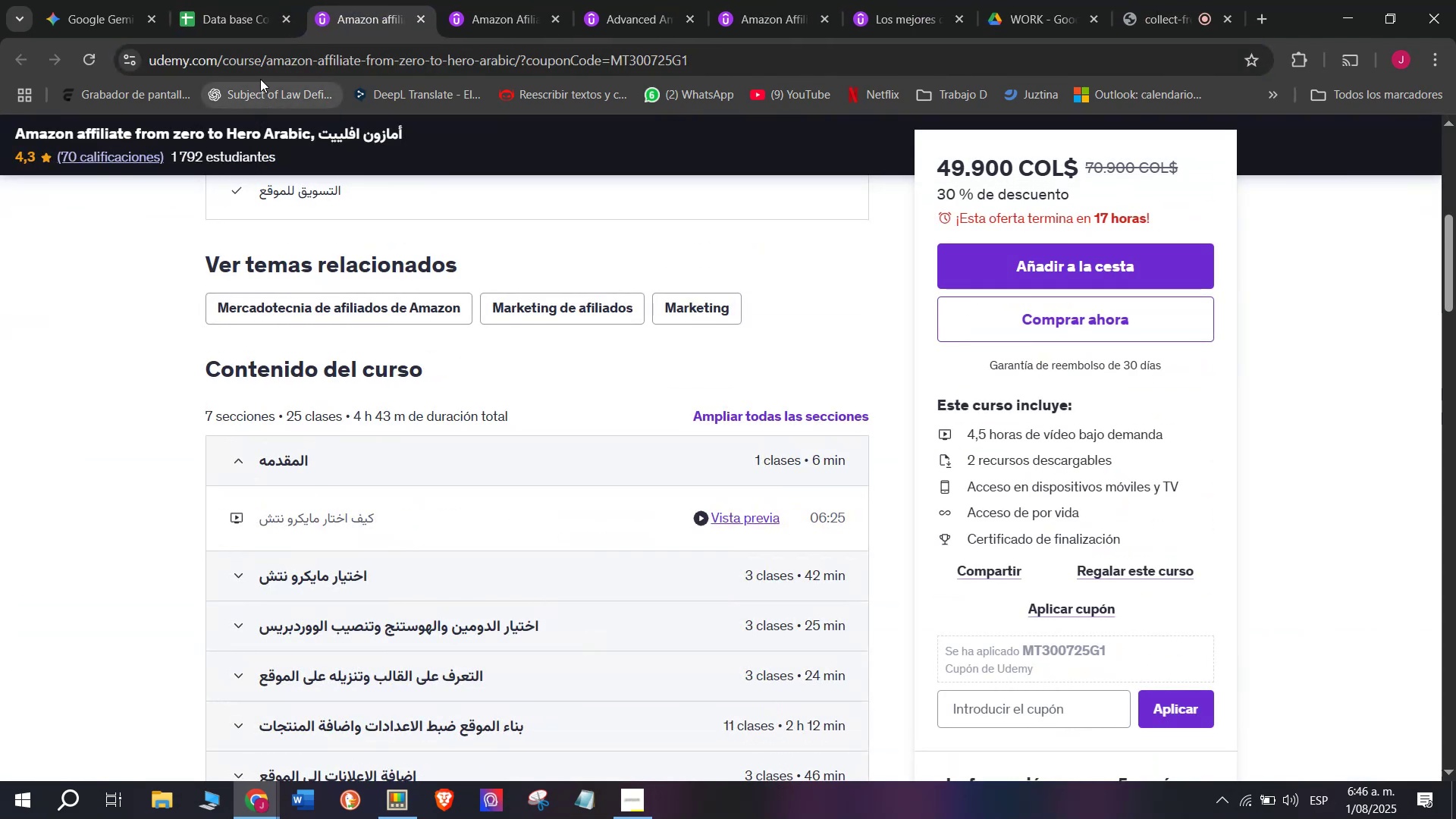 
key(Break)
 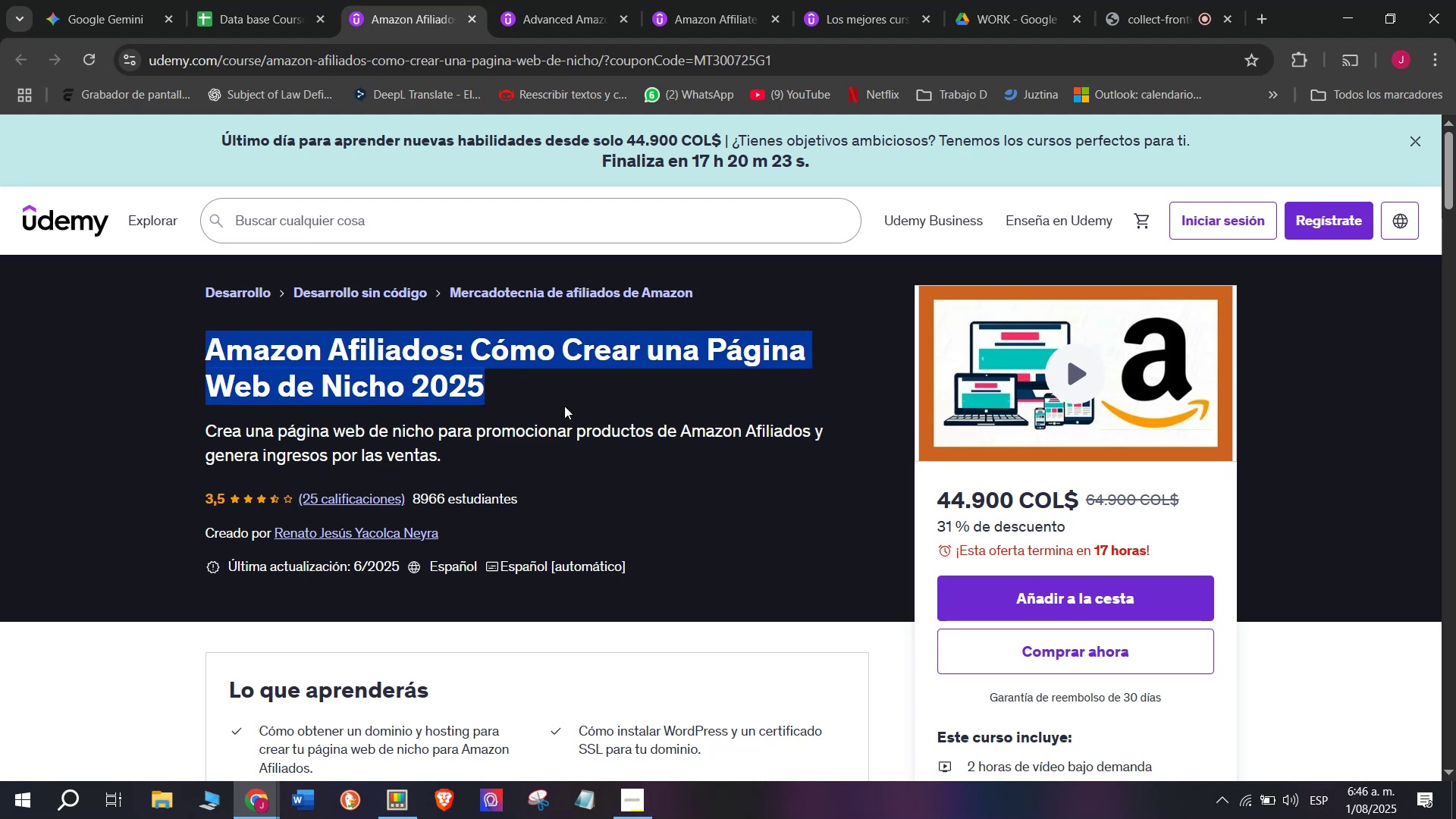 
key(Control+ControlLeft)
 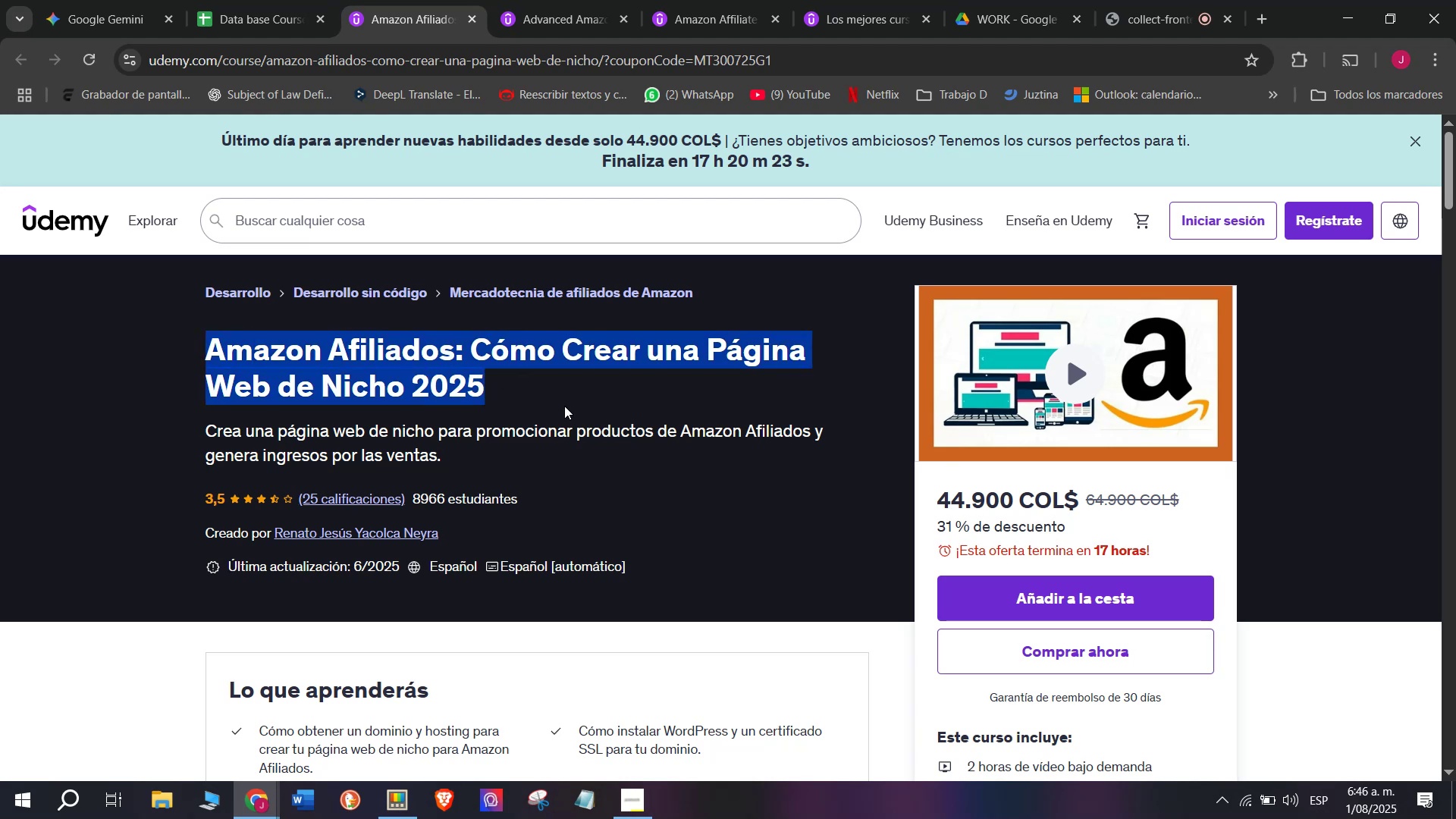 
key(Control+C)
 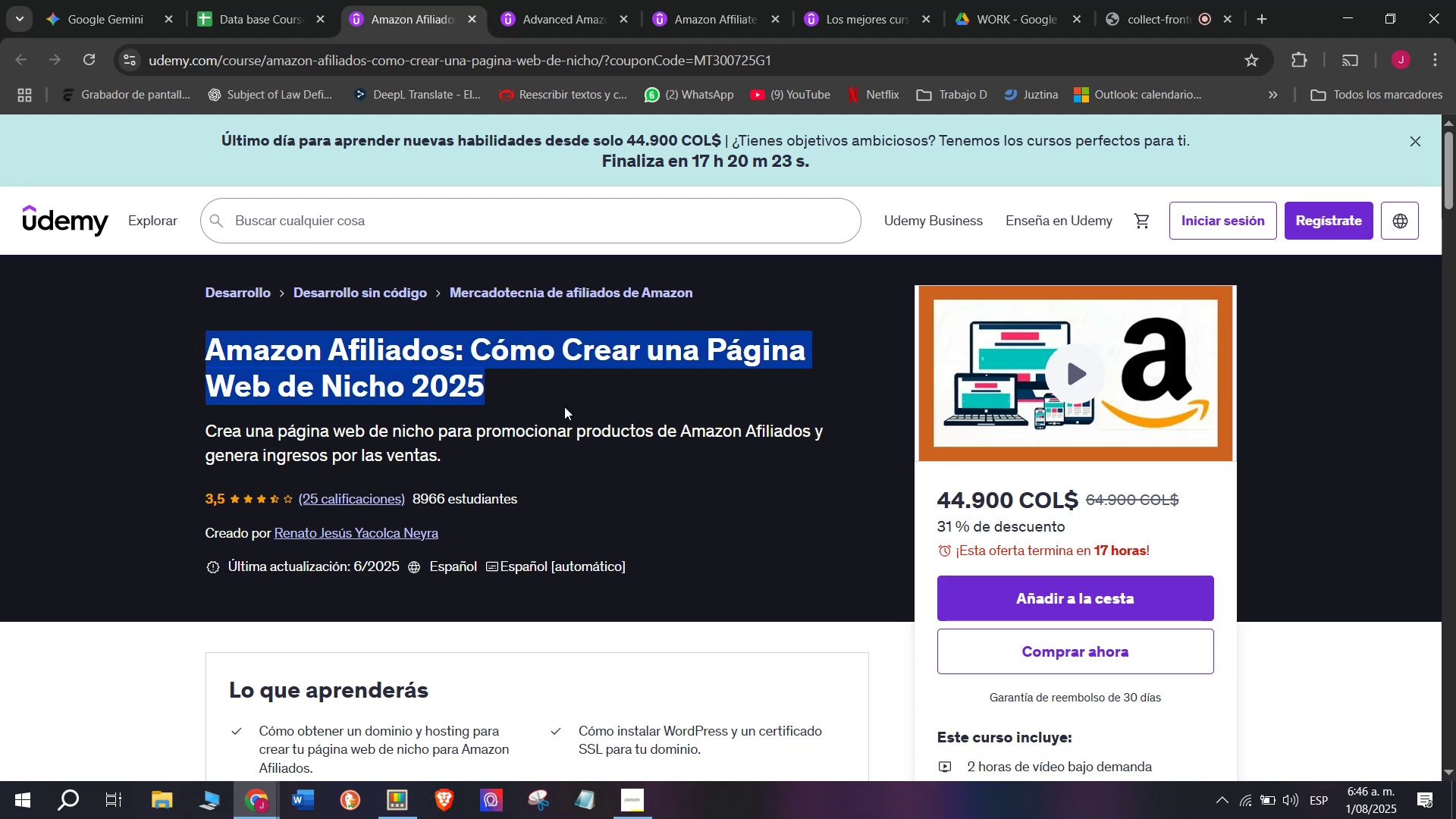 
key(Break)
 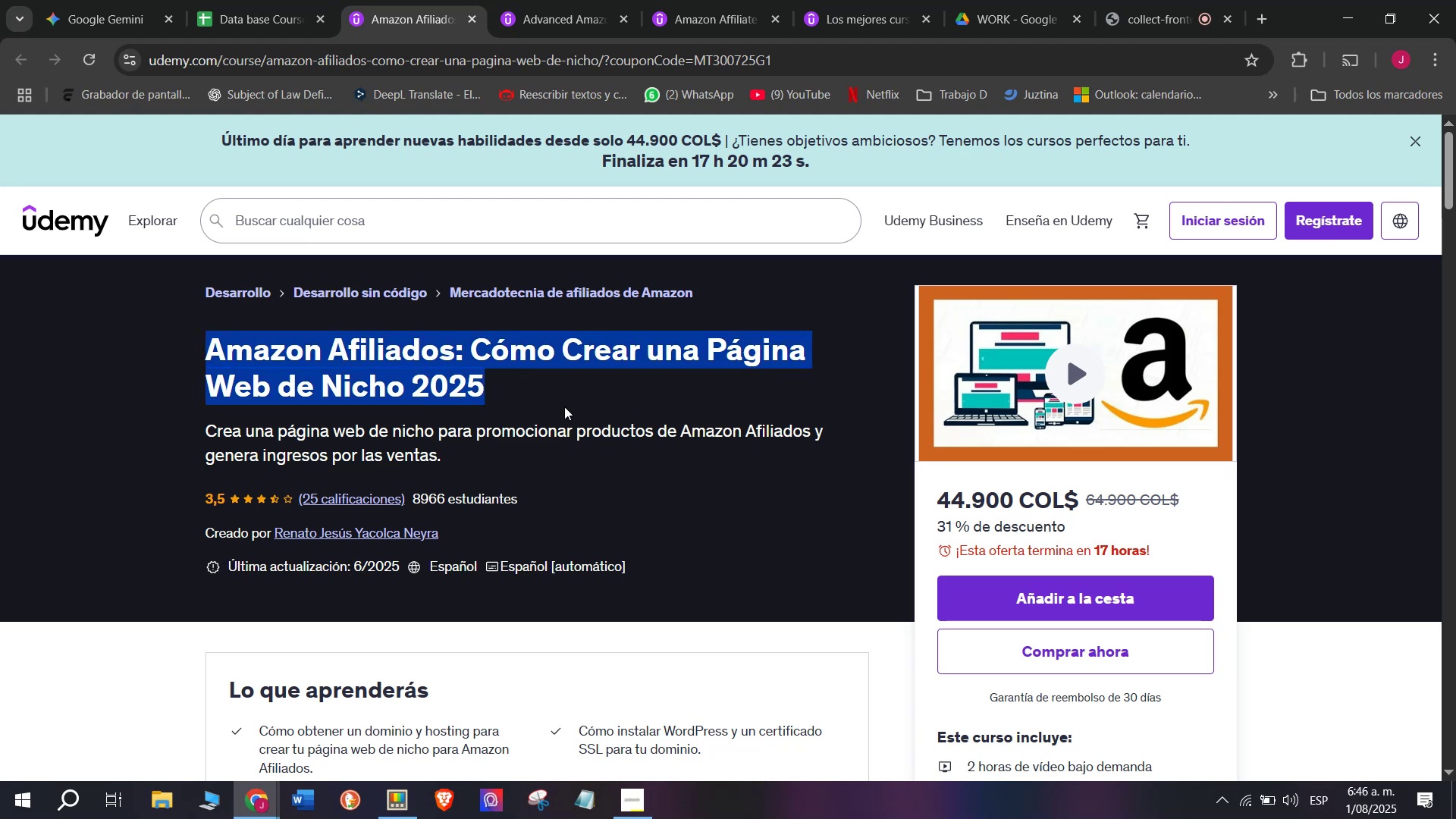 
key(Control+ControlLeft)
 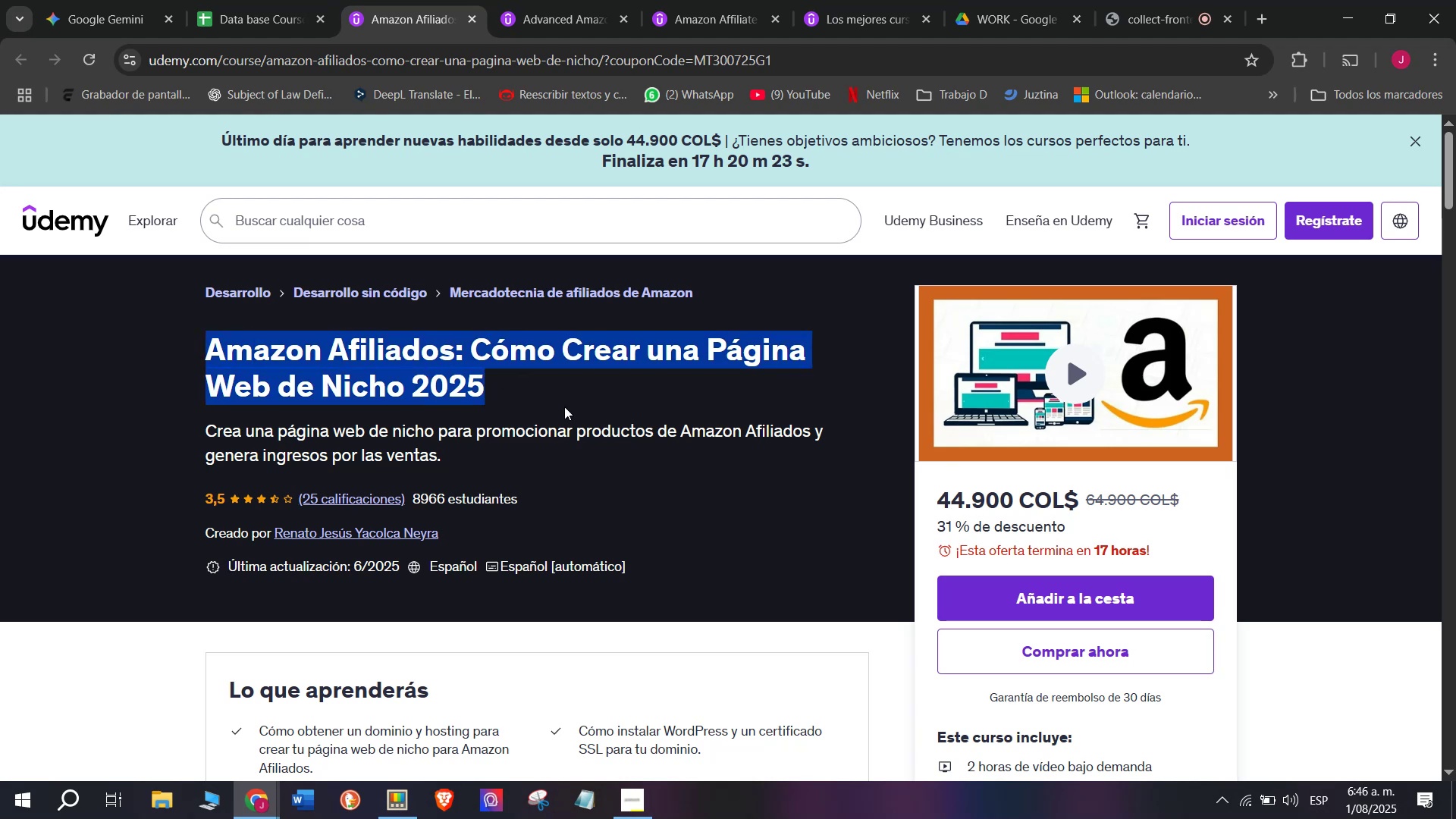 
key(Control+C)
 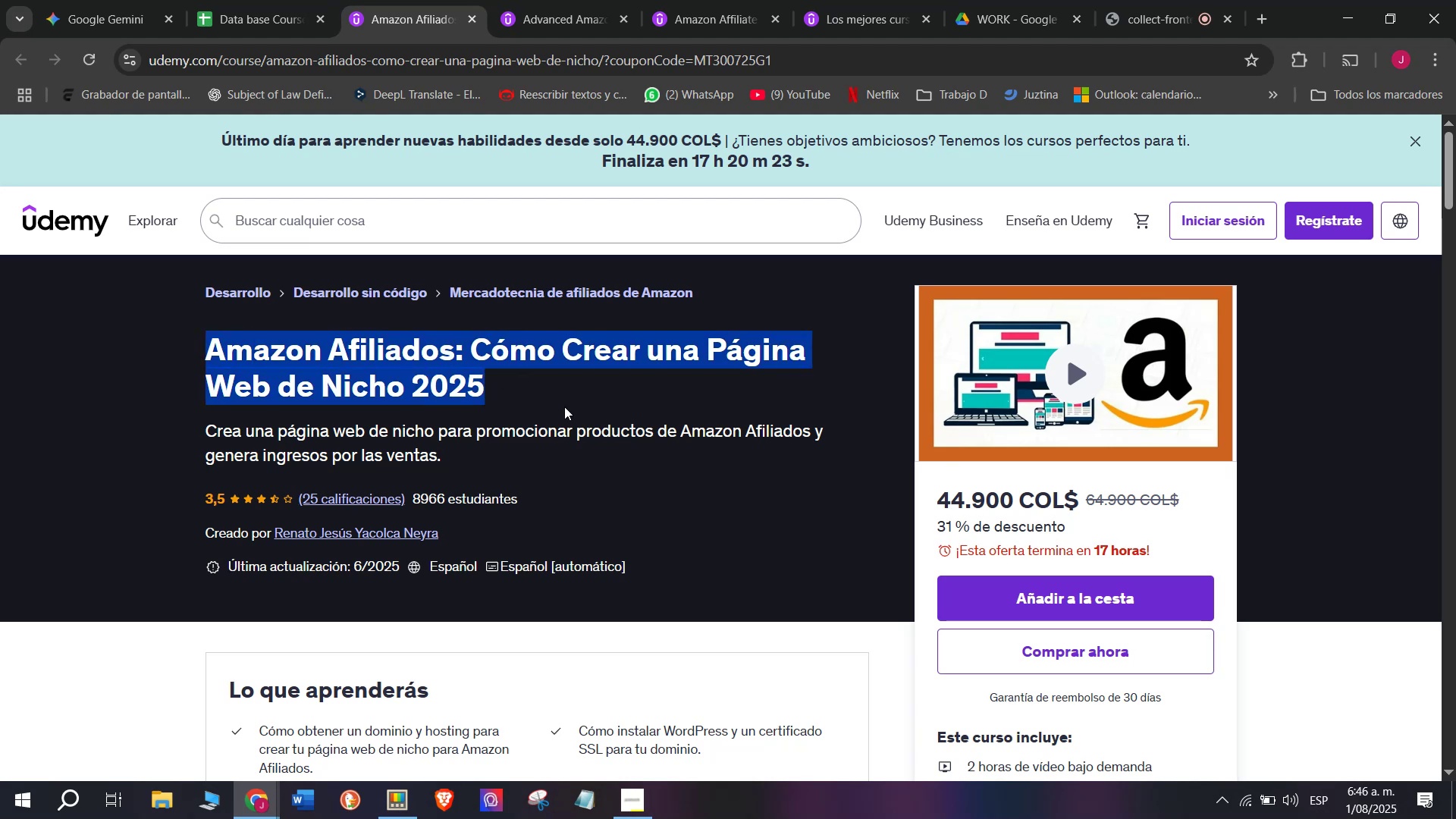 
key(Break)
 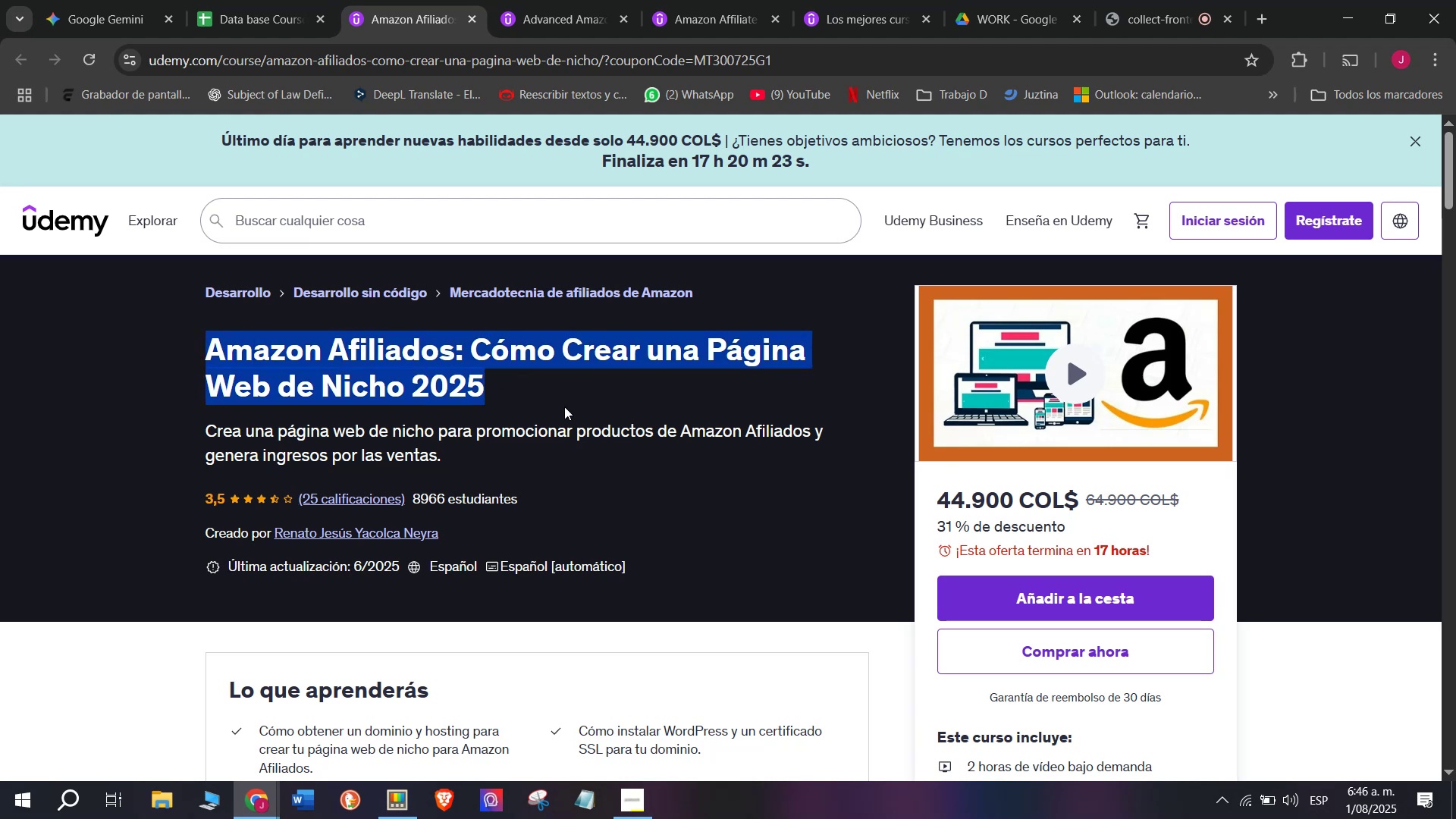 
key(Control+ControlLeft)
 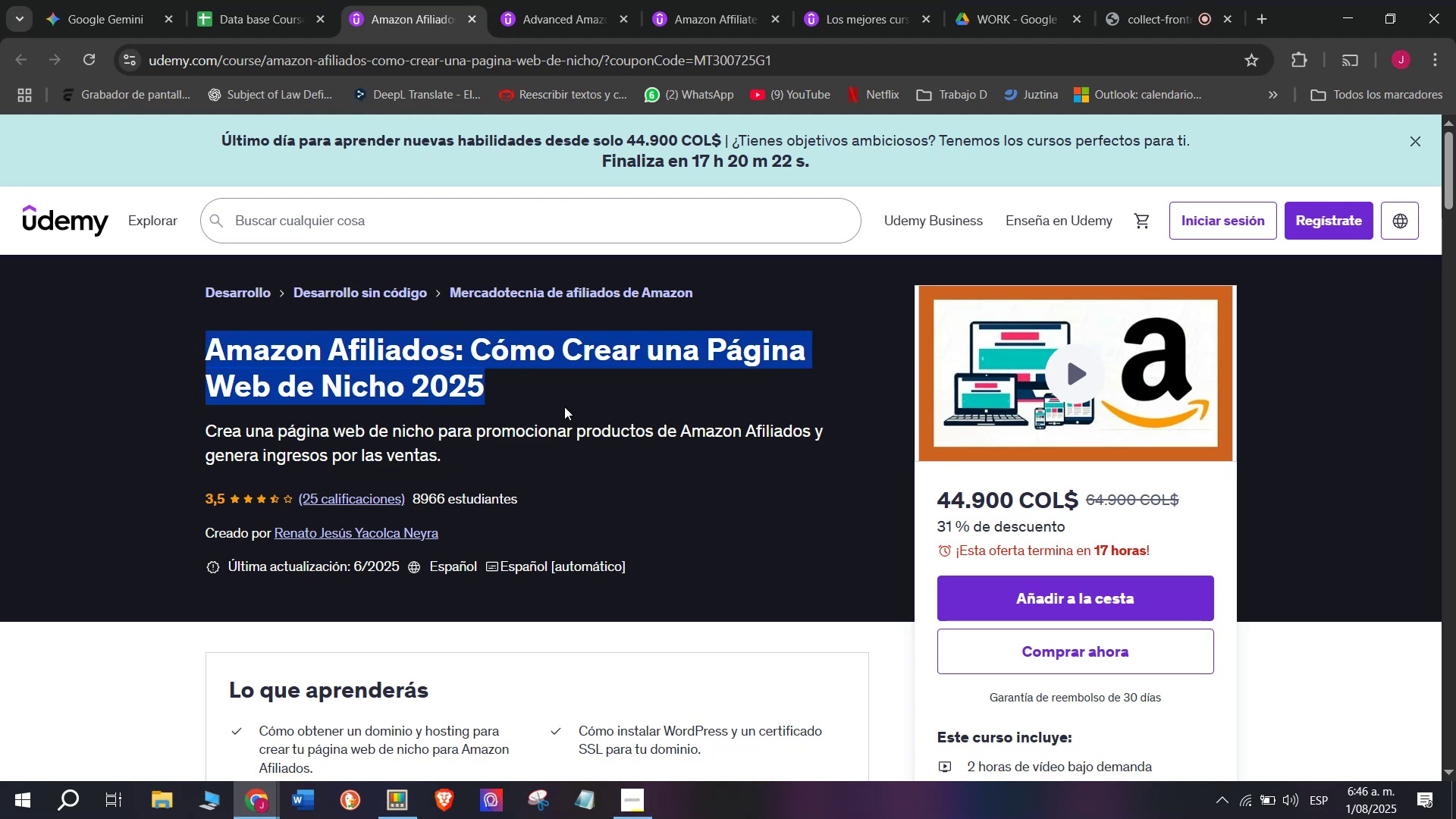 
key(Control+C)
 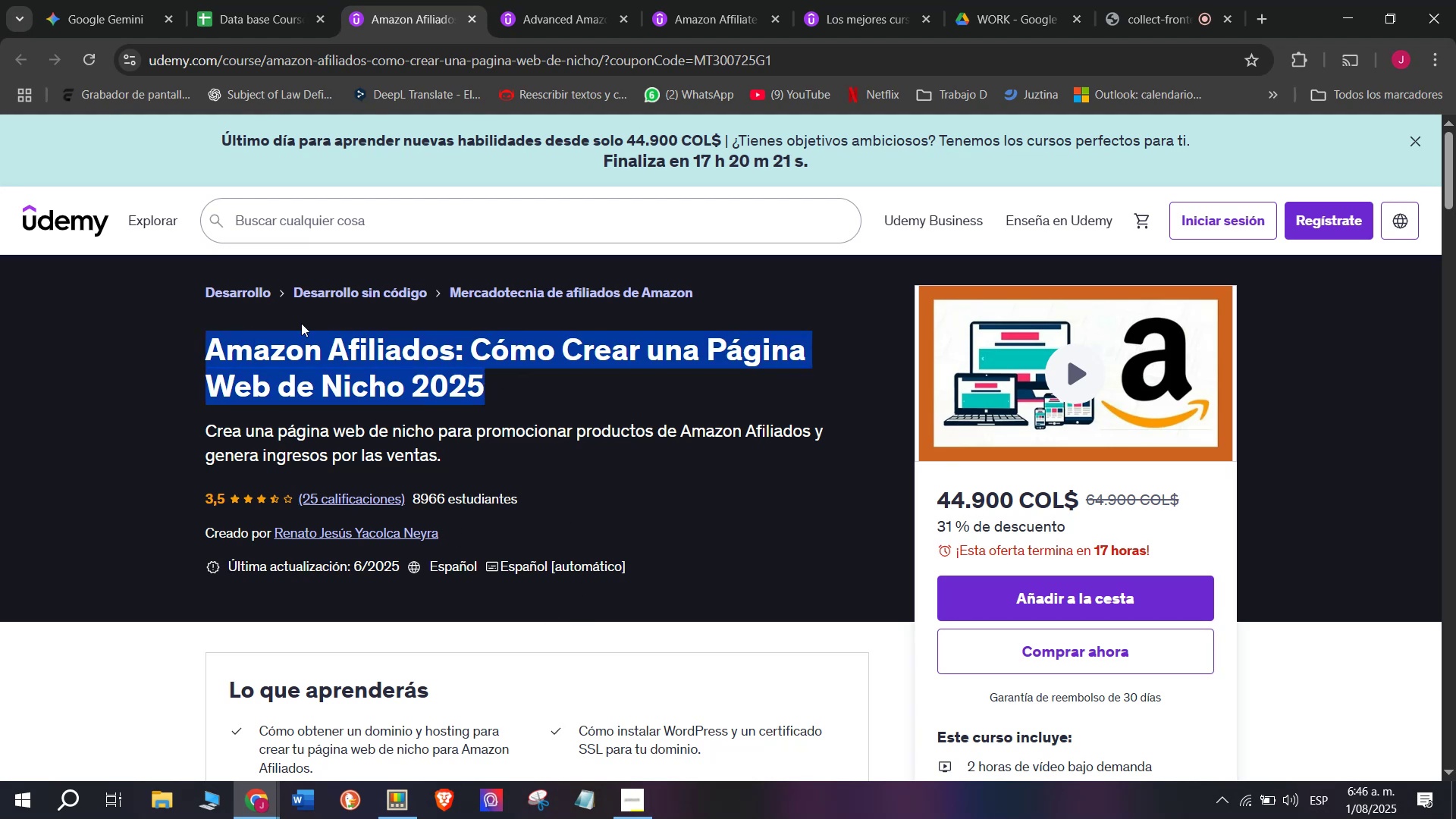 
left_click([236, 0])
 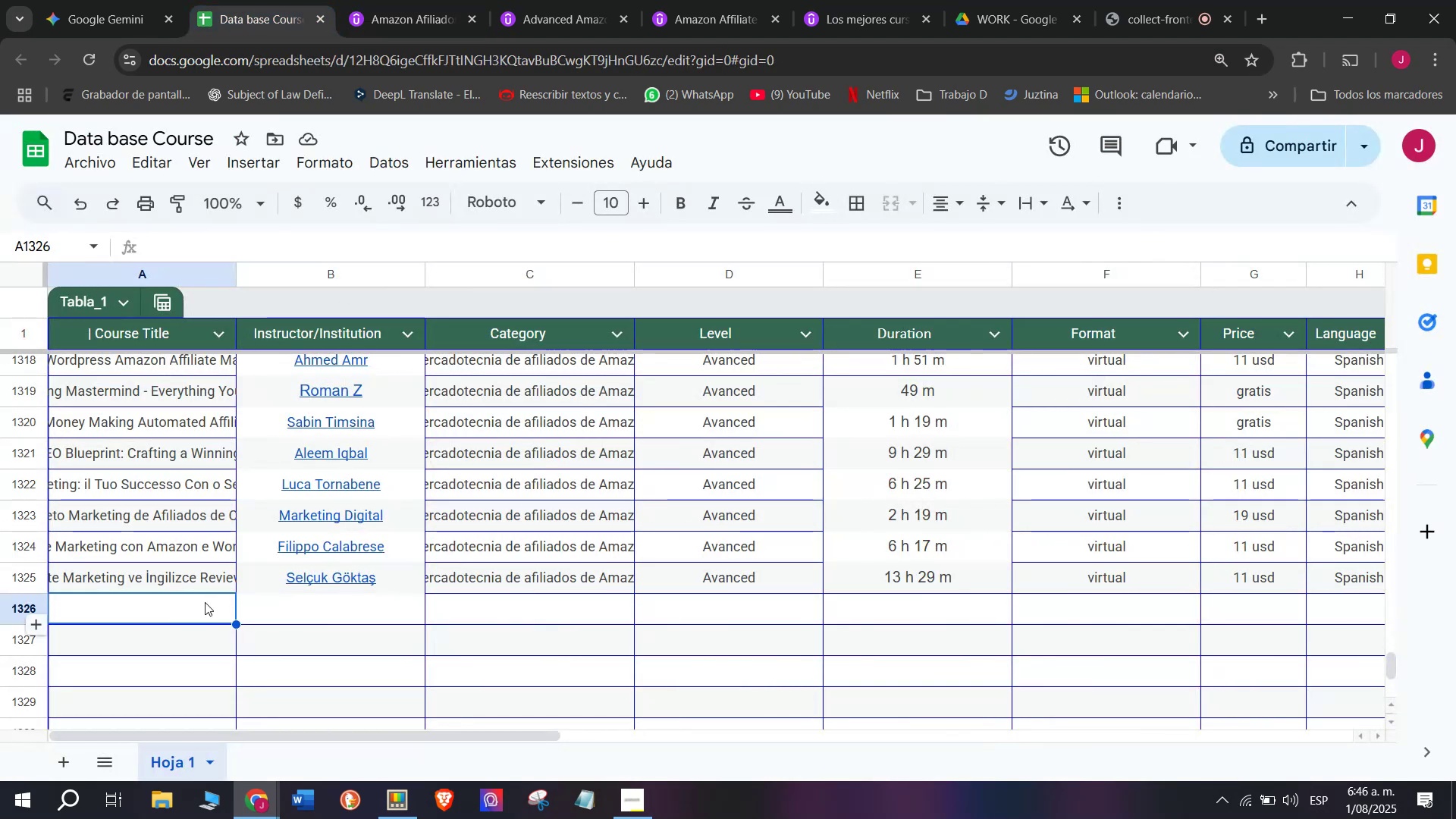 
double_click([205, 601])
 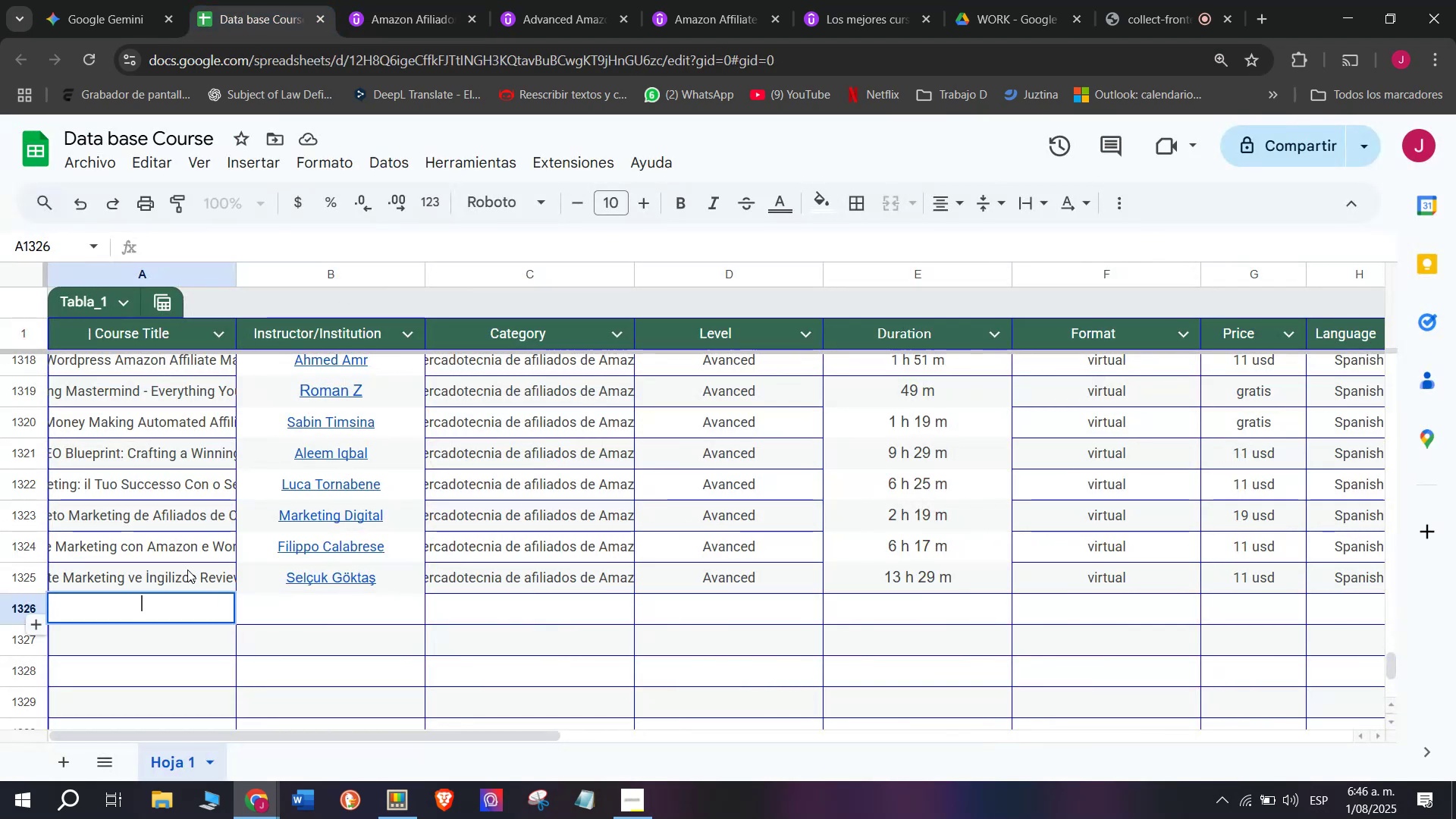 
key(Z)
 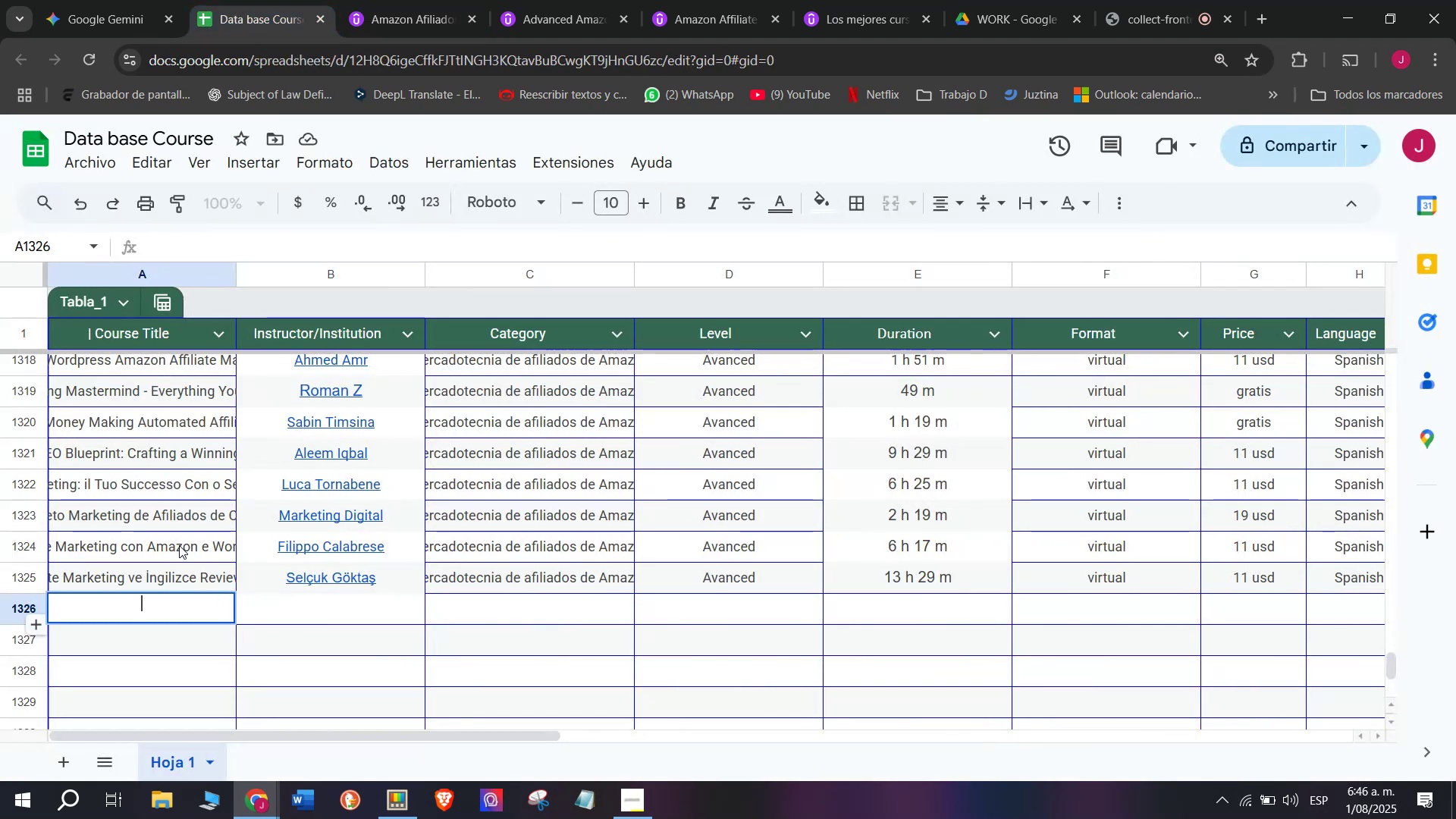 
key(Control+ControlLeft)
 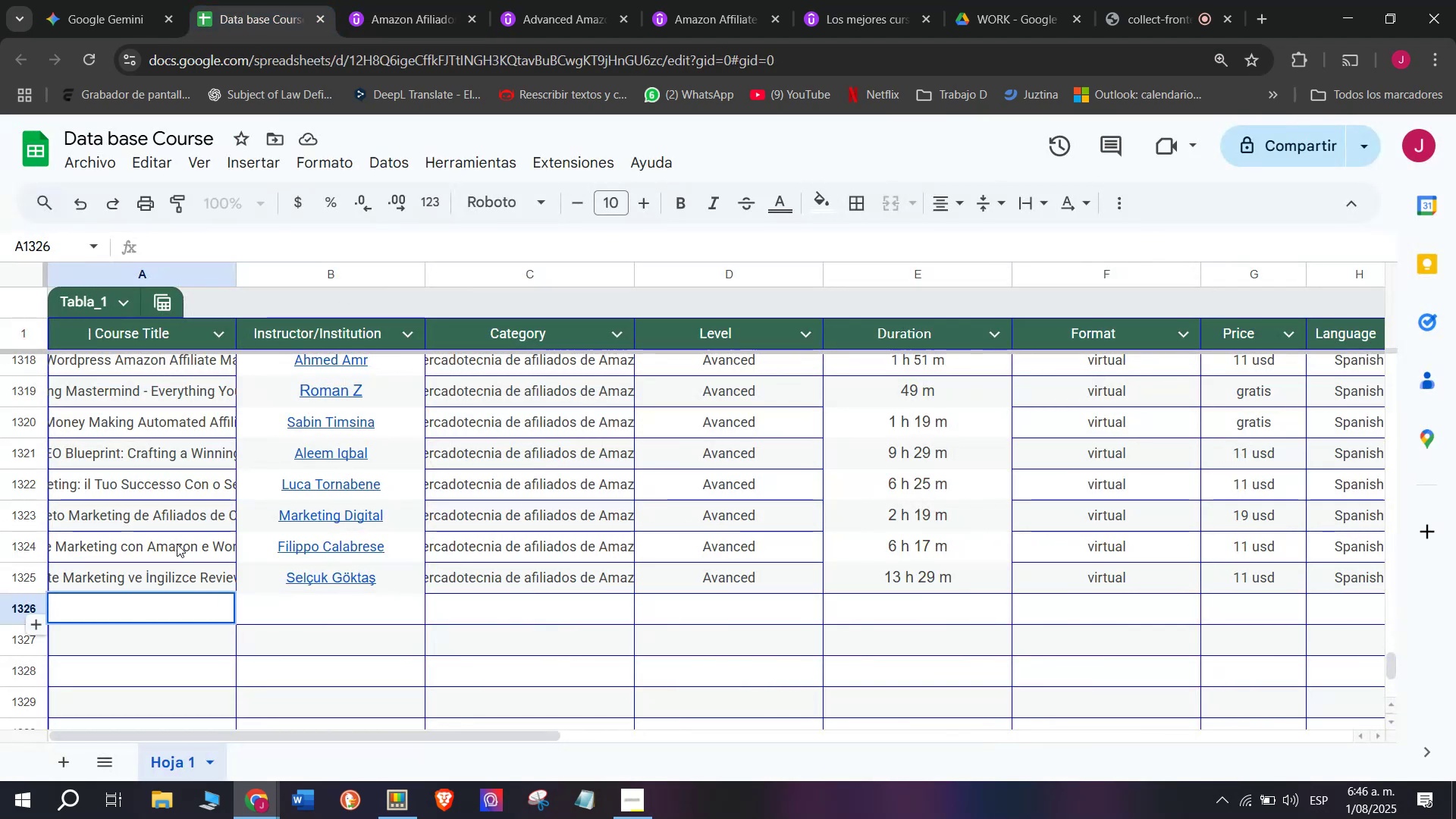 
key(Control+V)
 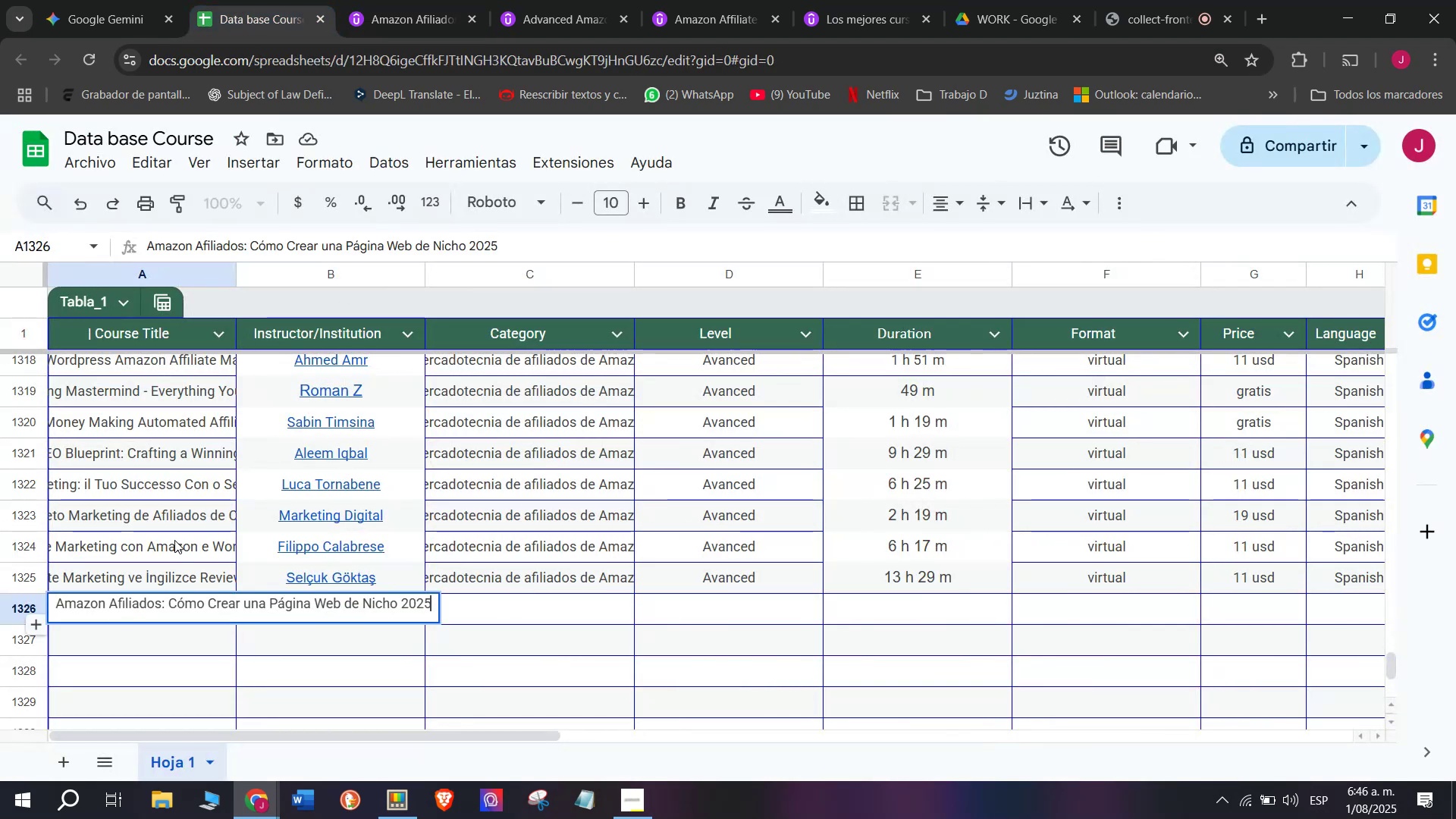 
left_click([174, 540])
 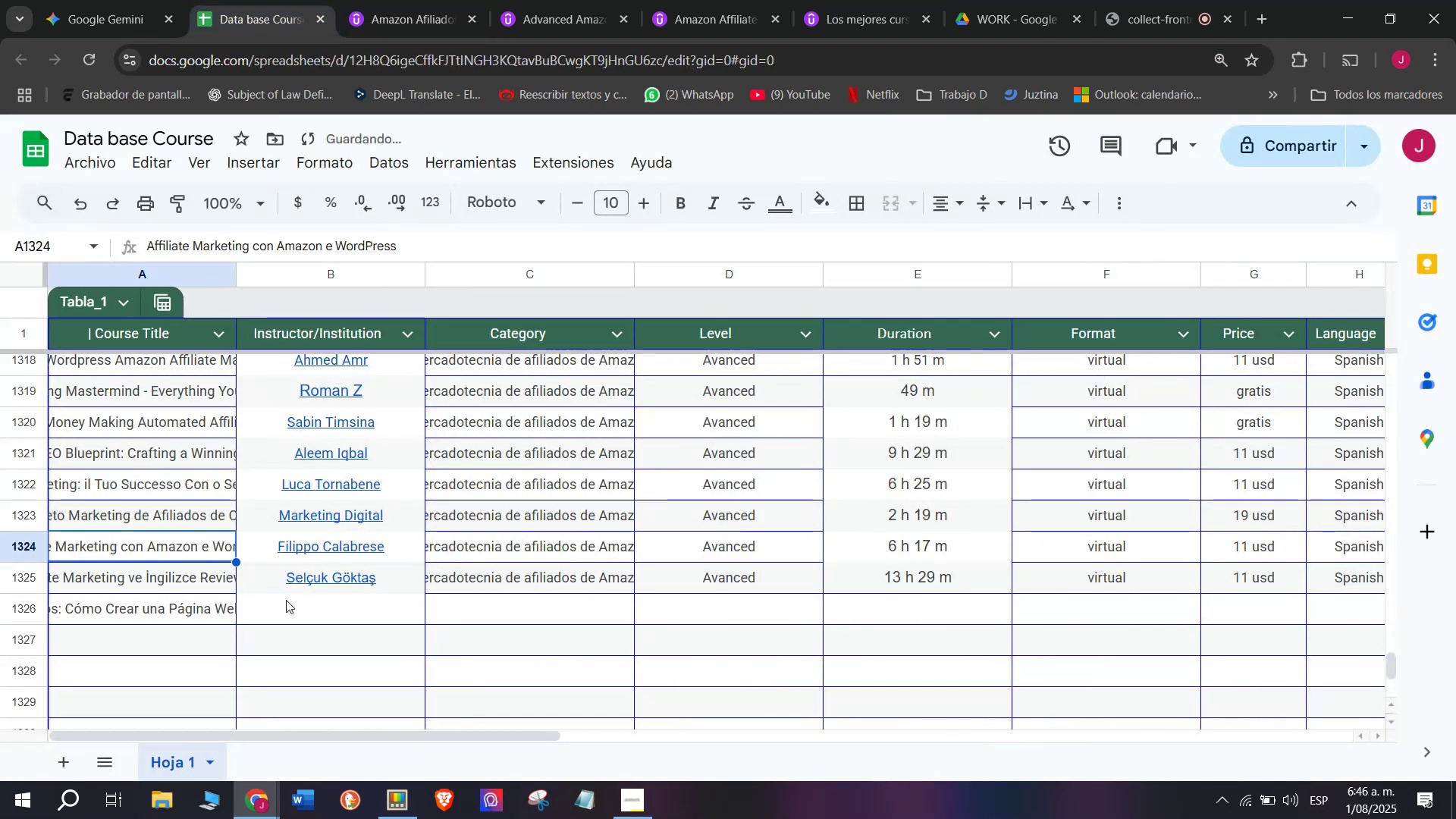 
left_click([286, 600])
 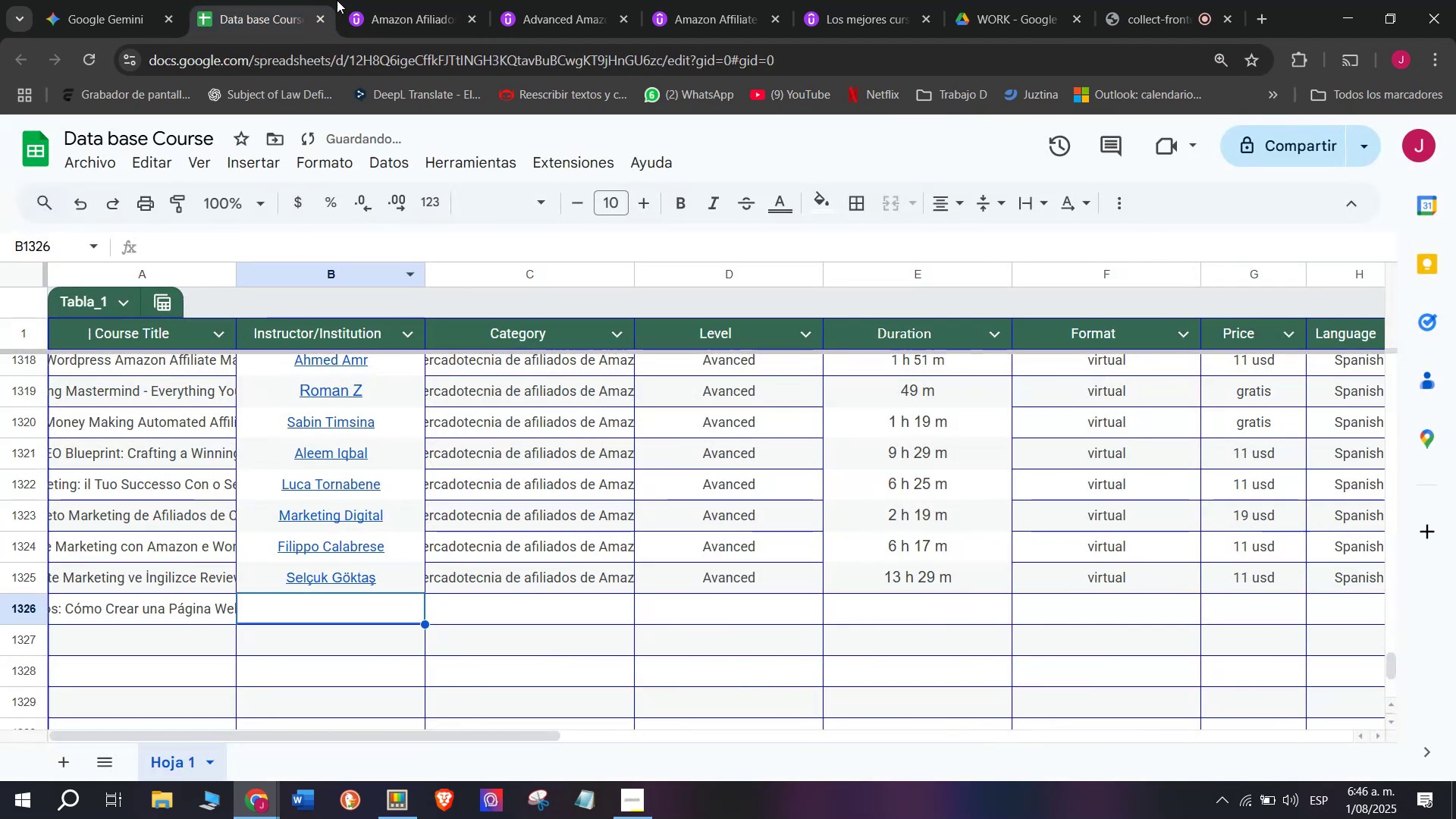 
left_click([356, 0])
 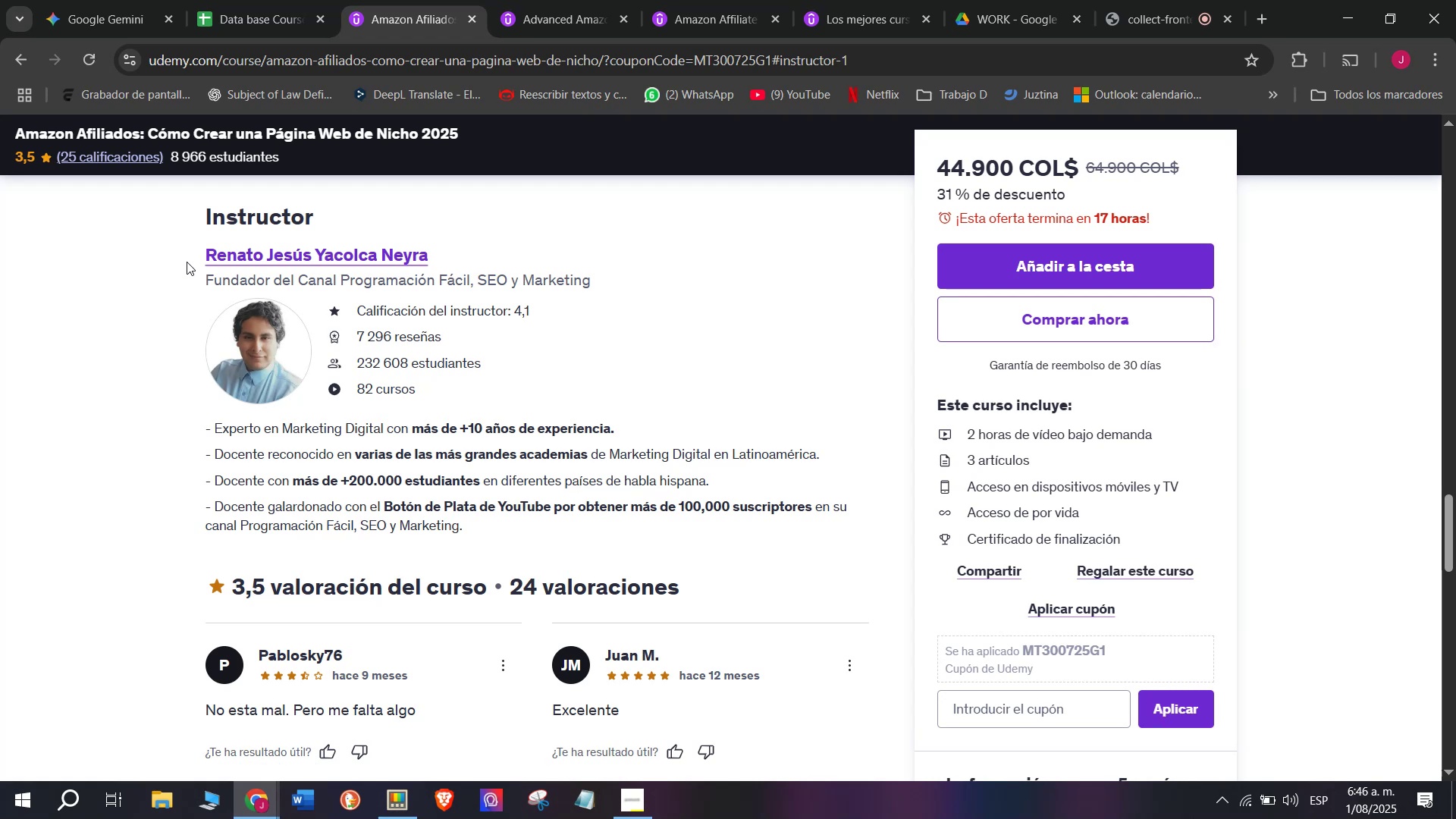 
key(Control+ControlLeft)
 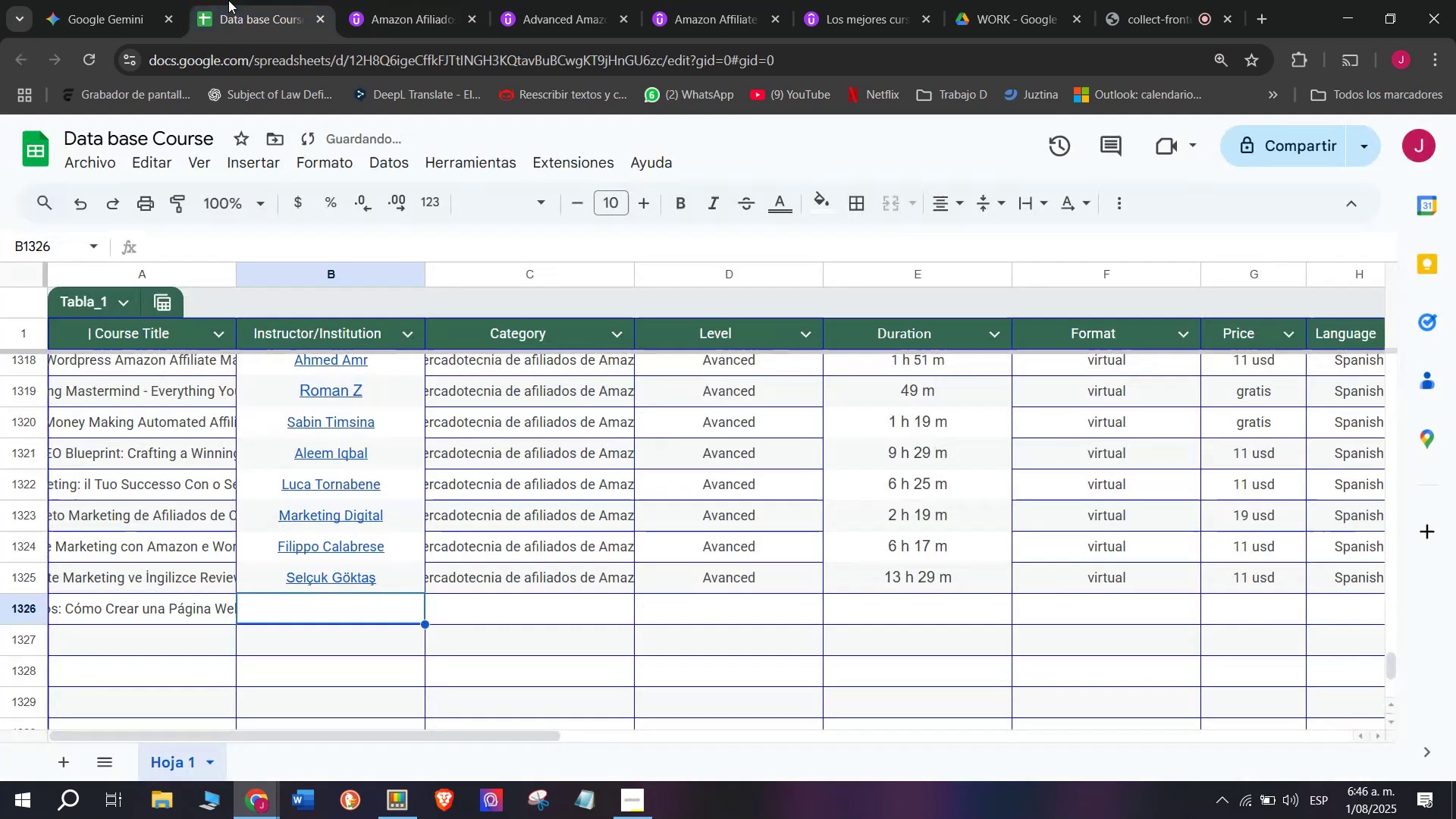 
key(Break)
 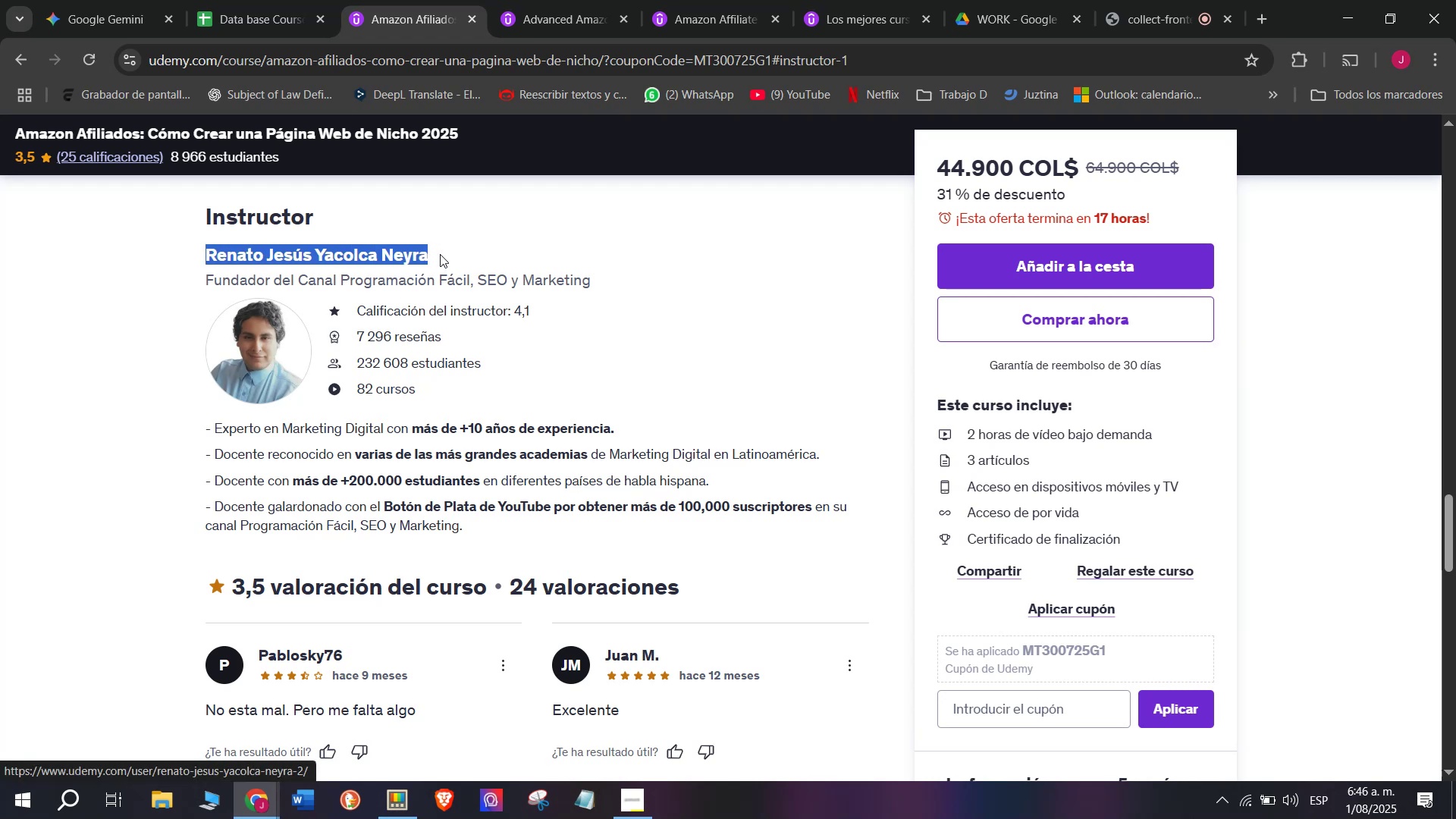 
key(Control+C)
 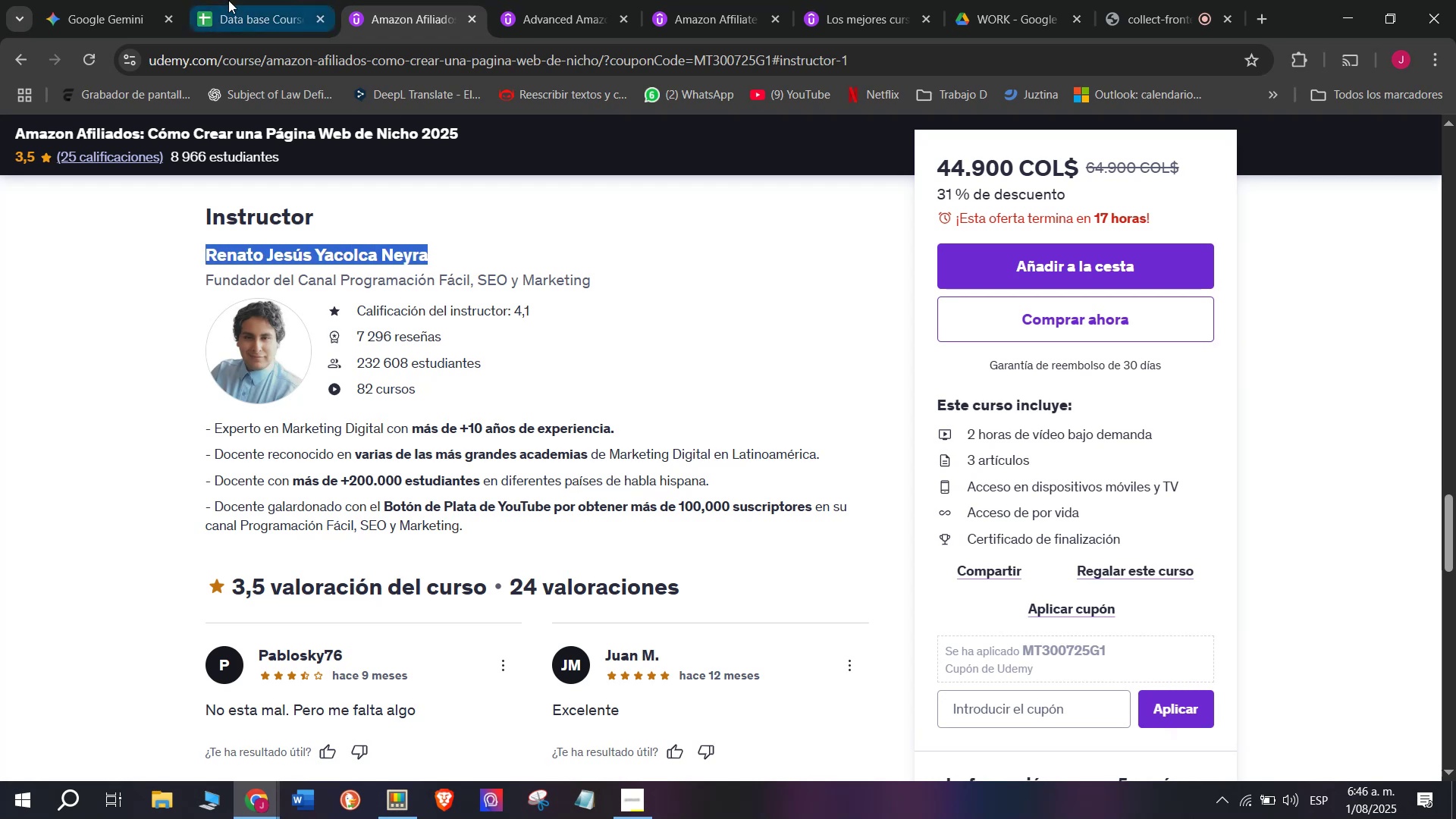 
left_click([228, 0])
 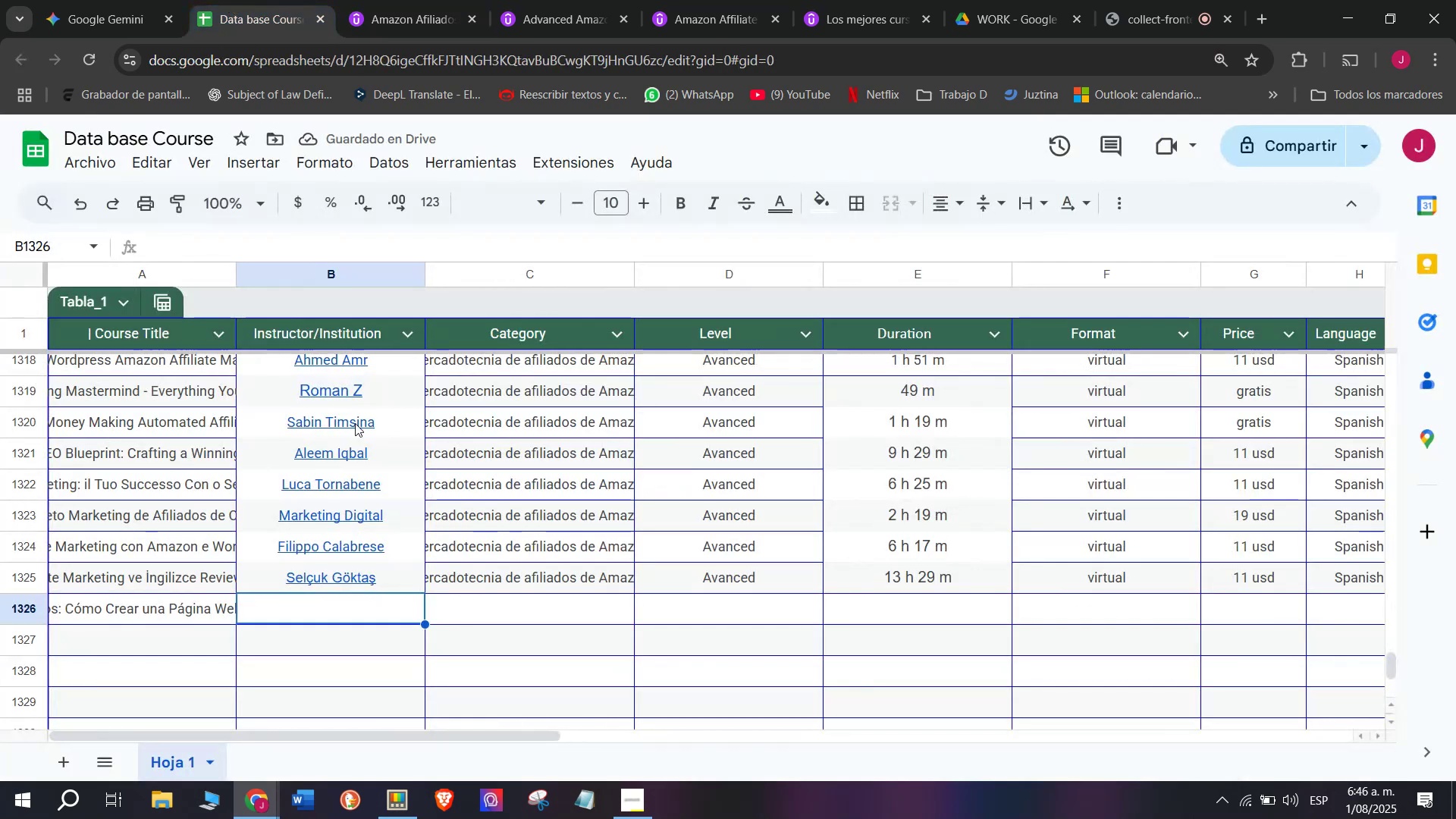 
mouse_move([385, 526])
 